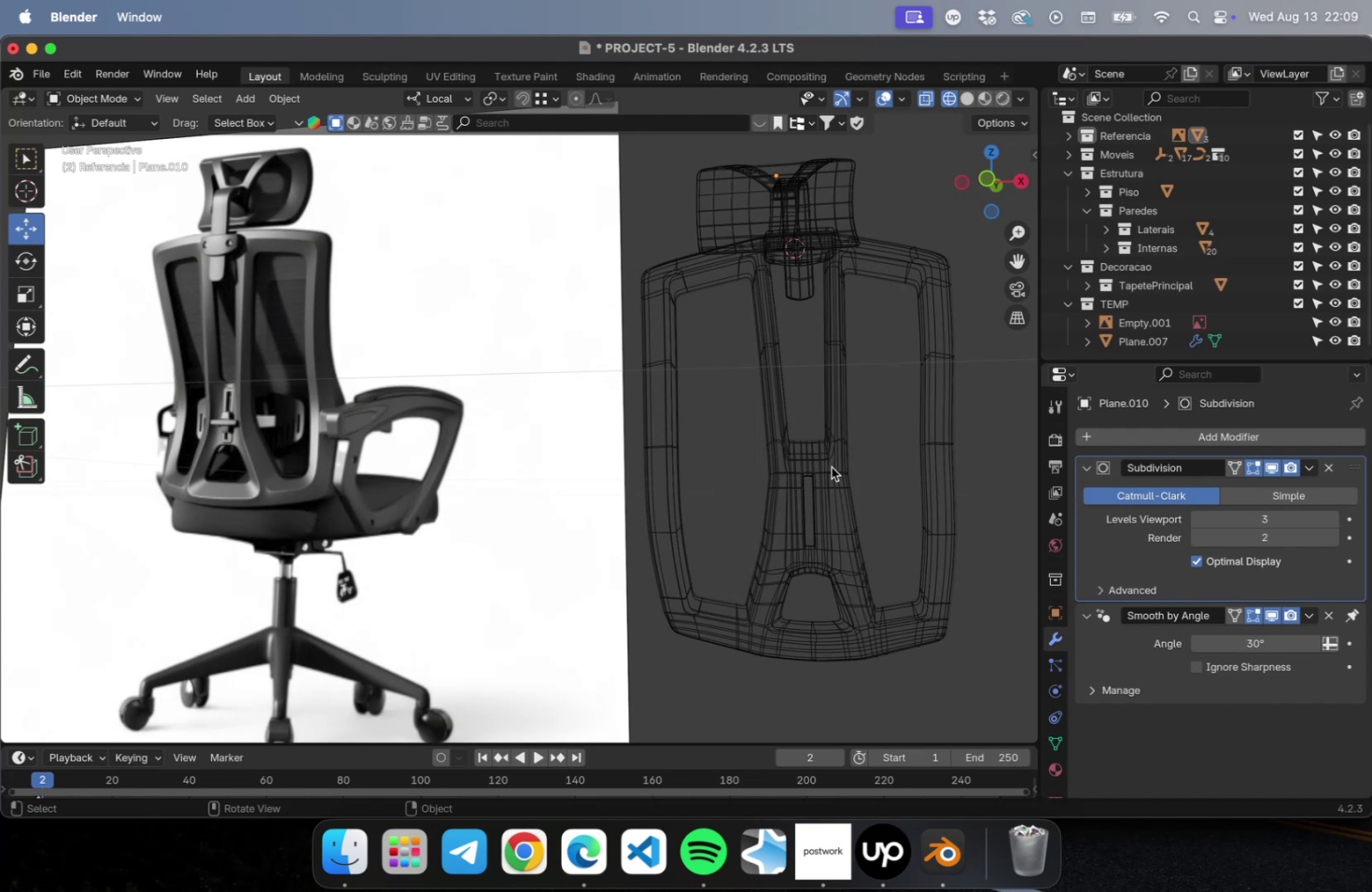 
hold_key(key=ShiftLeft, duration=0.34)
 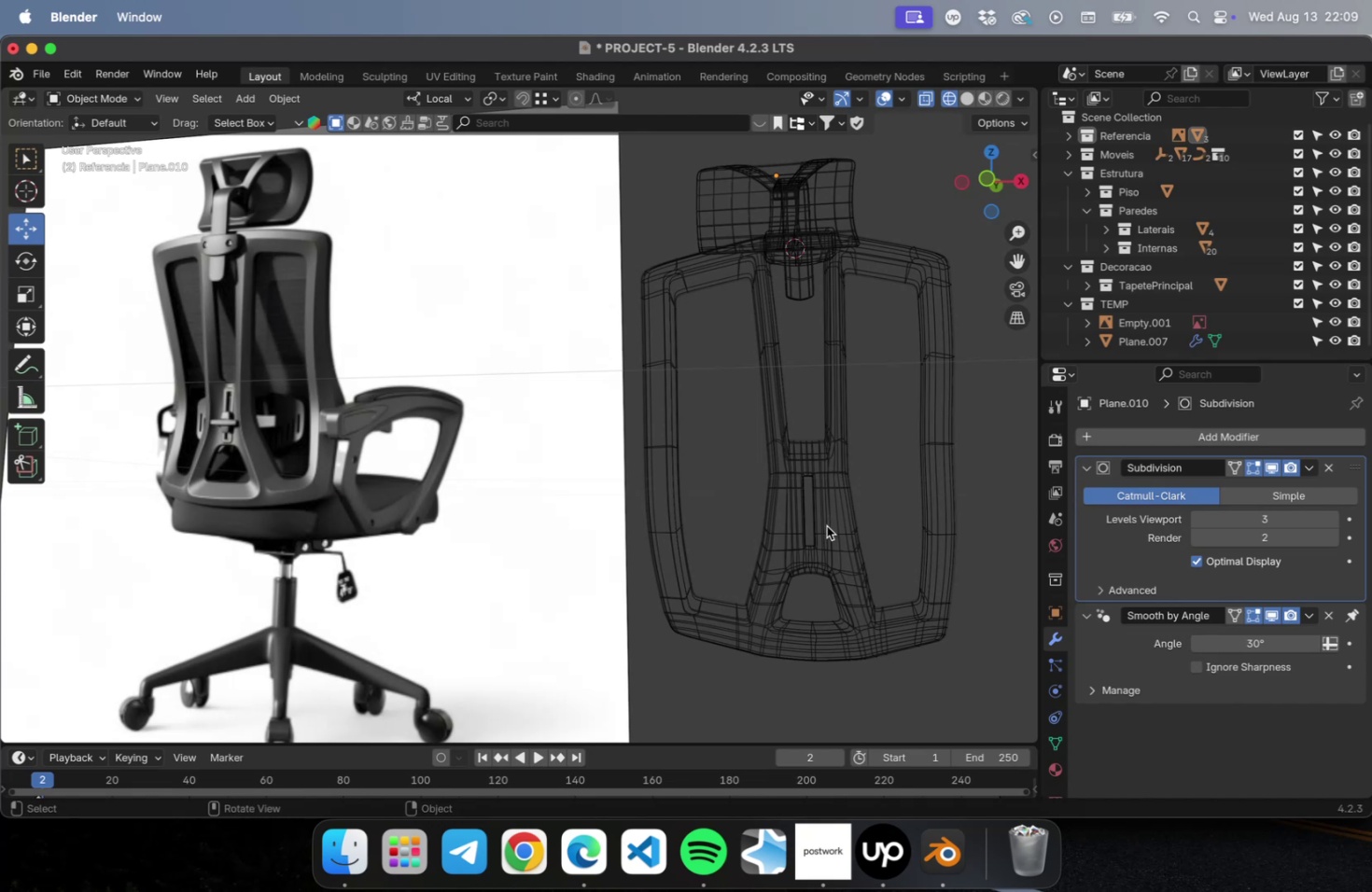 
hold_key(key=ShiftLeft, duration=1.34)
 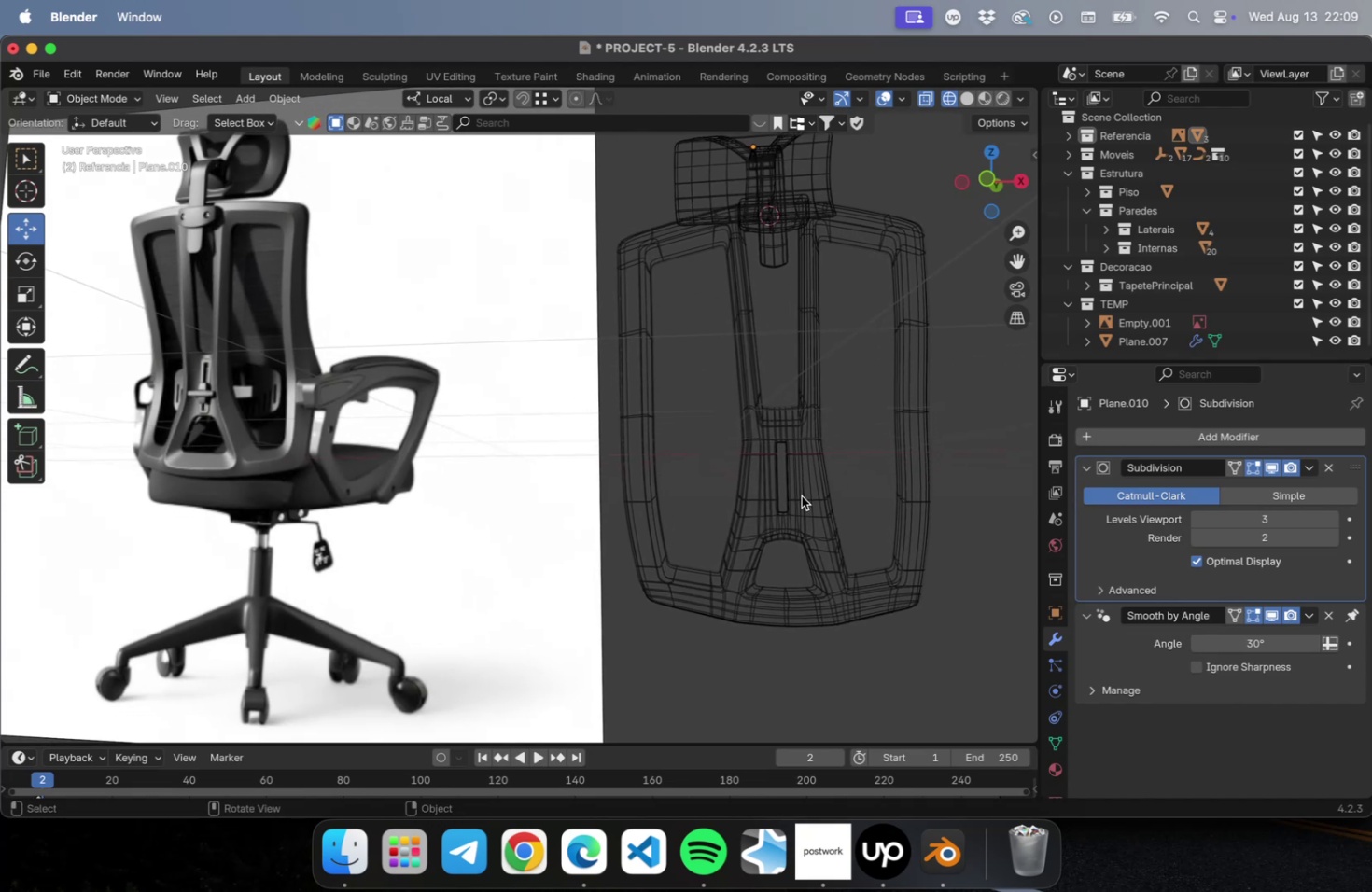 
key(Meta+CommandLeft)
 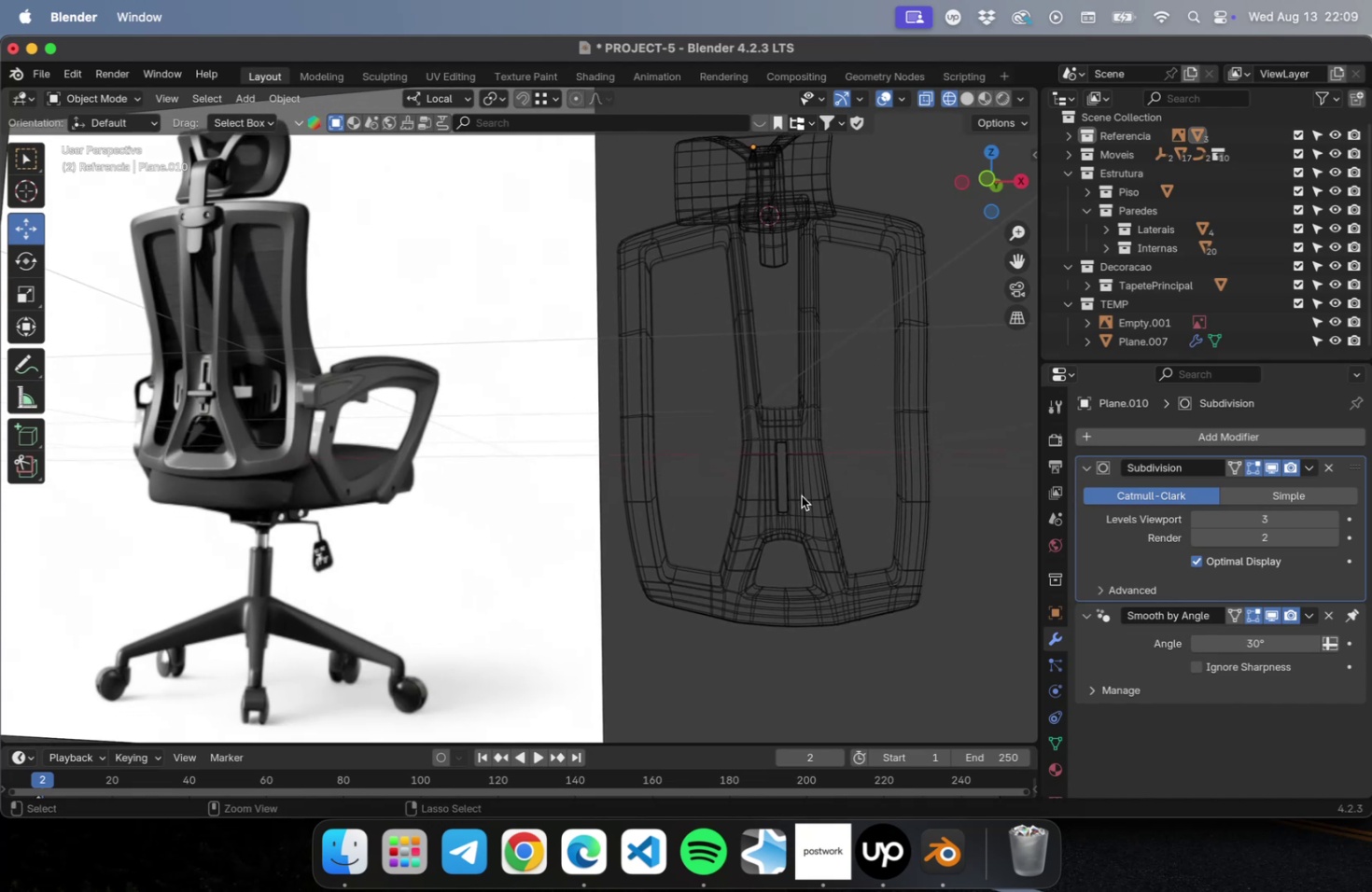 
key(Meta+S)
 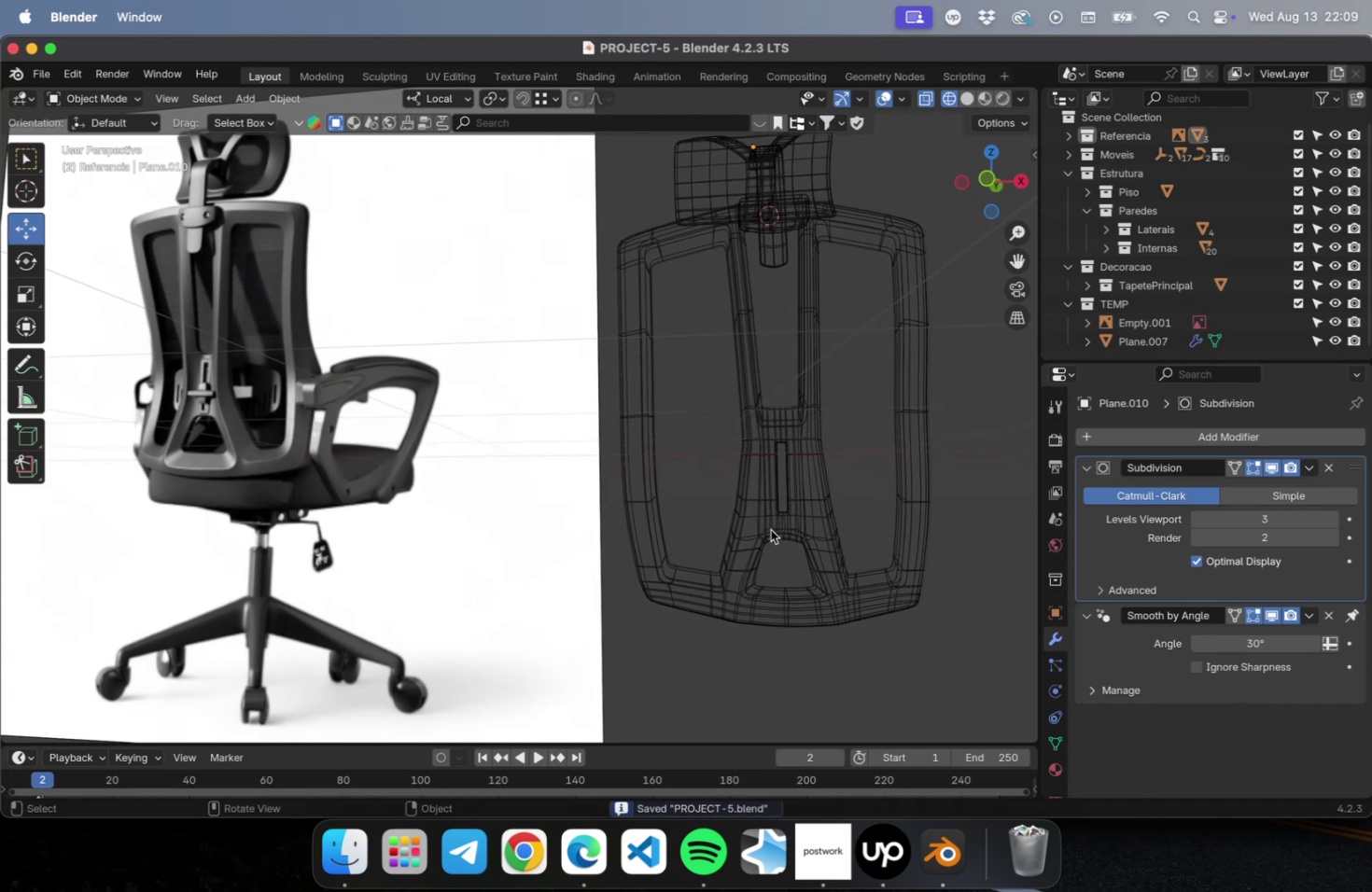 
scroll: coordinate [770, 529], scroll_direction: down, amount: 1.0
 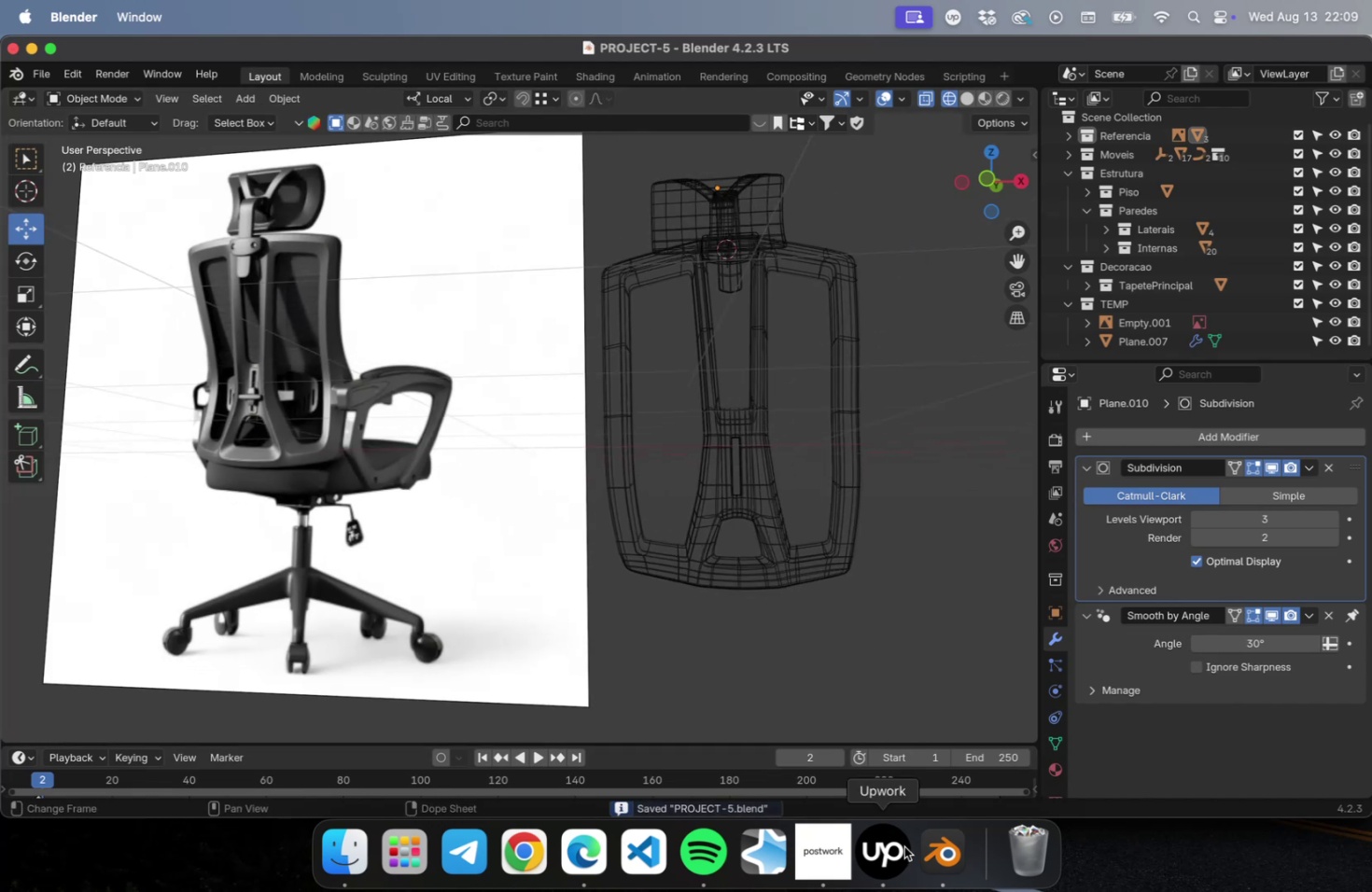 
left_click([899, 858])
 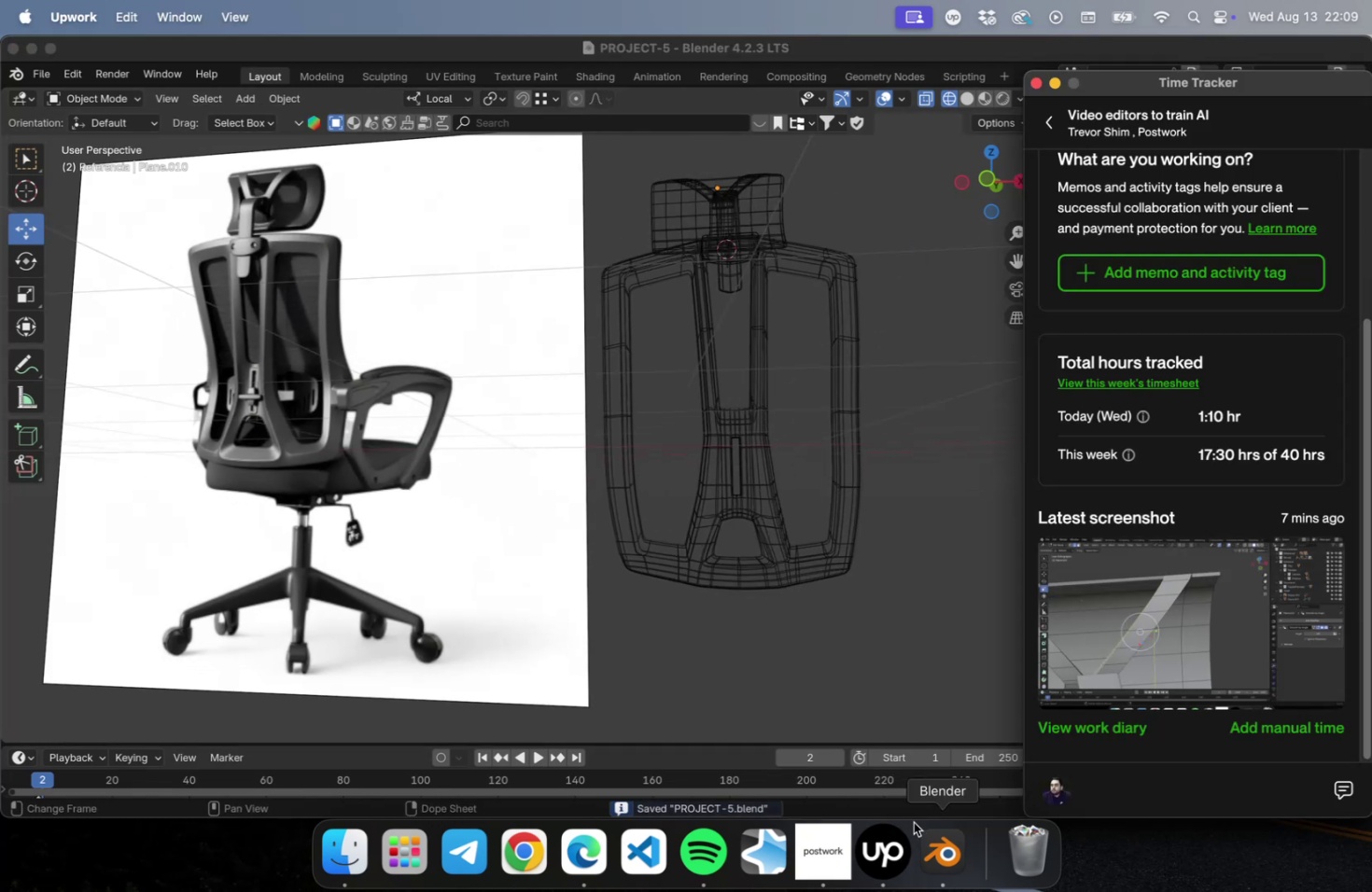 
scroll: coordinate [1161, 643], scroll_direction: up, amount: 24.0
 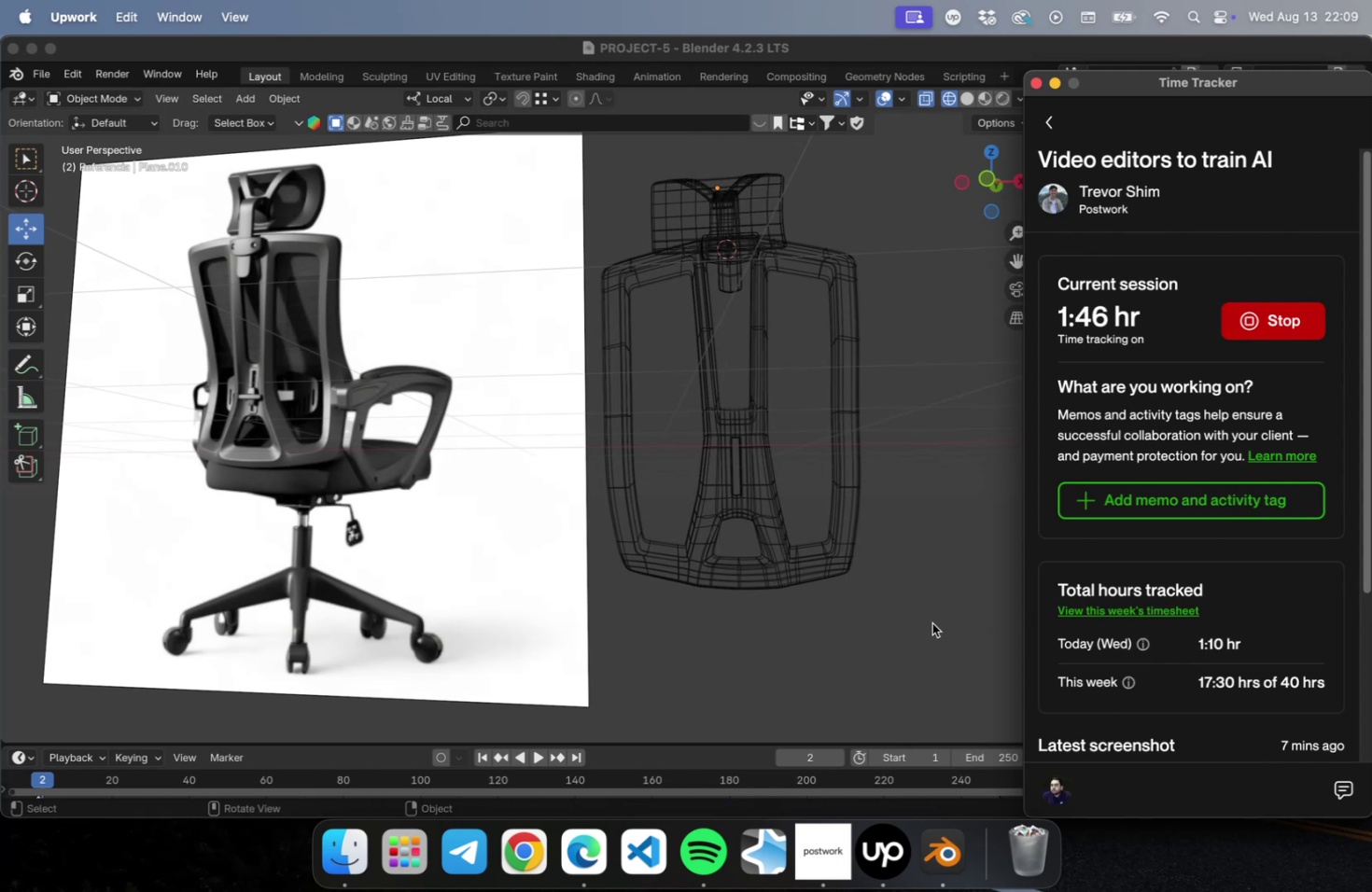 
mouse_move([563, 852])
 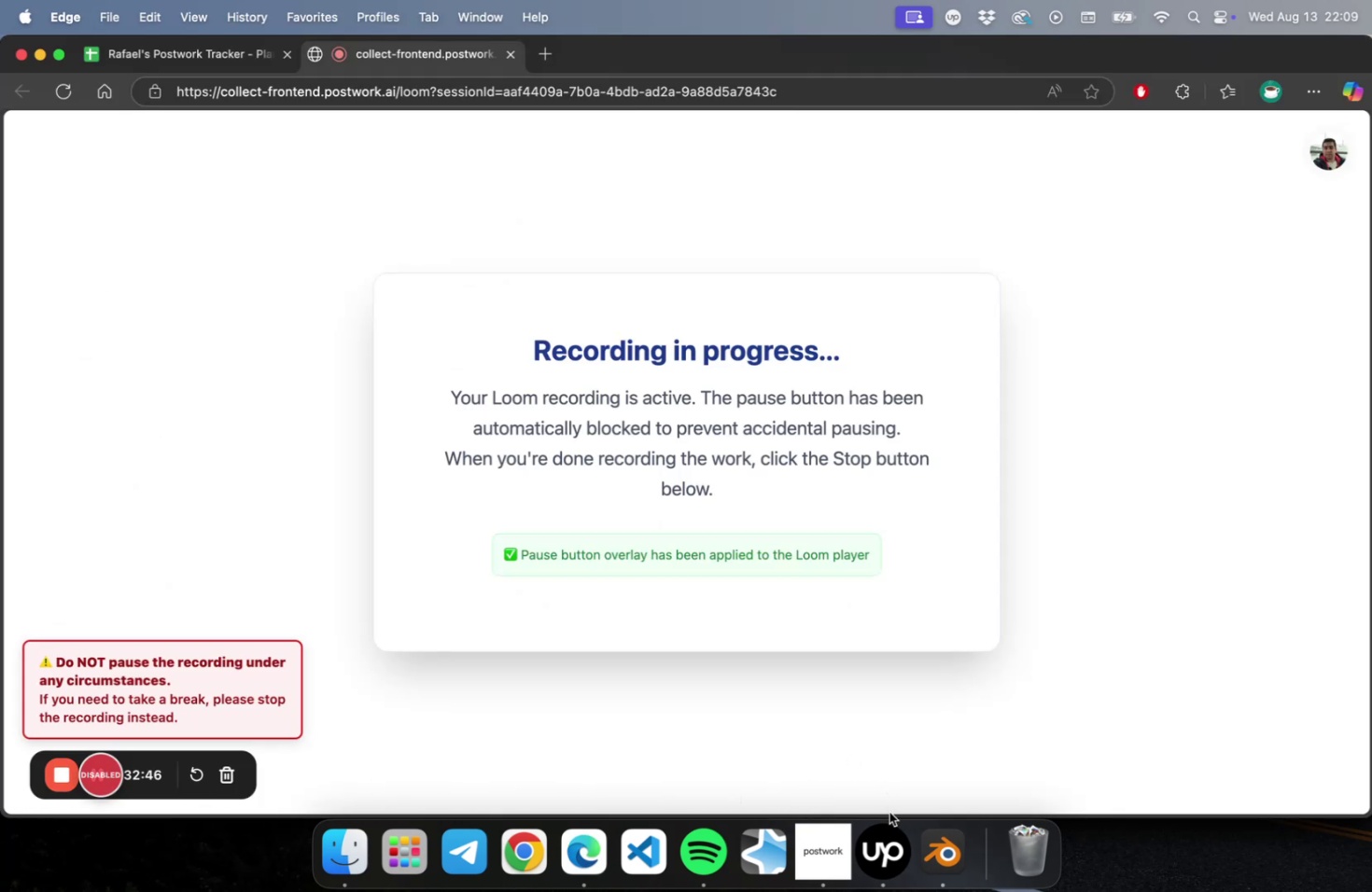 
left_click([934, 844])
 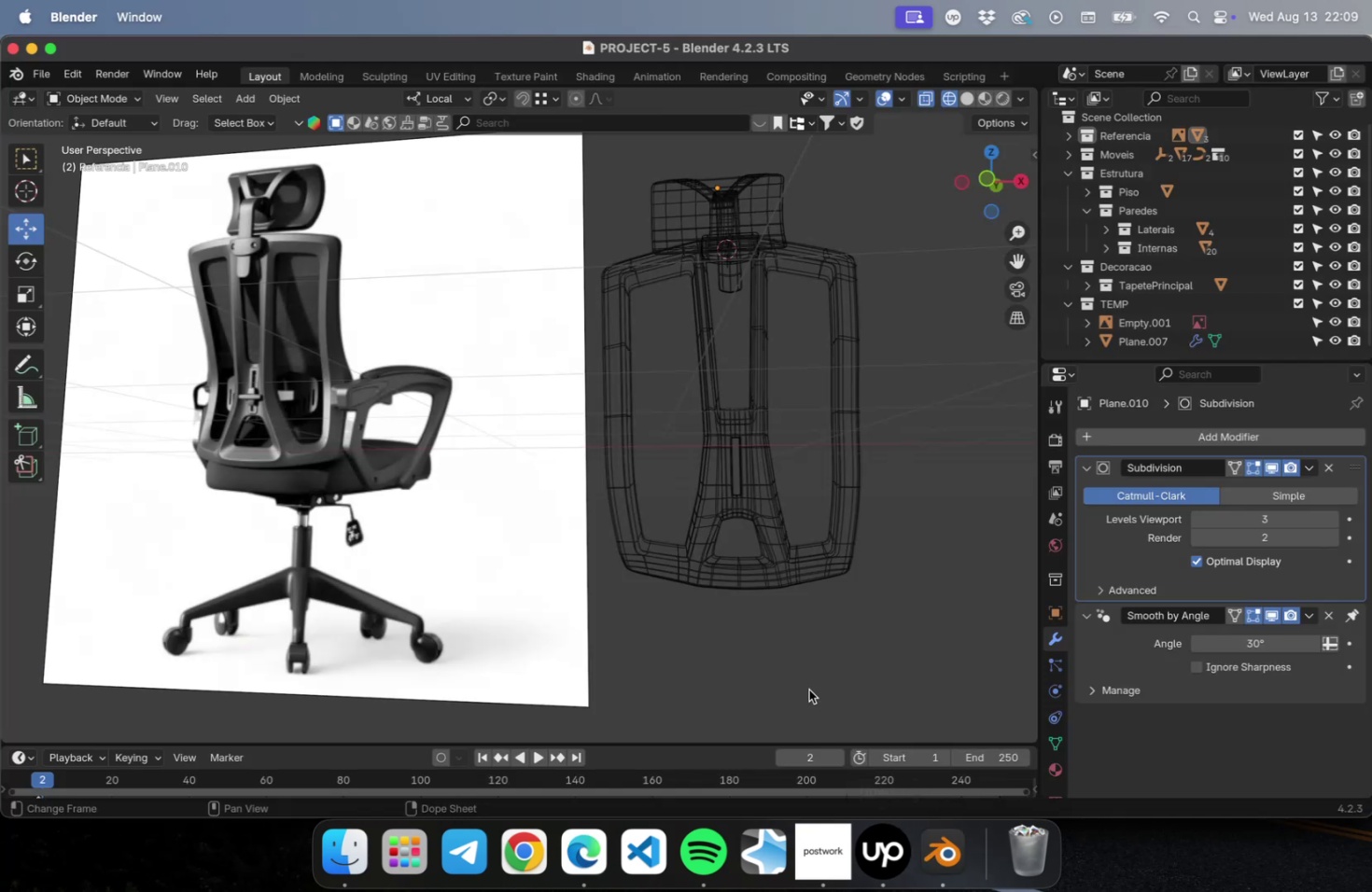 
left_click([796, 670])
 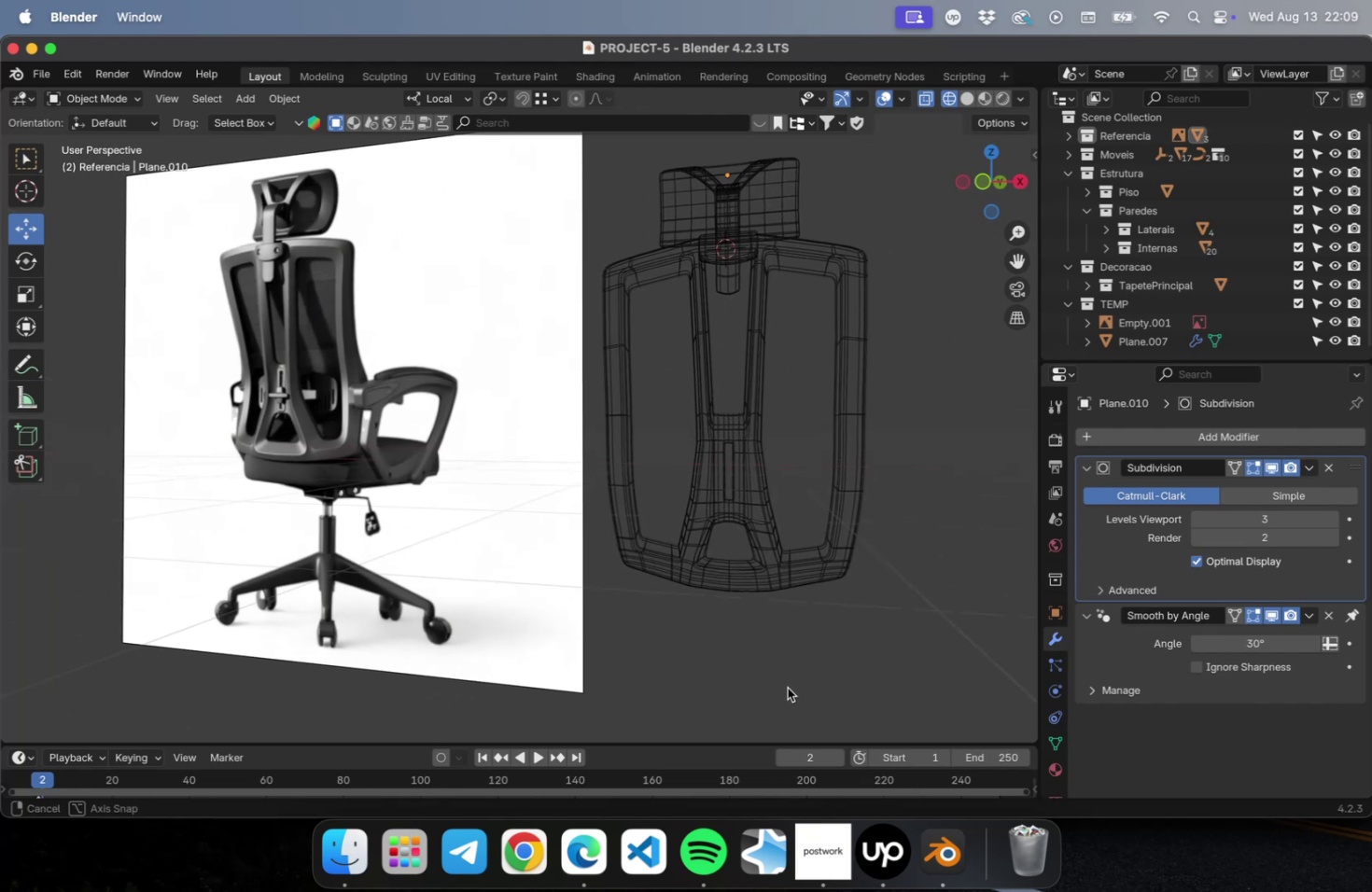 
hold_key(key=ShiftLeft, duration=0.67)
 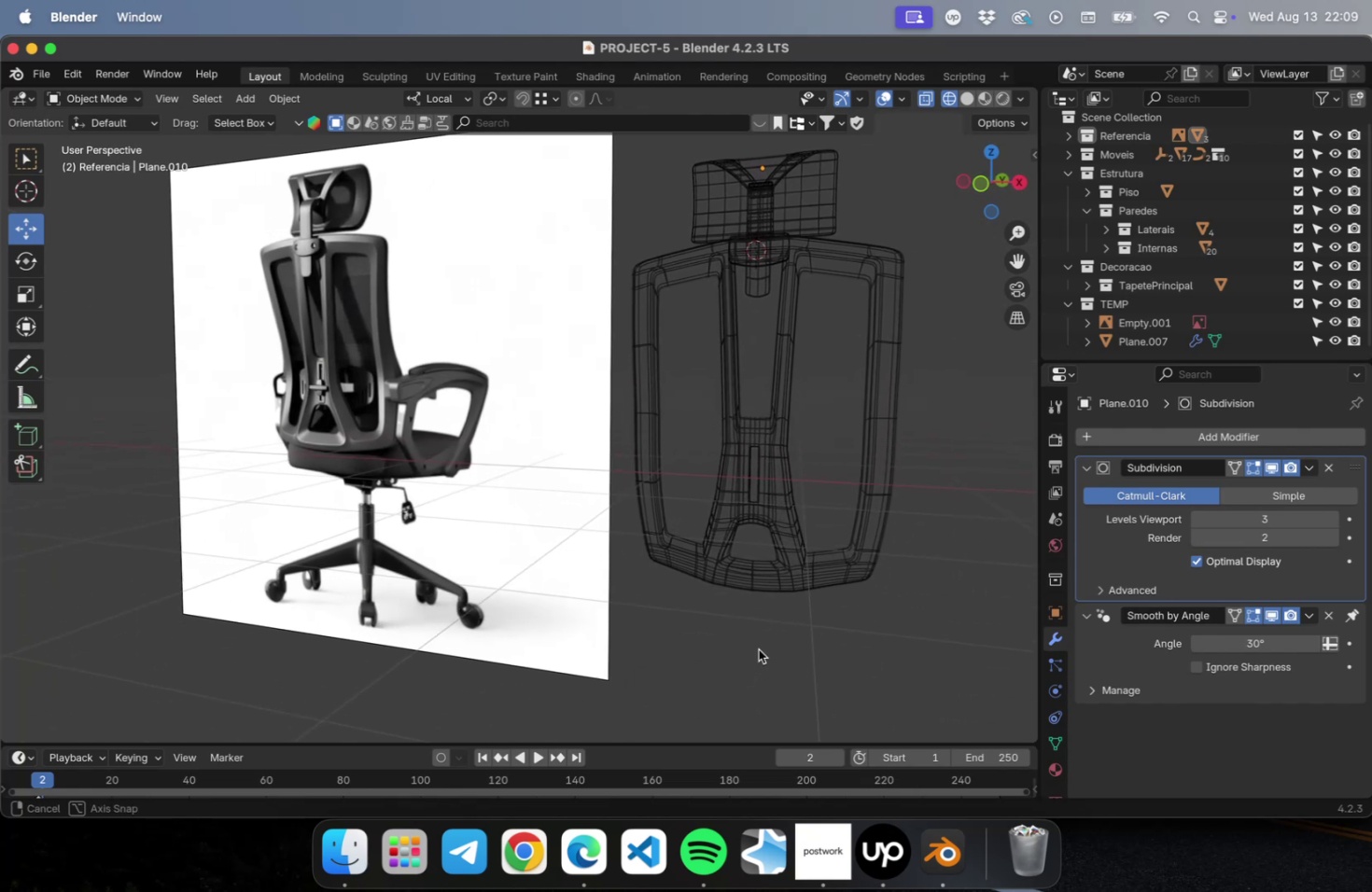 
hold_key(key=ShiftLeft, duration=0.64)
 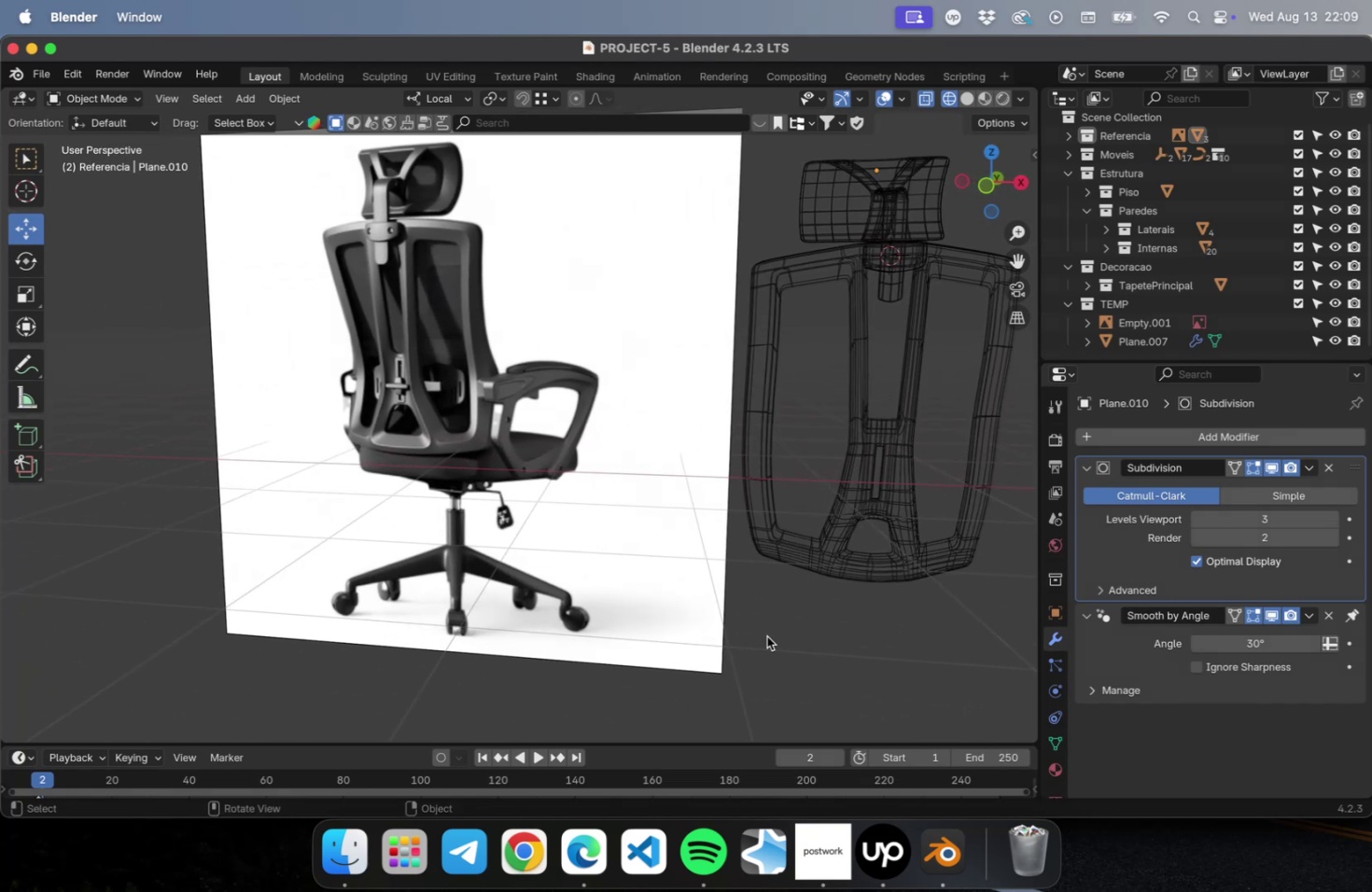 
key(Shift+ShiftLeft)
 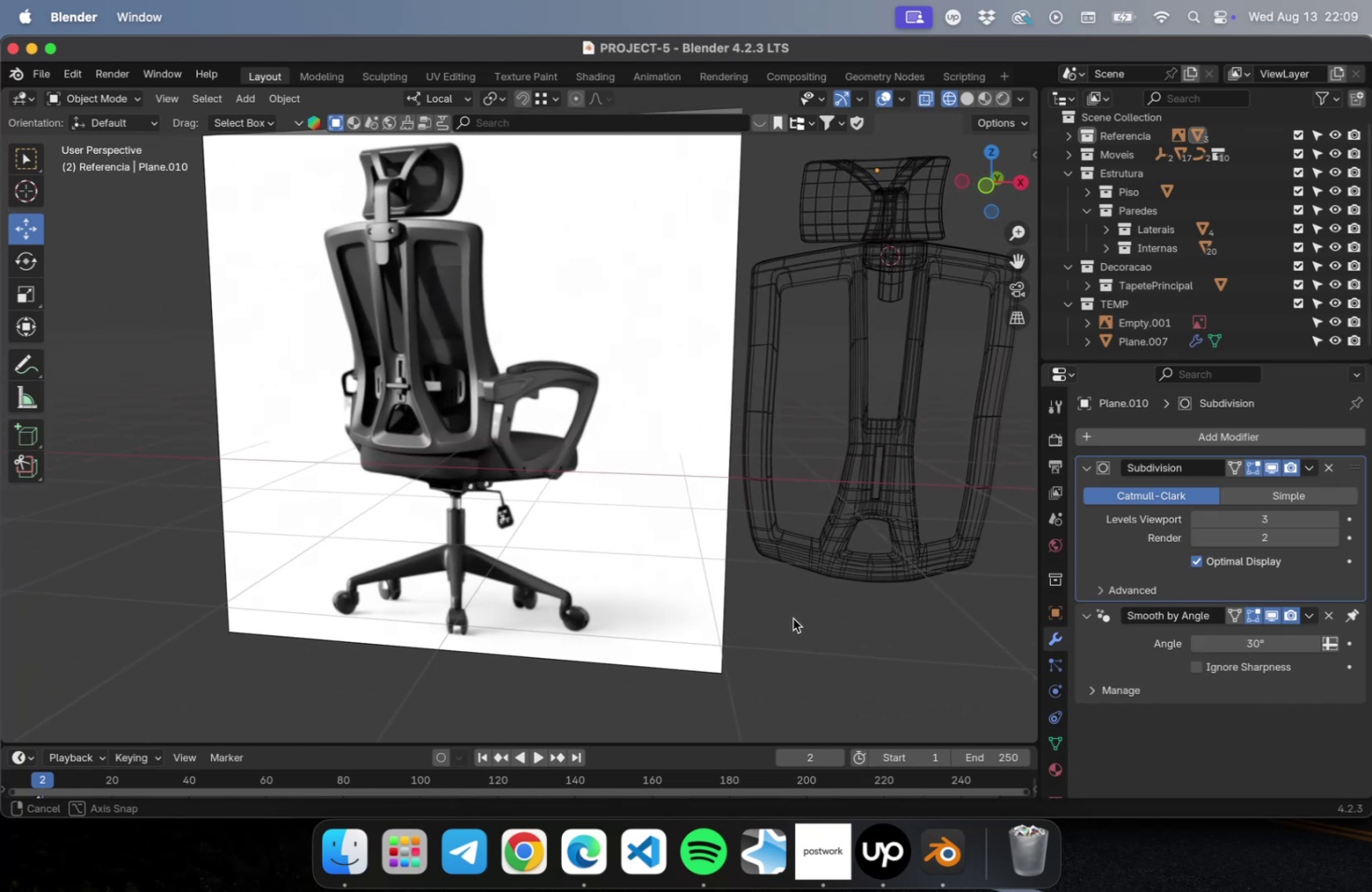 
hold_key(key=ShiftLeft, duration=0.83)
 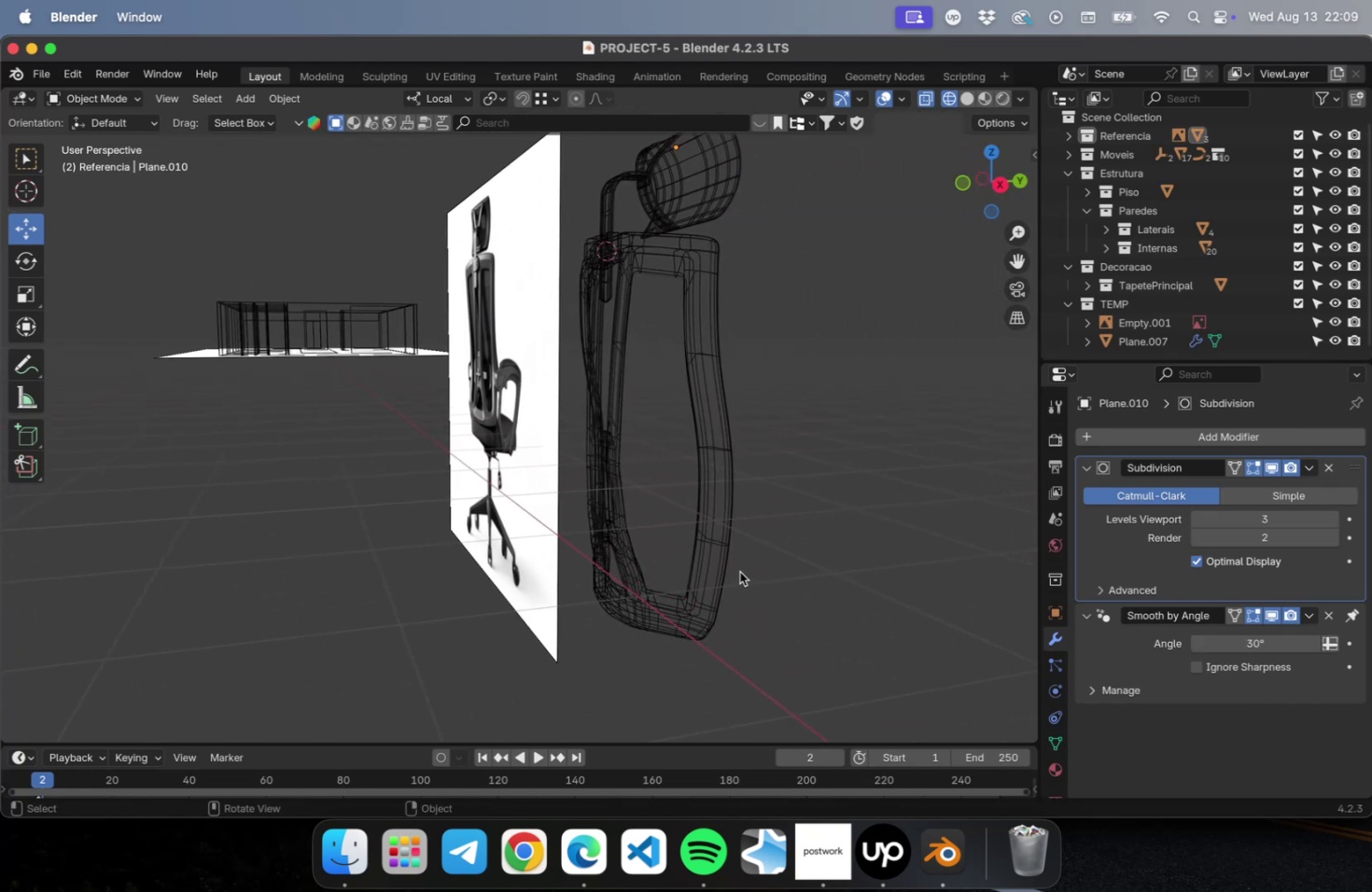 
left_click([701, 558])
 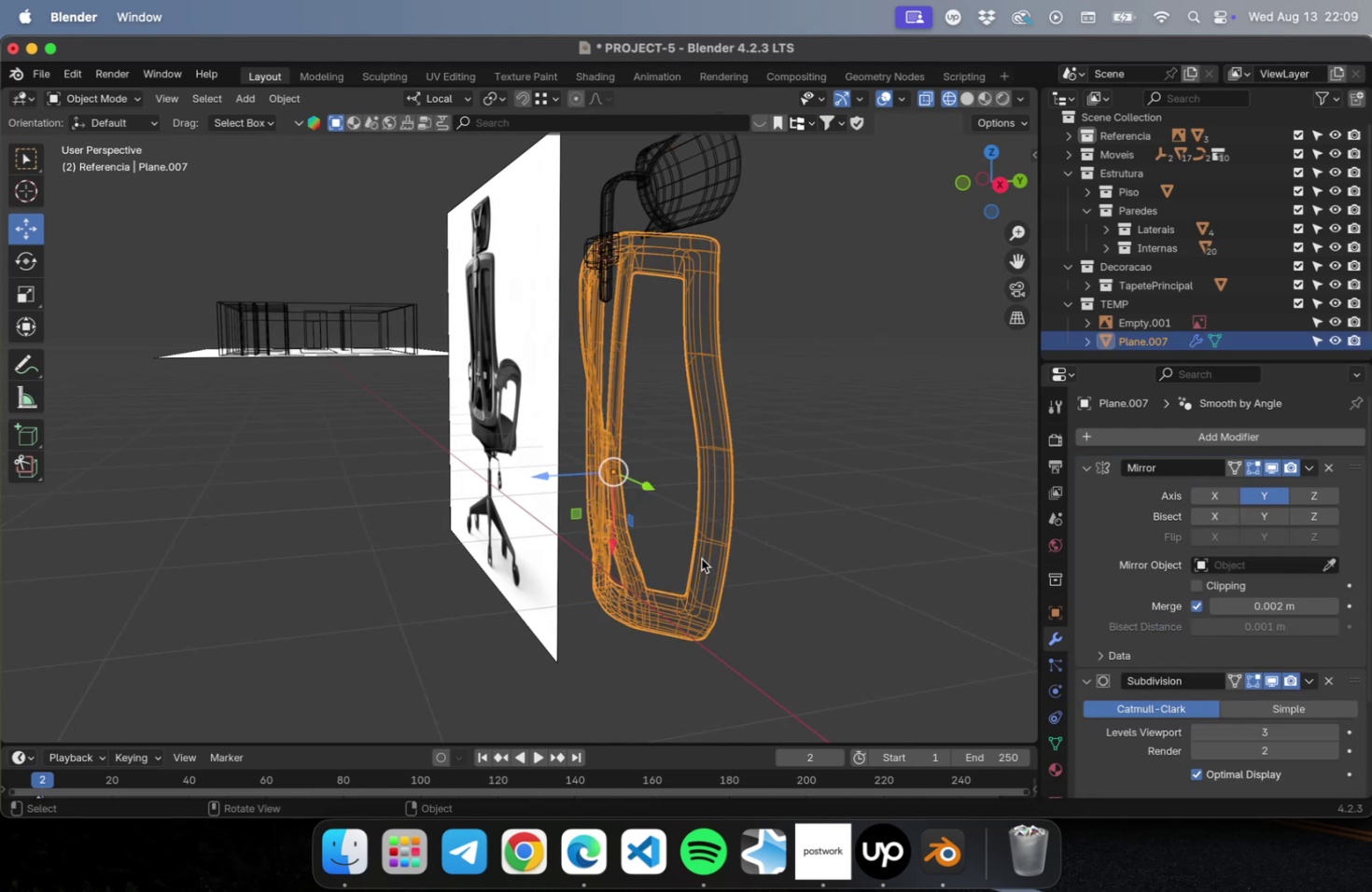 
key(Tab)
 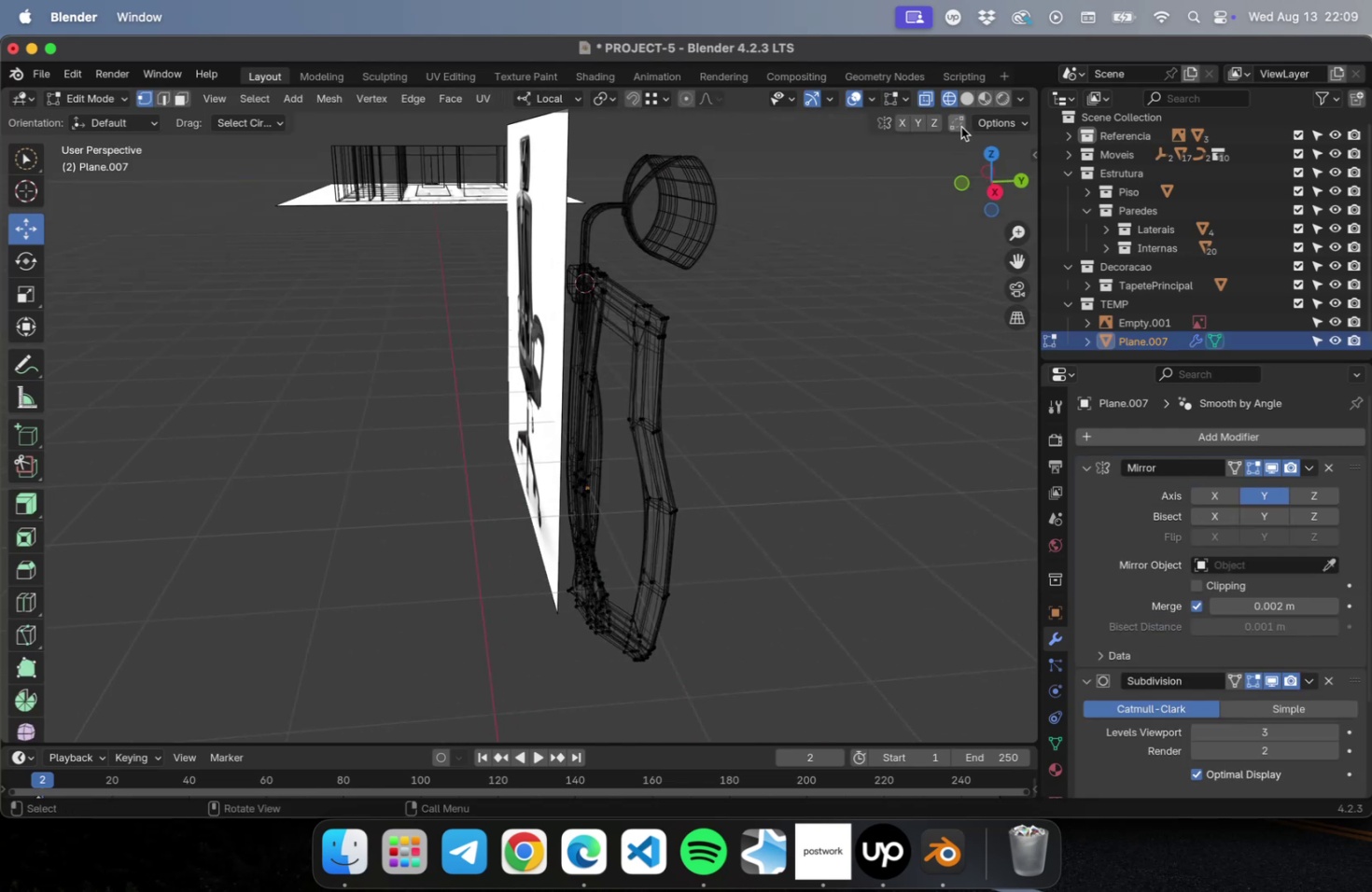 
left_click([971, 99])
 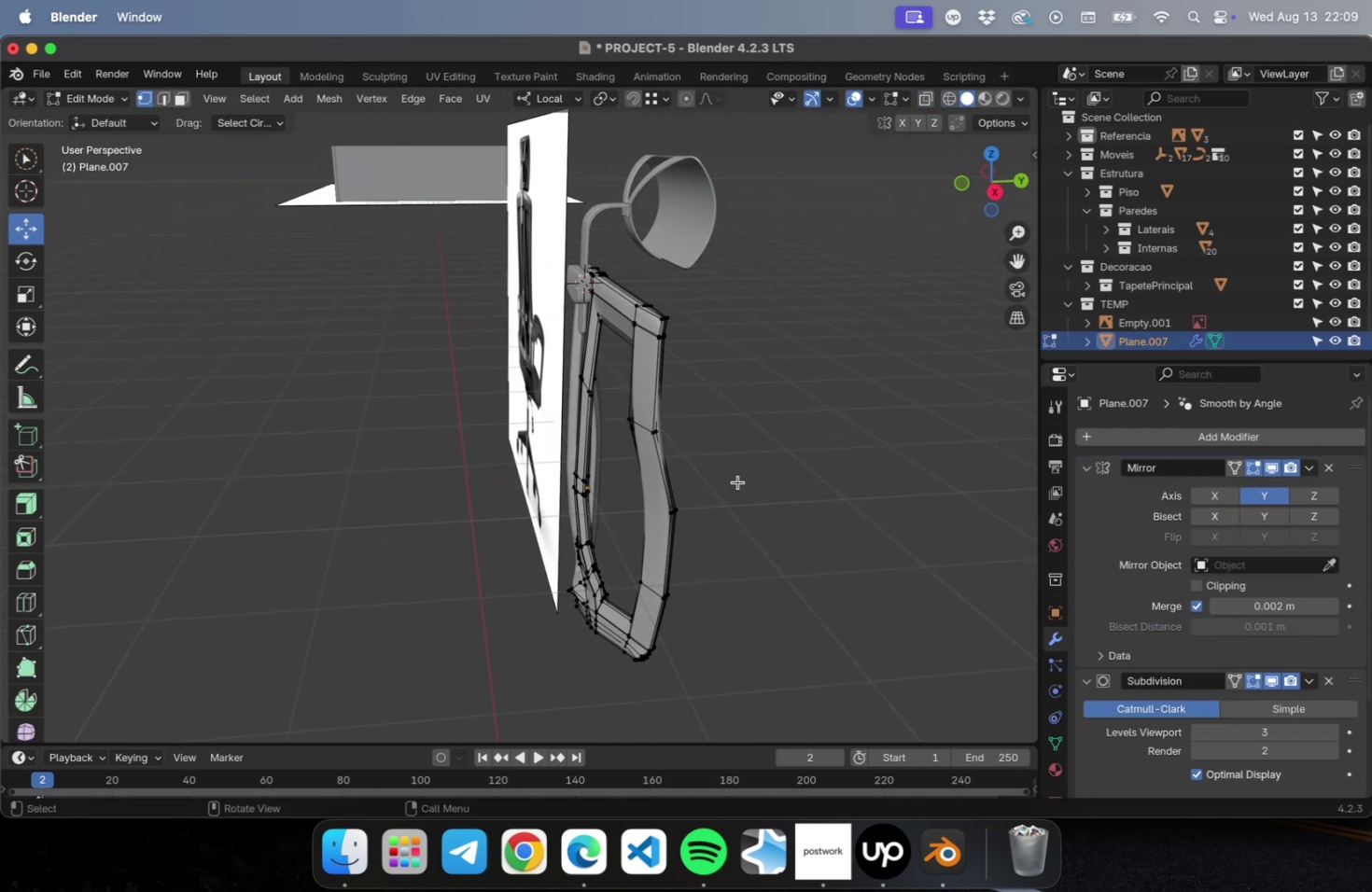 
hold_key(key=ShiftLeft, duration=0.36)
 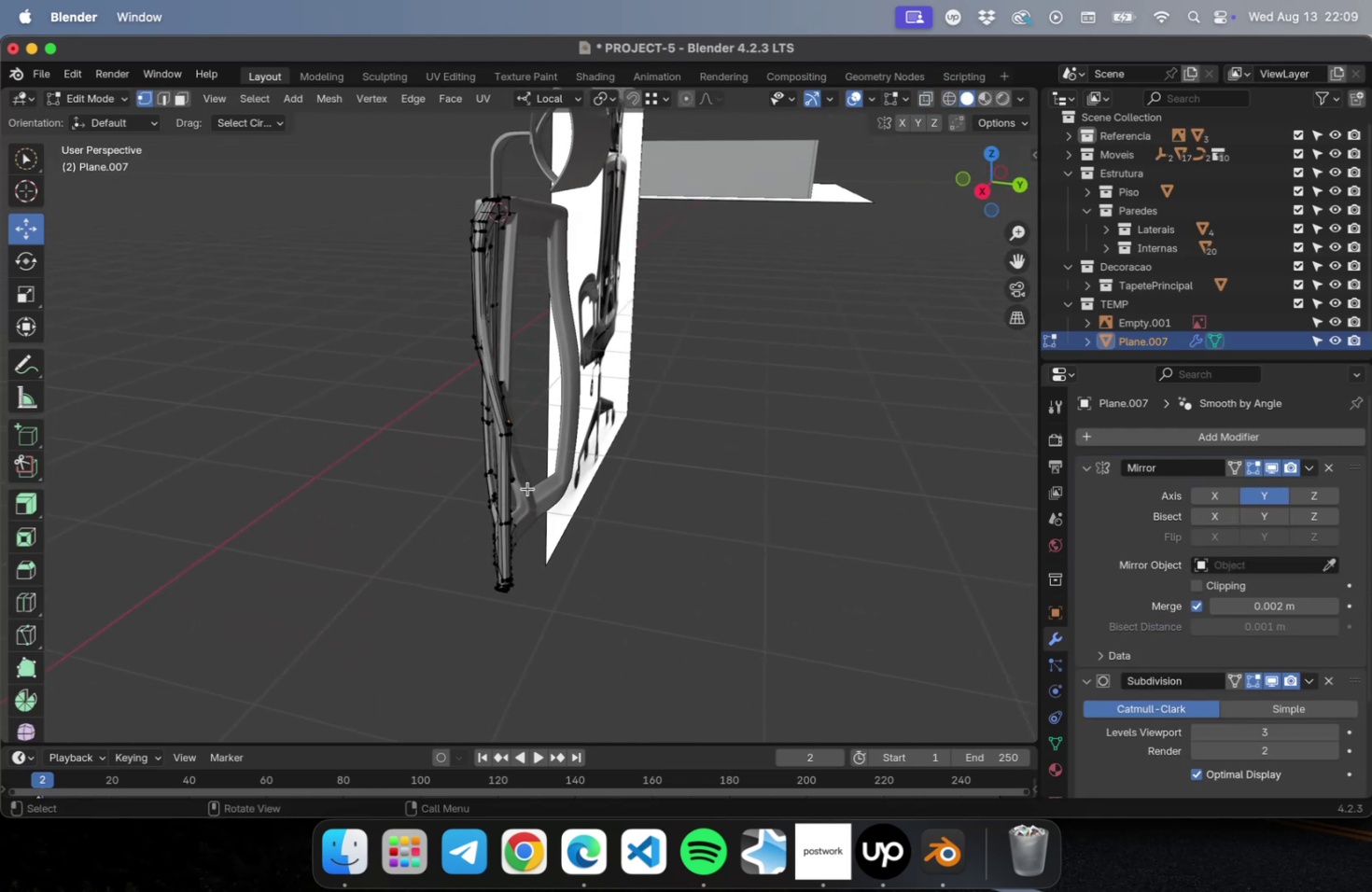 
scroll: coordinate [524, 489], scroll_direction: up, amount: 5.0
 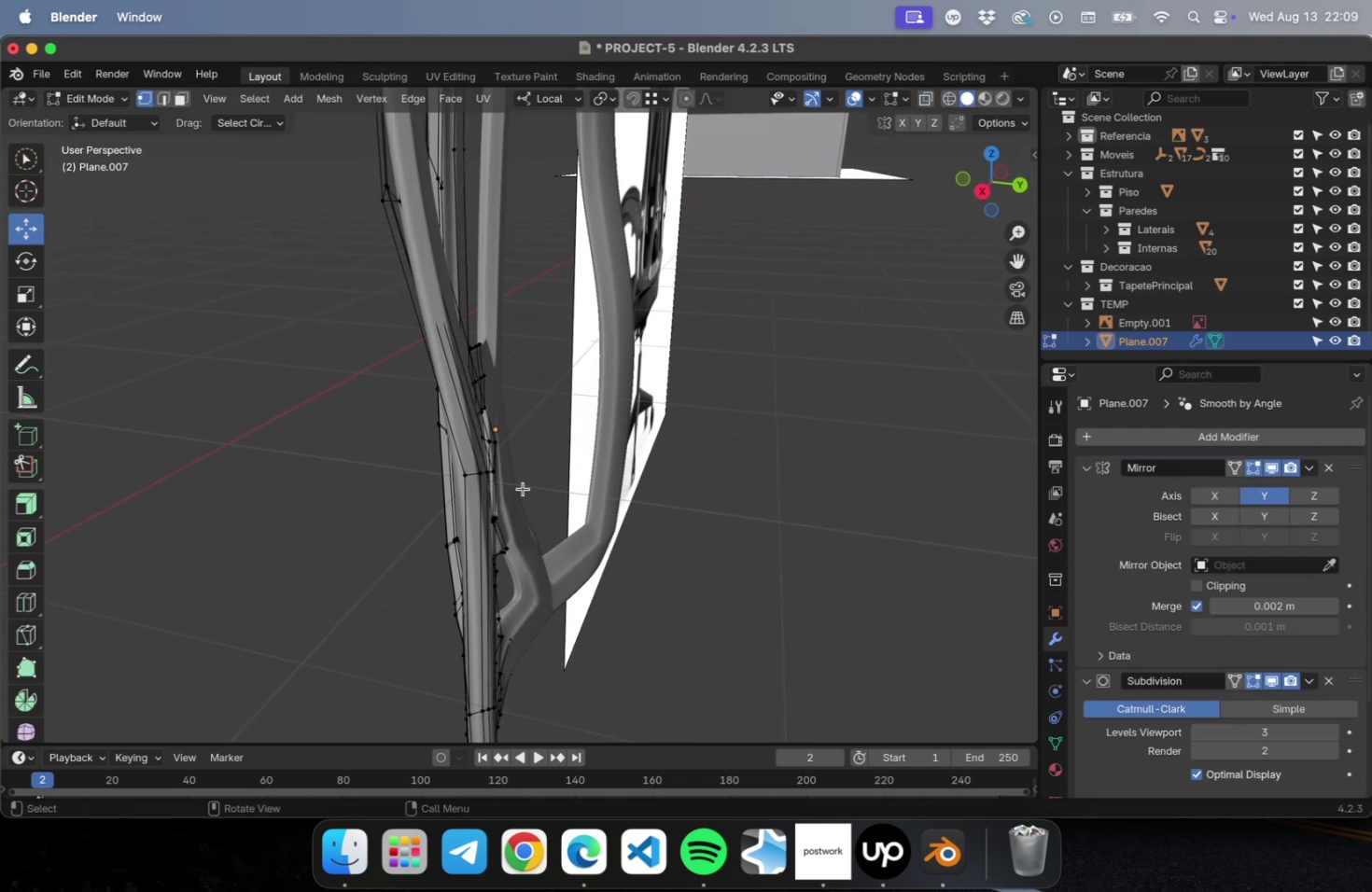 
hold_key(key=ShiftLeft, duration=0.46)
 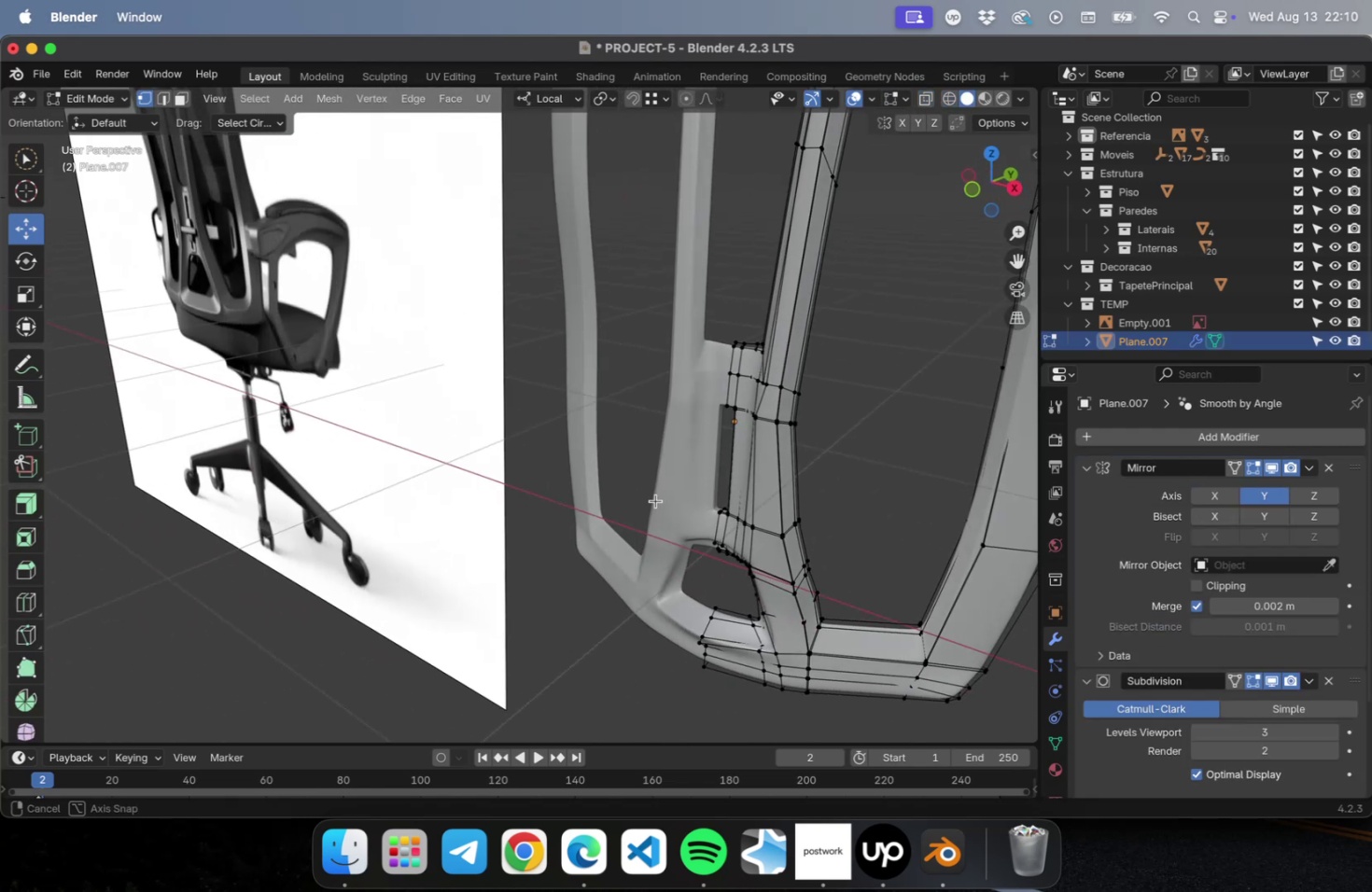 
hold_key(key=ShiftLeft, duration=0.83)
 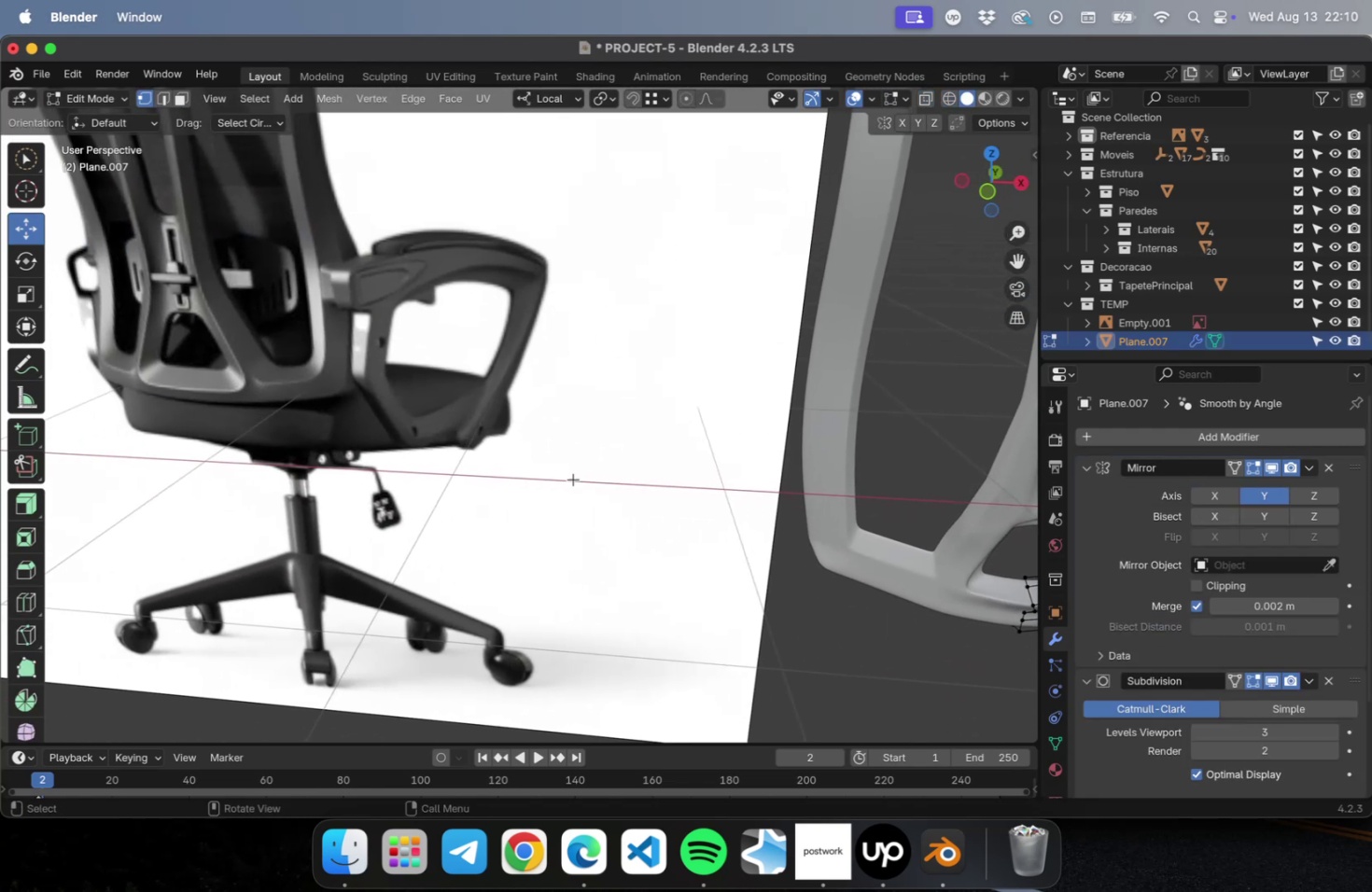 
hold_key(key=ShiftLeft, duration=1.02)
 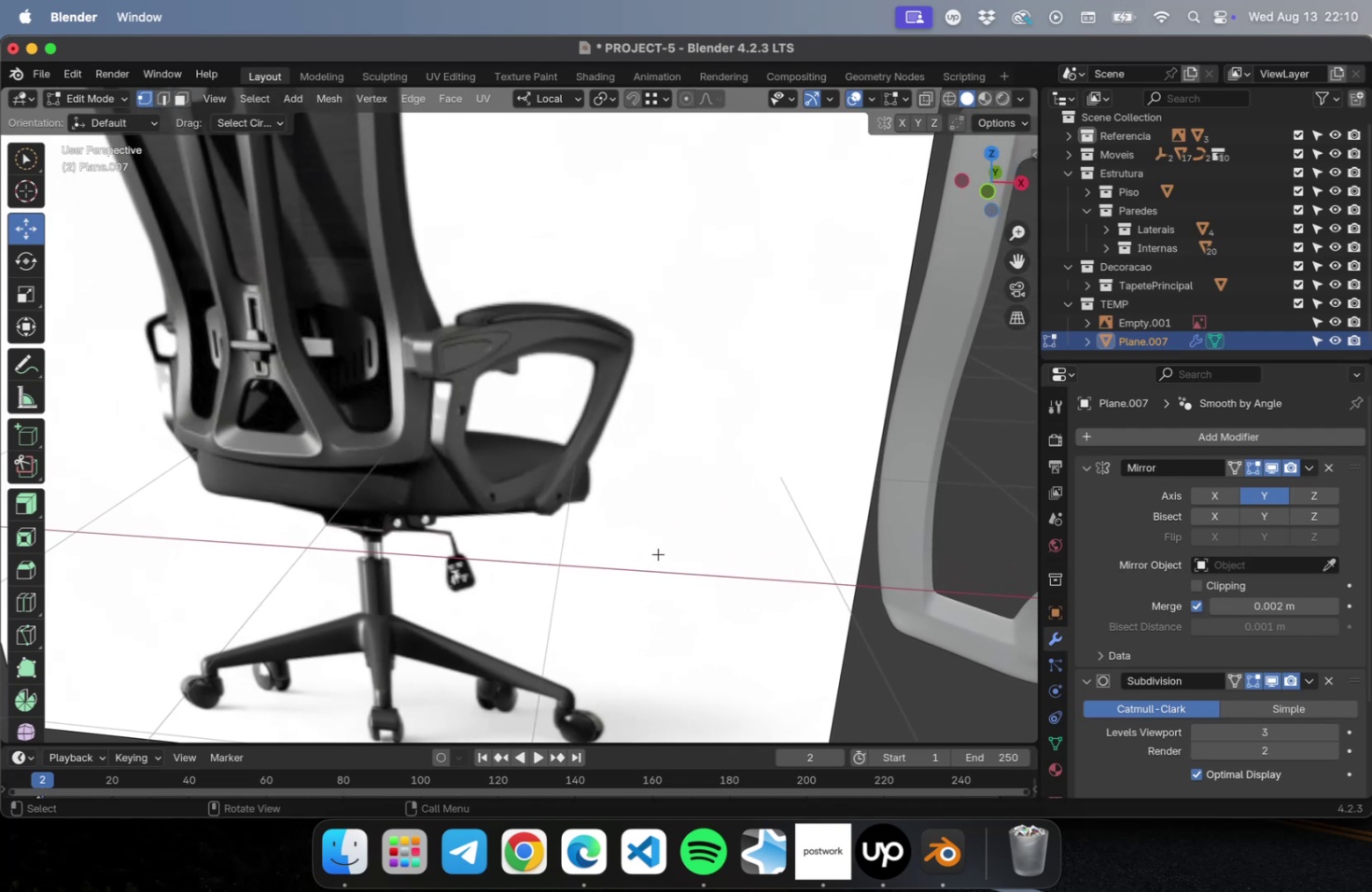 
scroll: coordinate [557, 540], scroll_direction: down, amount: 3.0
 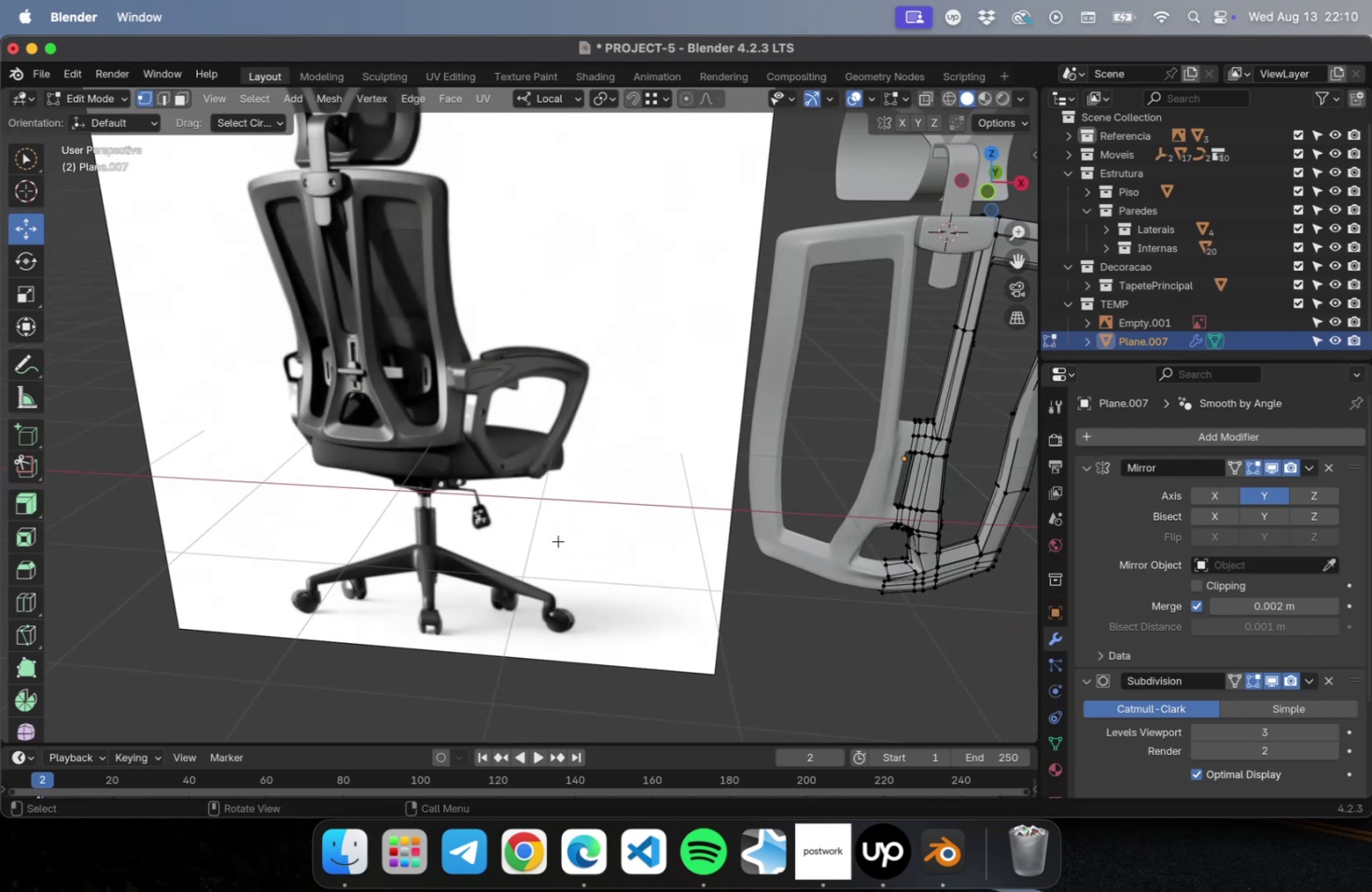 
hold_key(key=ShiftLeft, duration=0.57)
 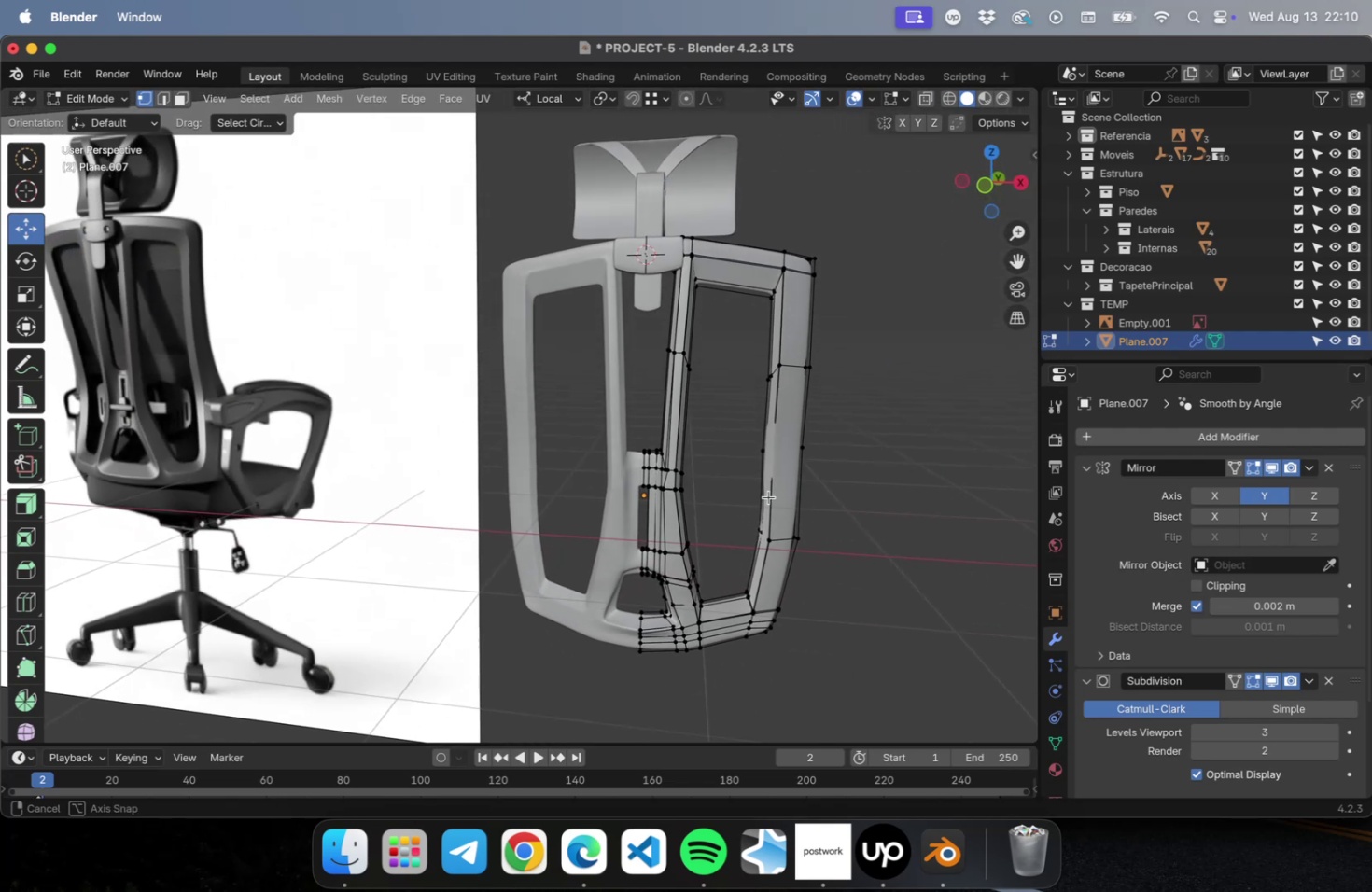 
hold_key(key=ShiftLeft, duration=0.51)
 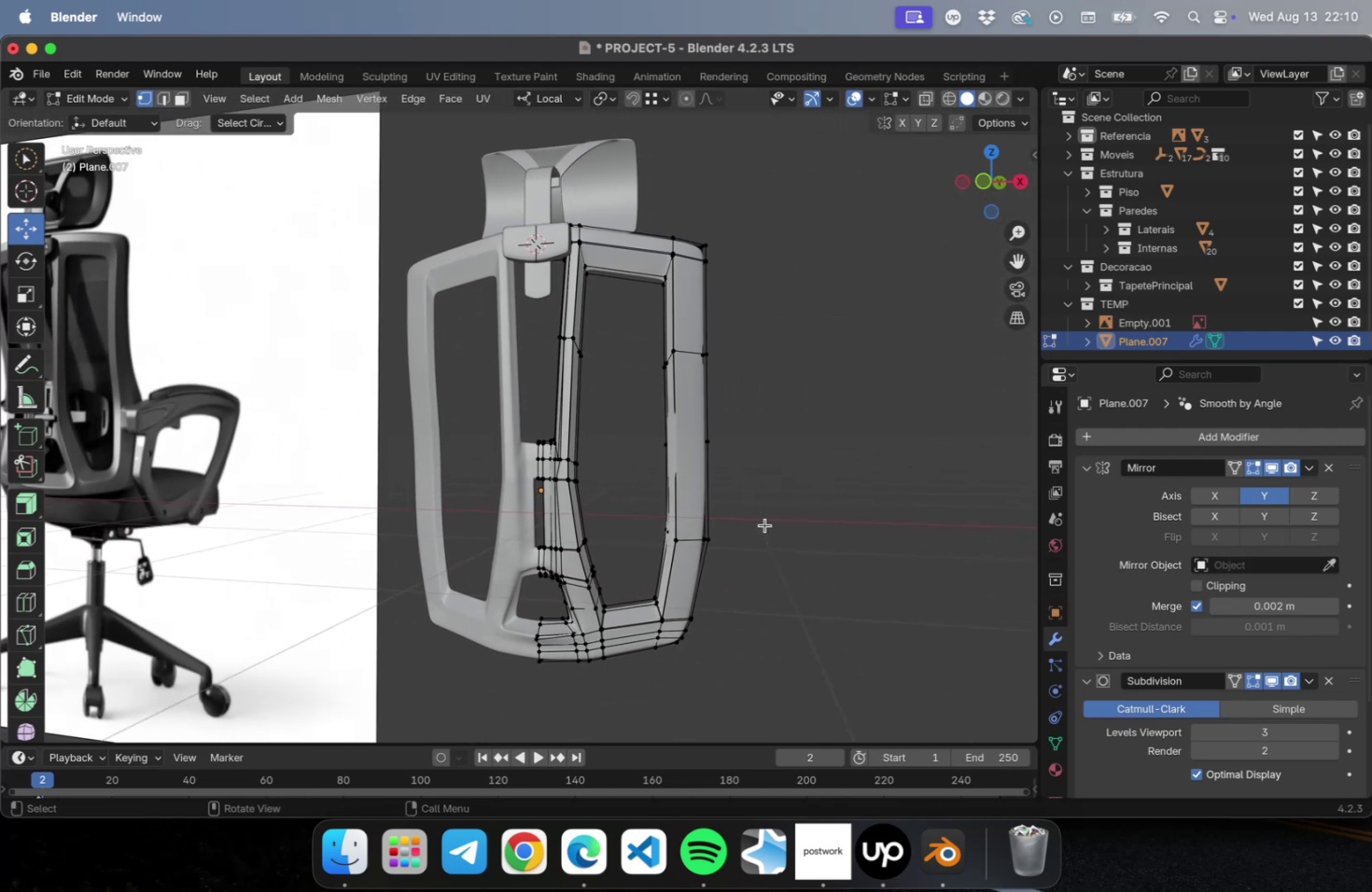 
left_click_drag(start_coordinate=[748, 504], to_coordinate=[702, 576])
 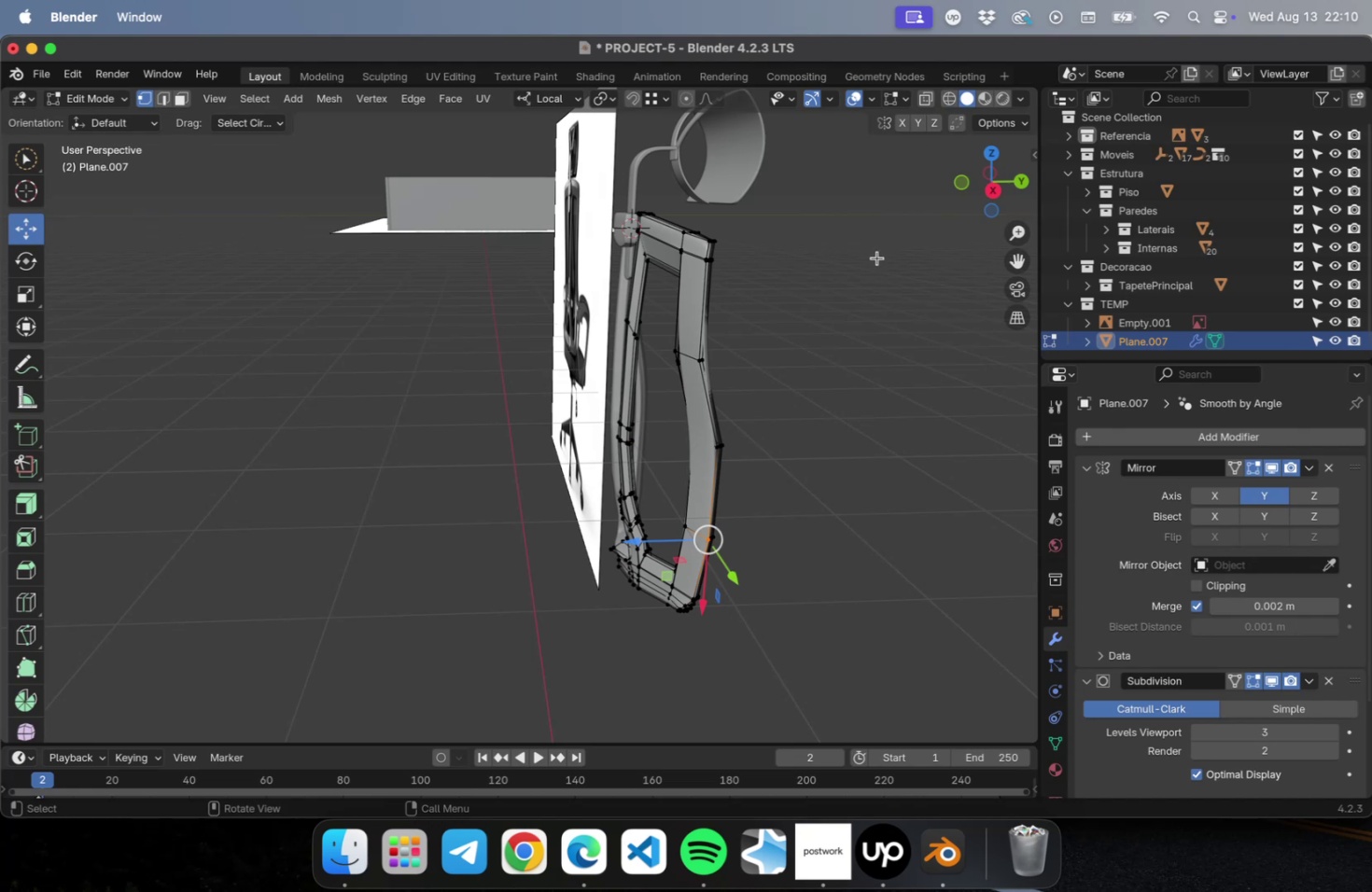 
wait(5.69)
 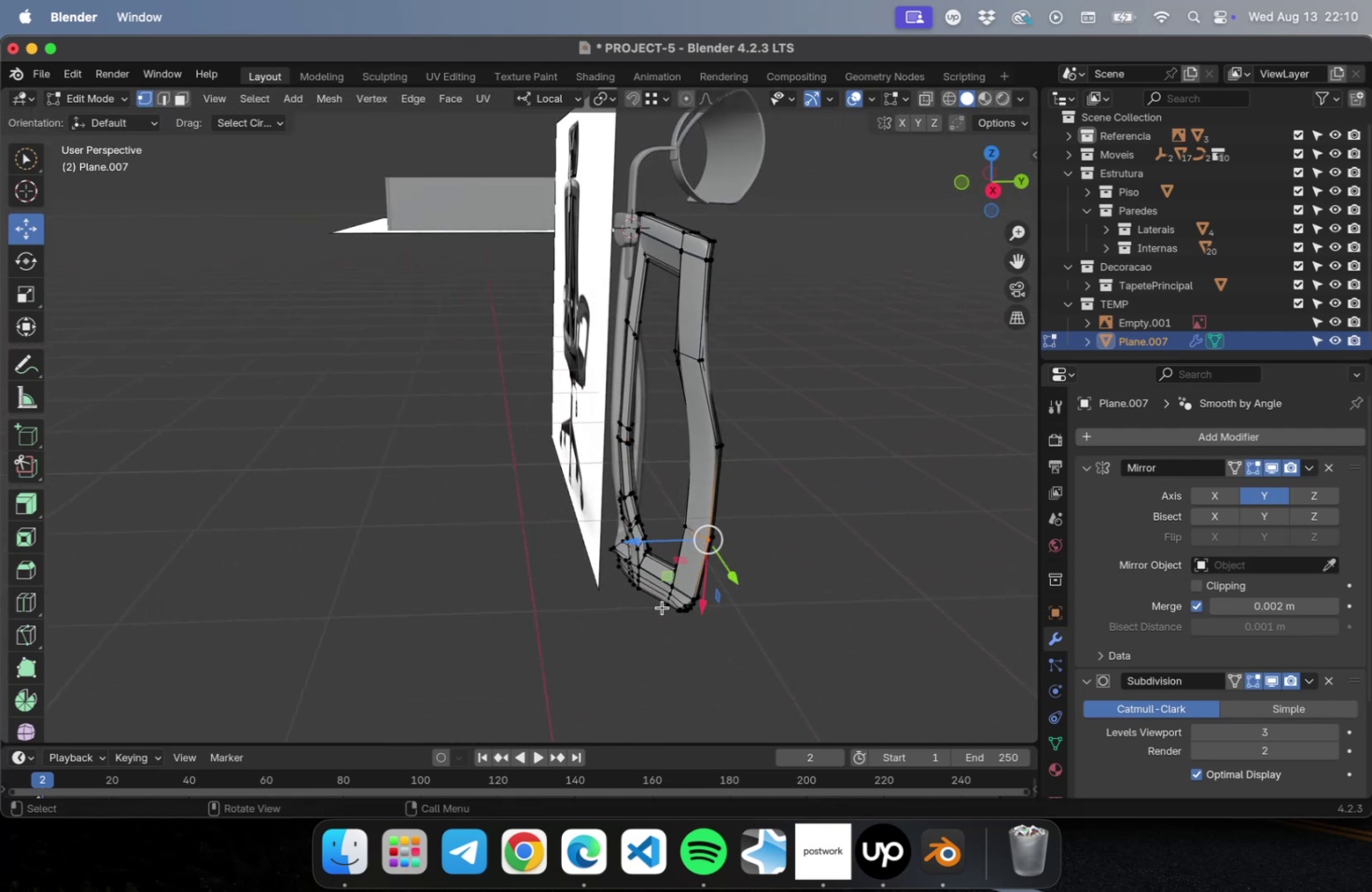 
left_click([954, 94])
 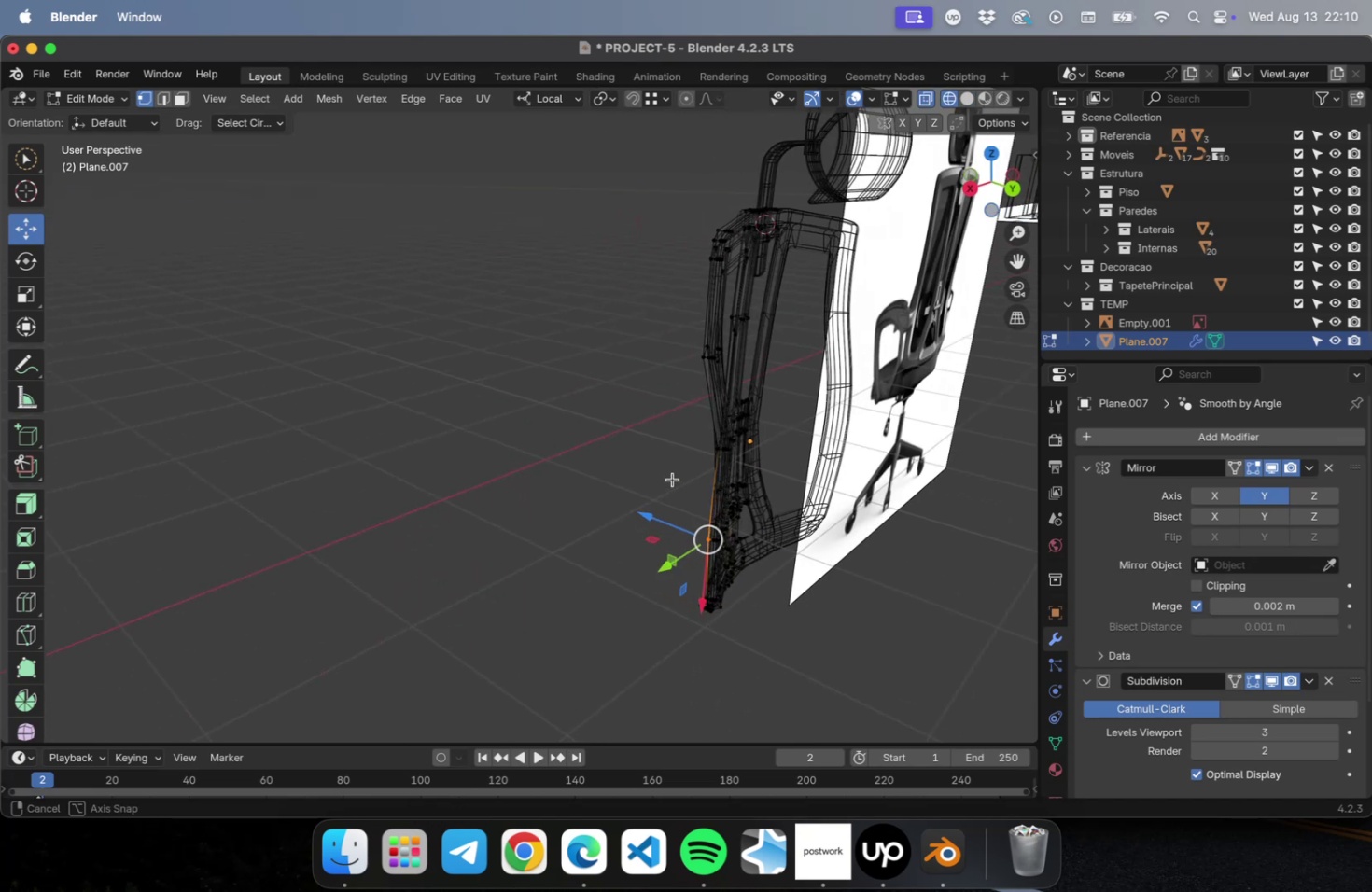 
hold_key(key=ShiftLeft, duration=0.45)
 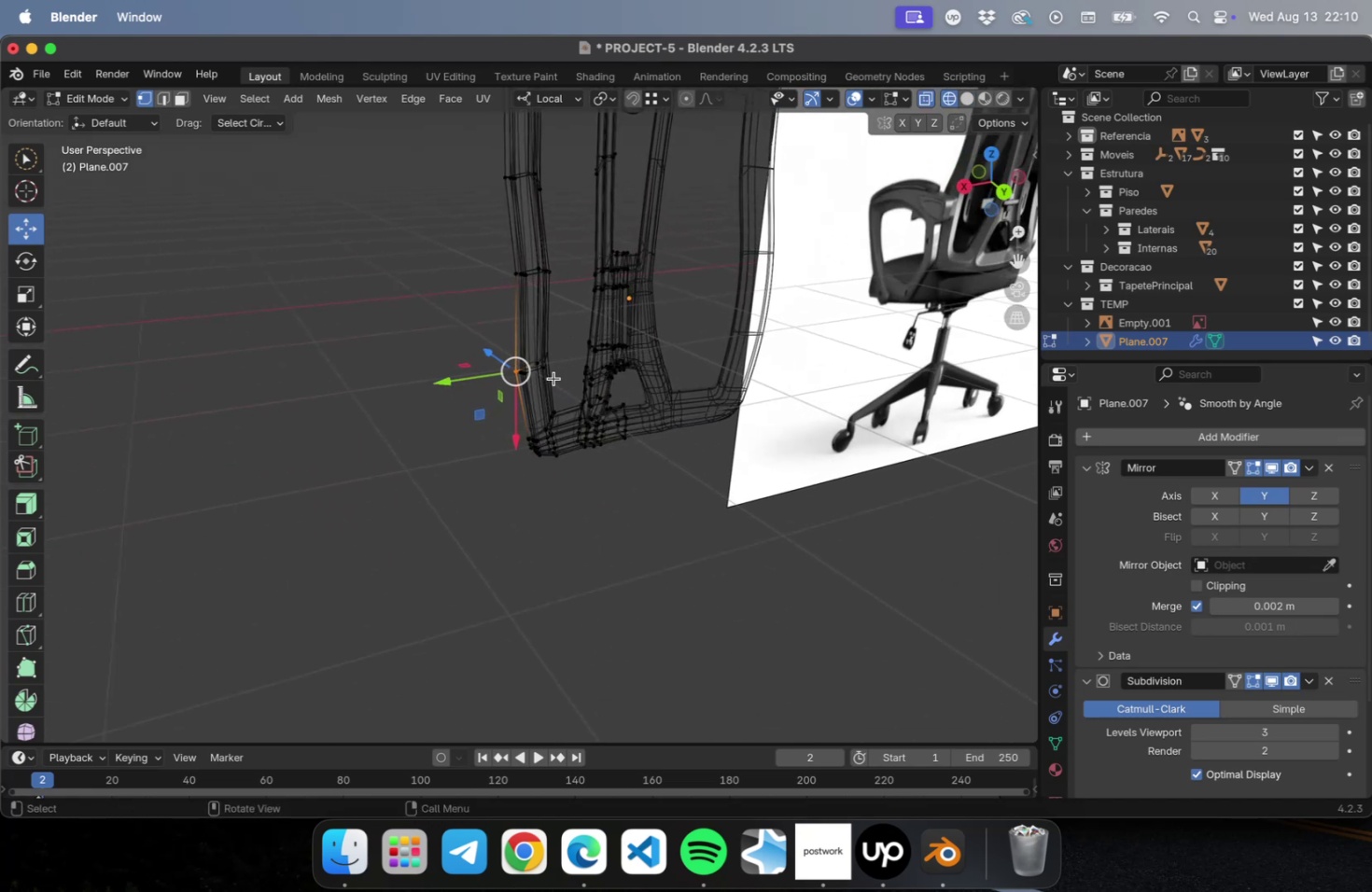 
scroll: coordinate [544, 379], scroll_direction: up, amount: 22.0
 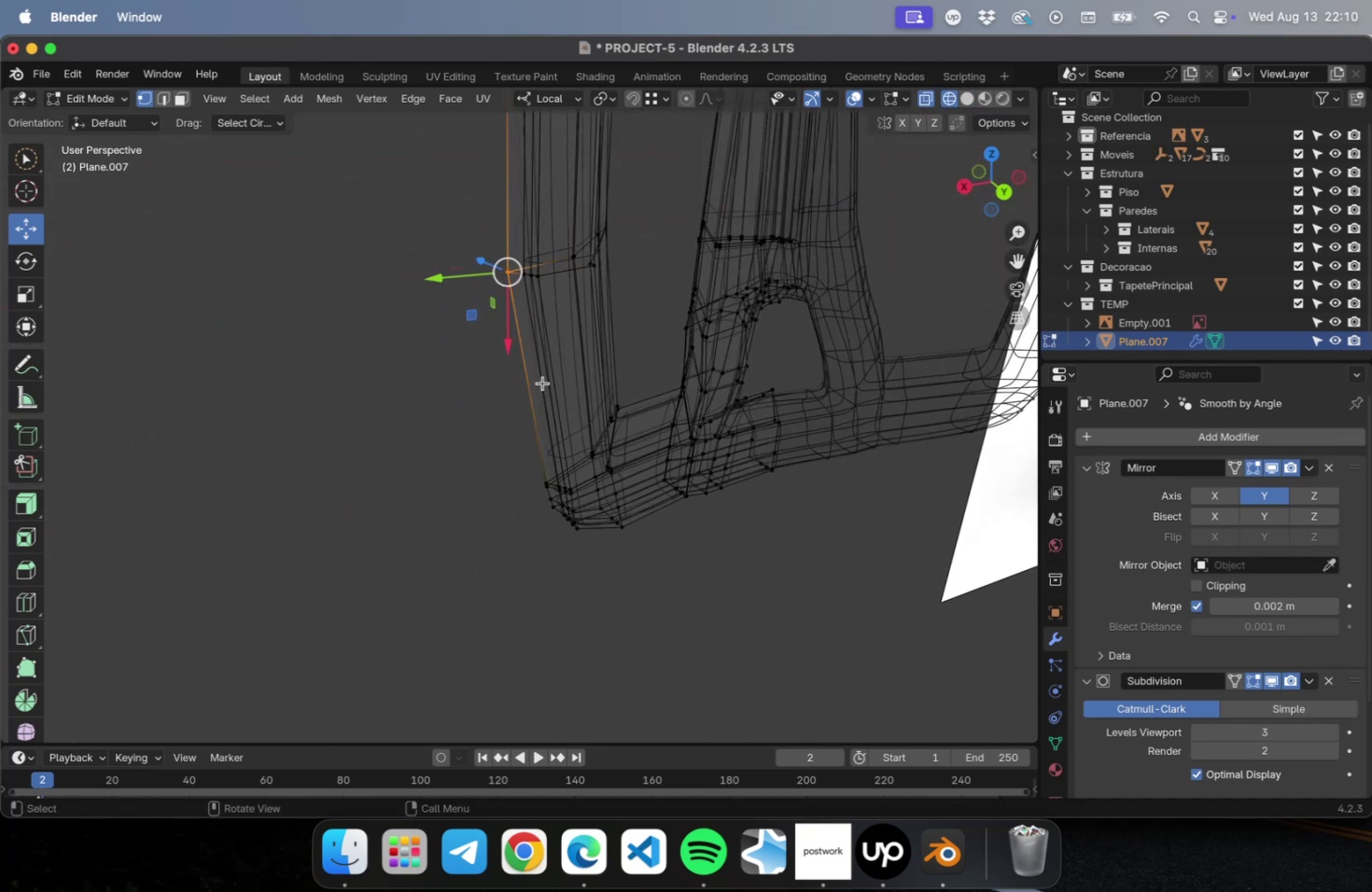 
hold_key(key=ShiftLeft, duration=0.57)
 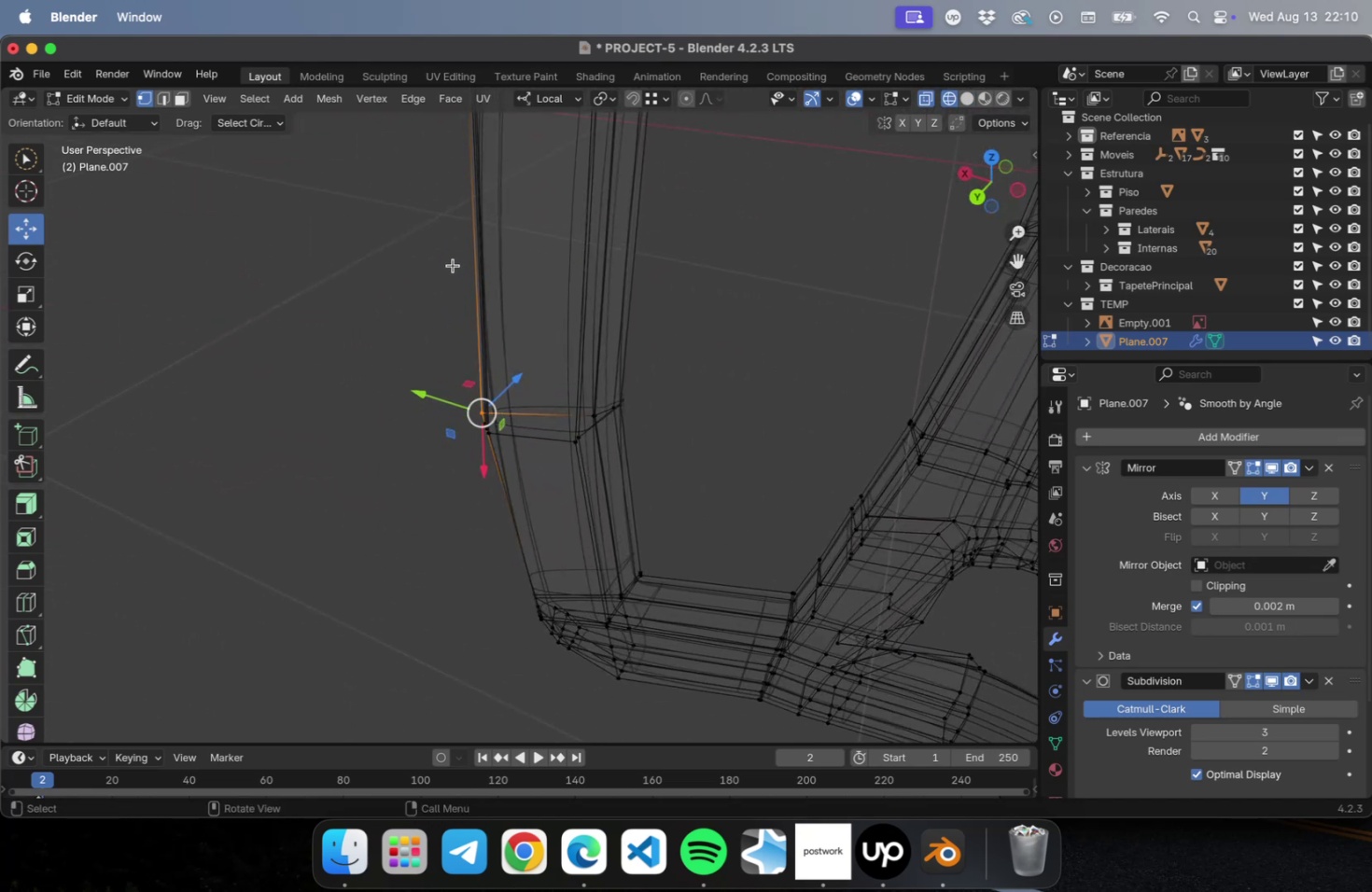 
left_click_drag(start_coordinate=[432, 272], to_coordinate=[473, 386])
 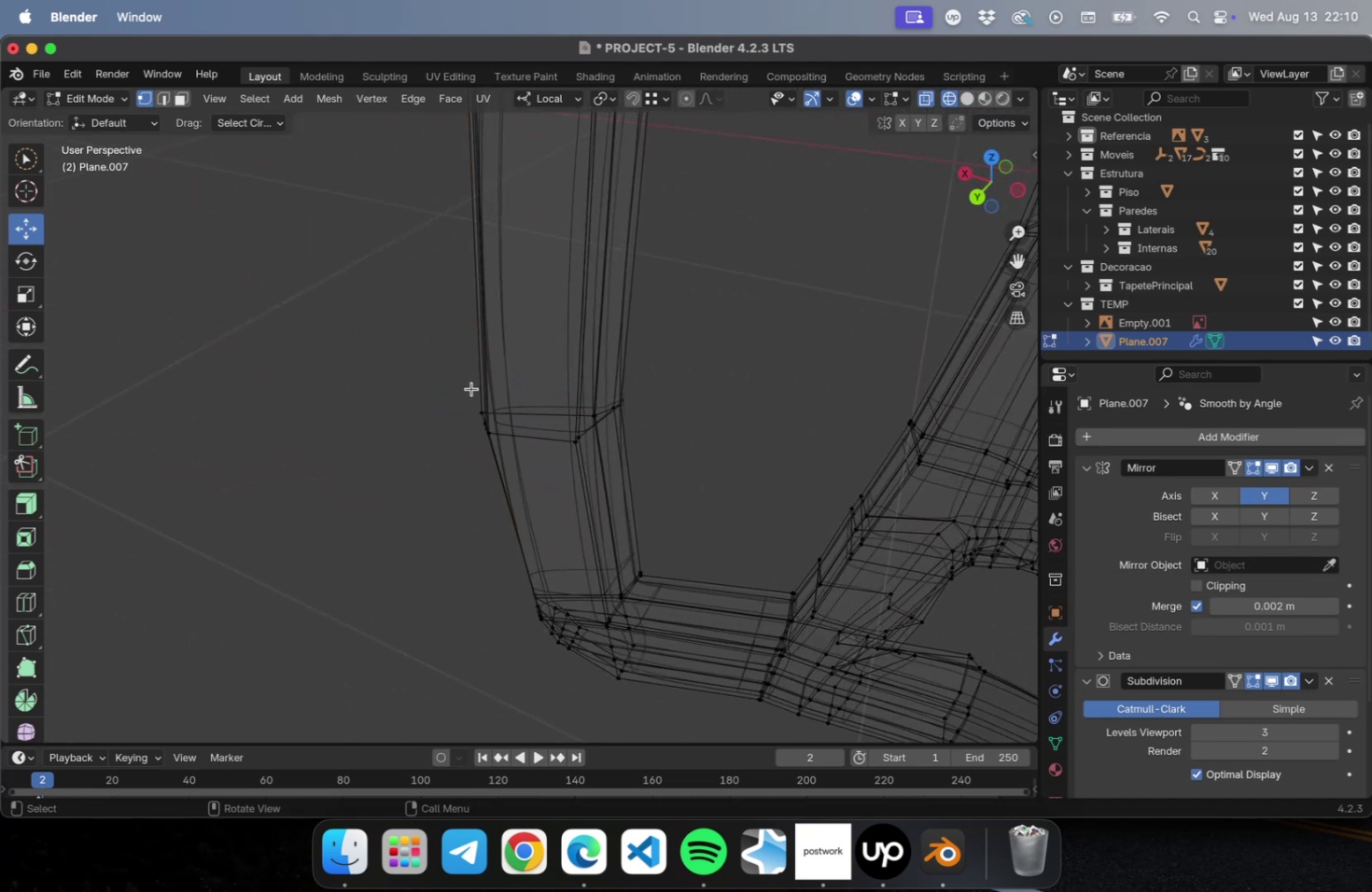 
type(wwww)
 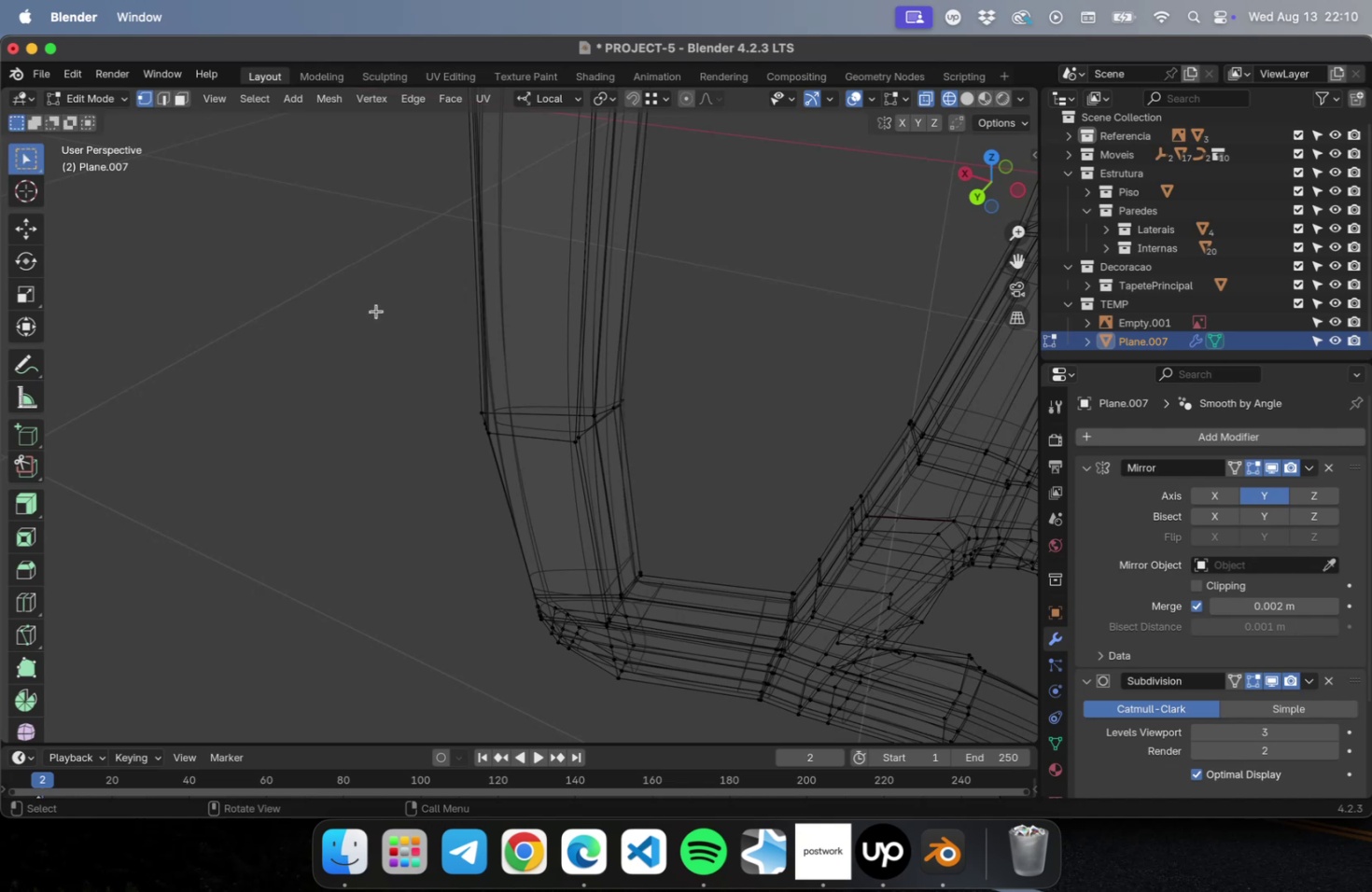 
left_click_drag(start_coordinate=[376, 311], to_coordinate=[538, 498])
 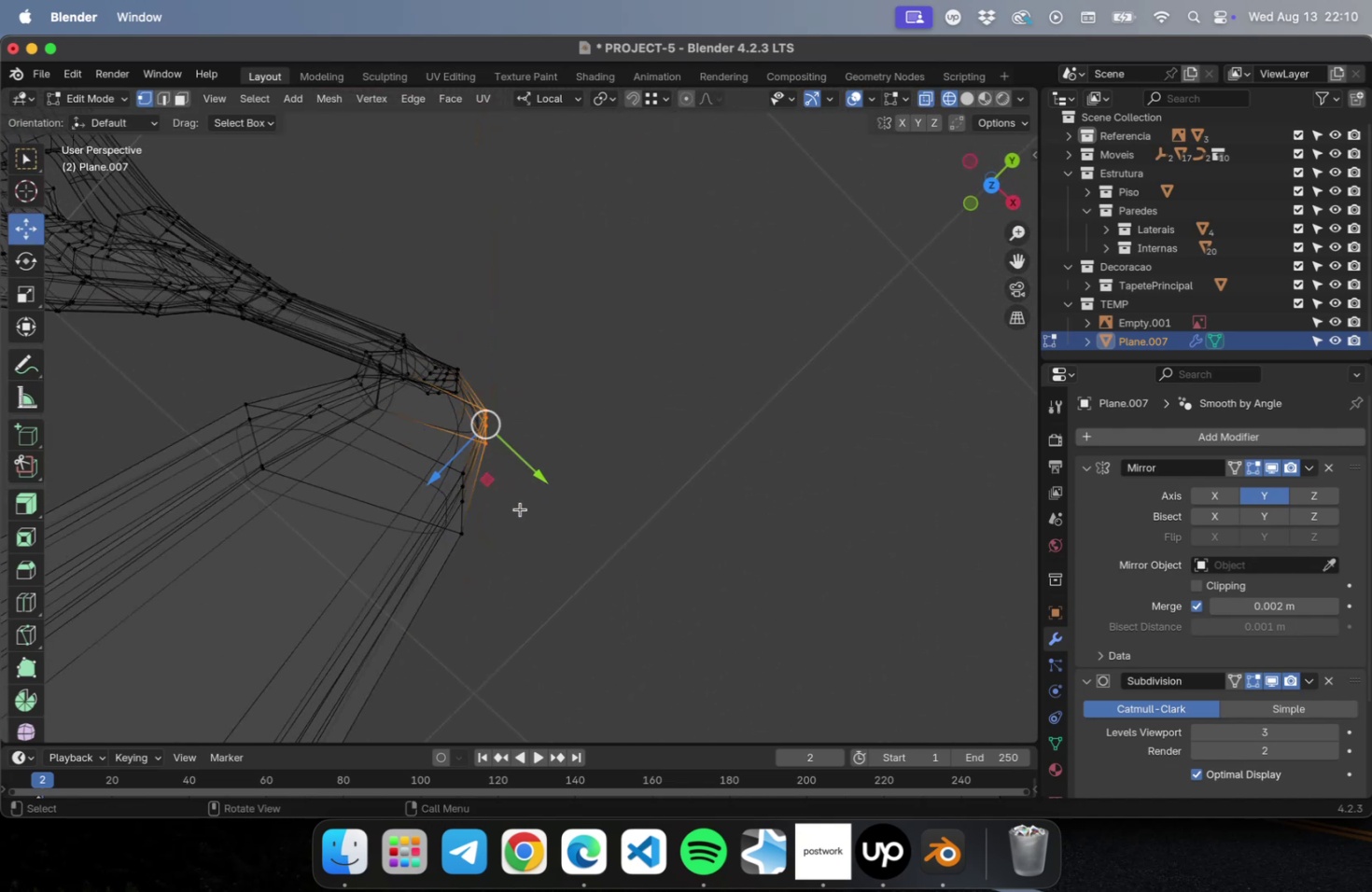 
wait(7.12)
 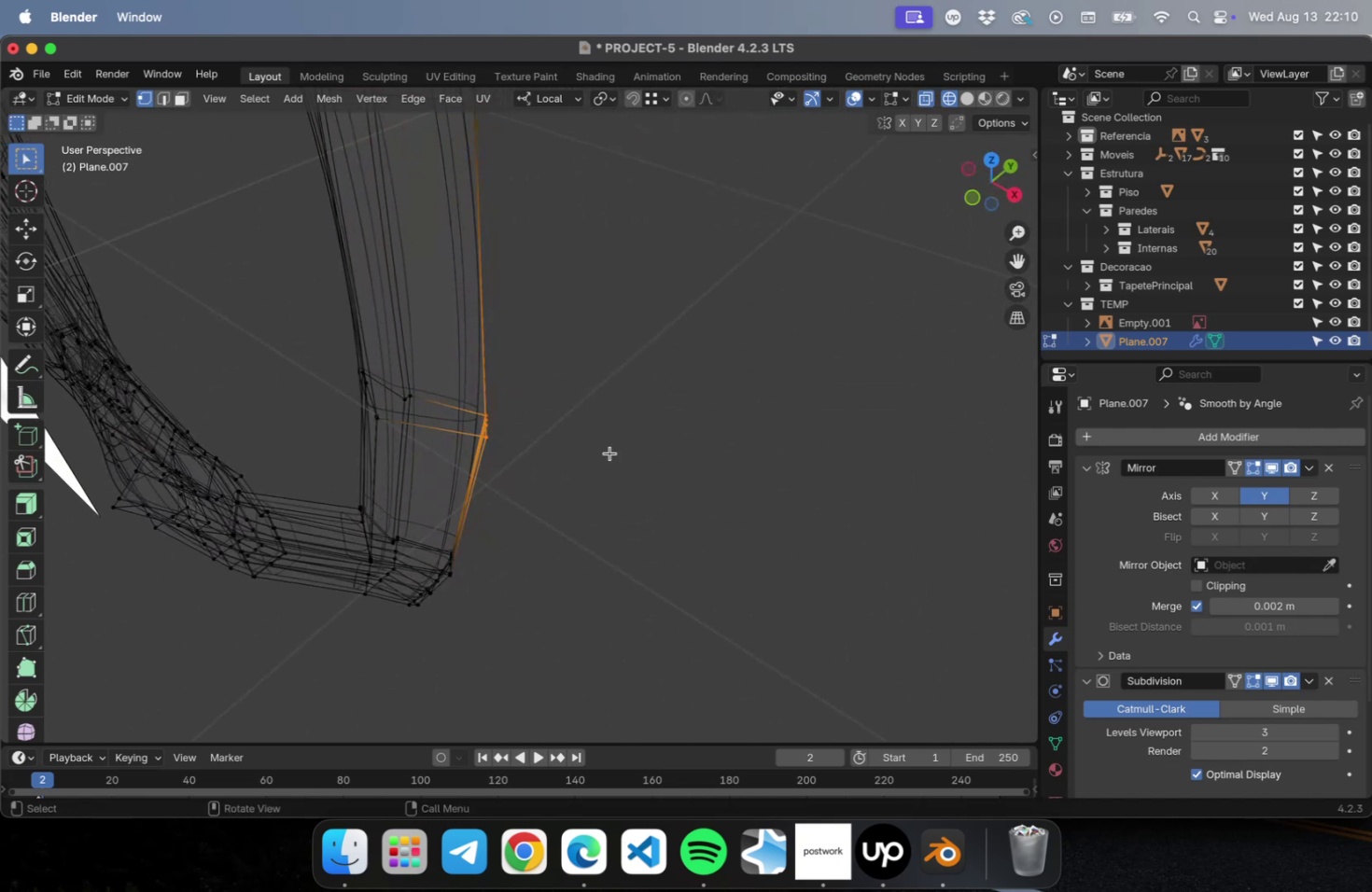 
left_click_drag(start_coordinate=[489, 481], to_coordinate=[526, 467])
 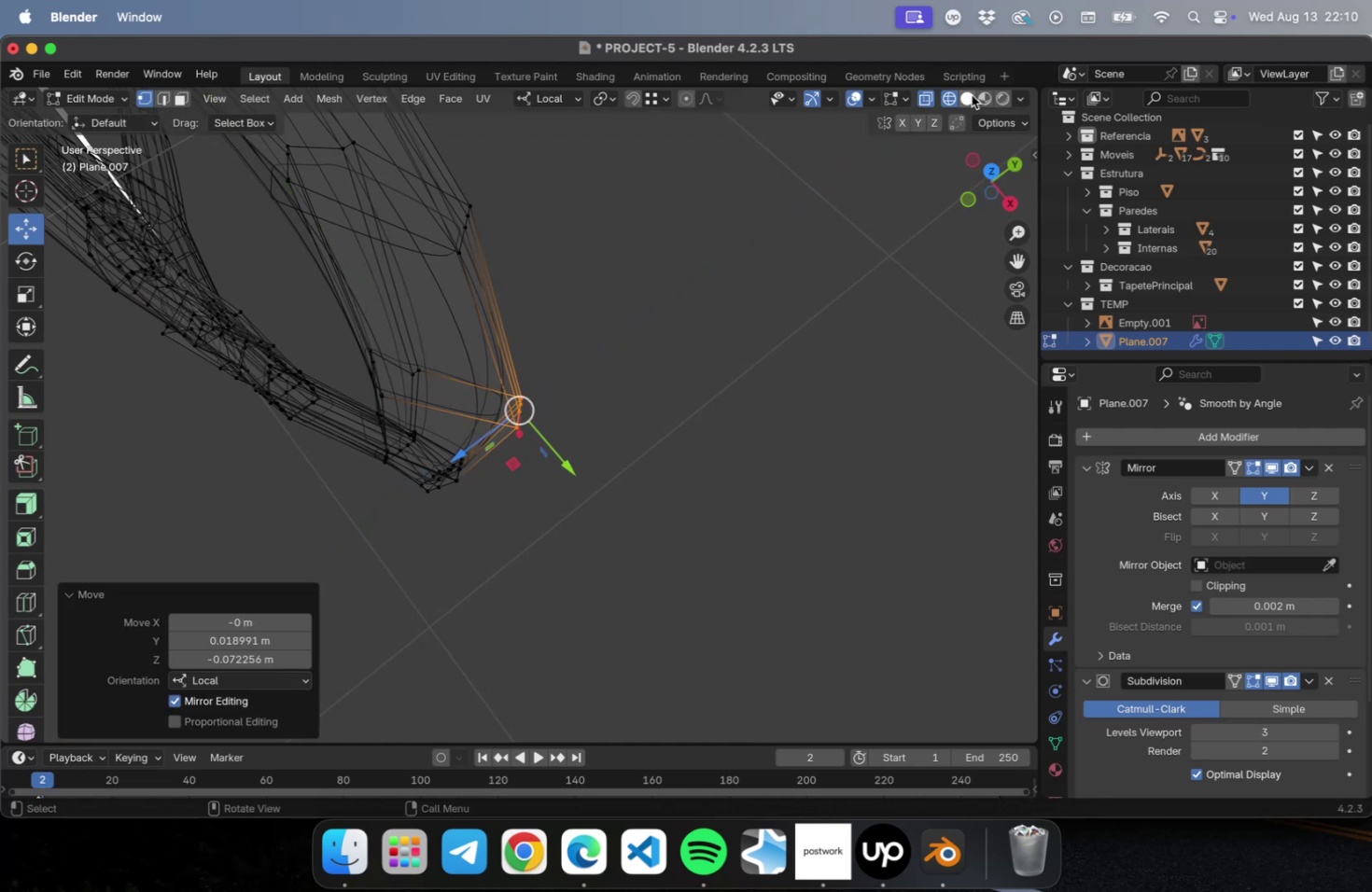 
left_click([967, 97])
 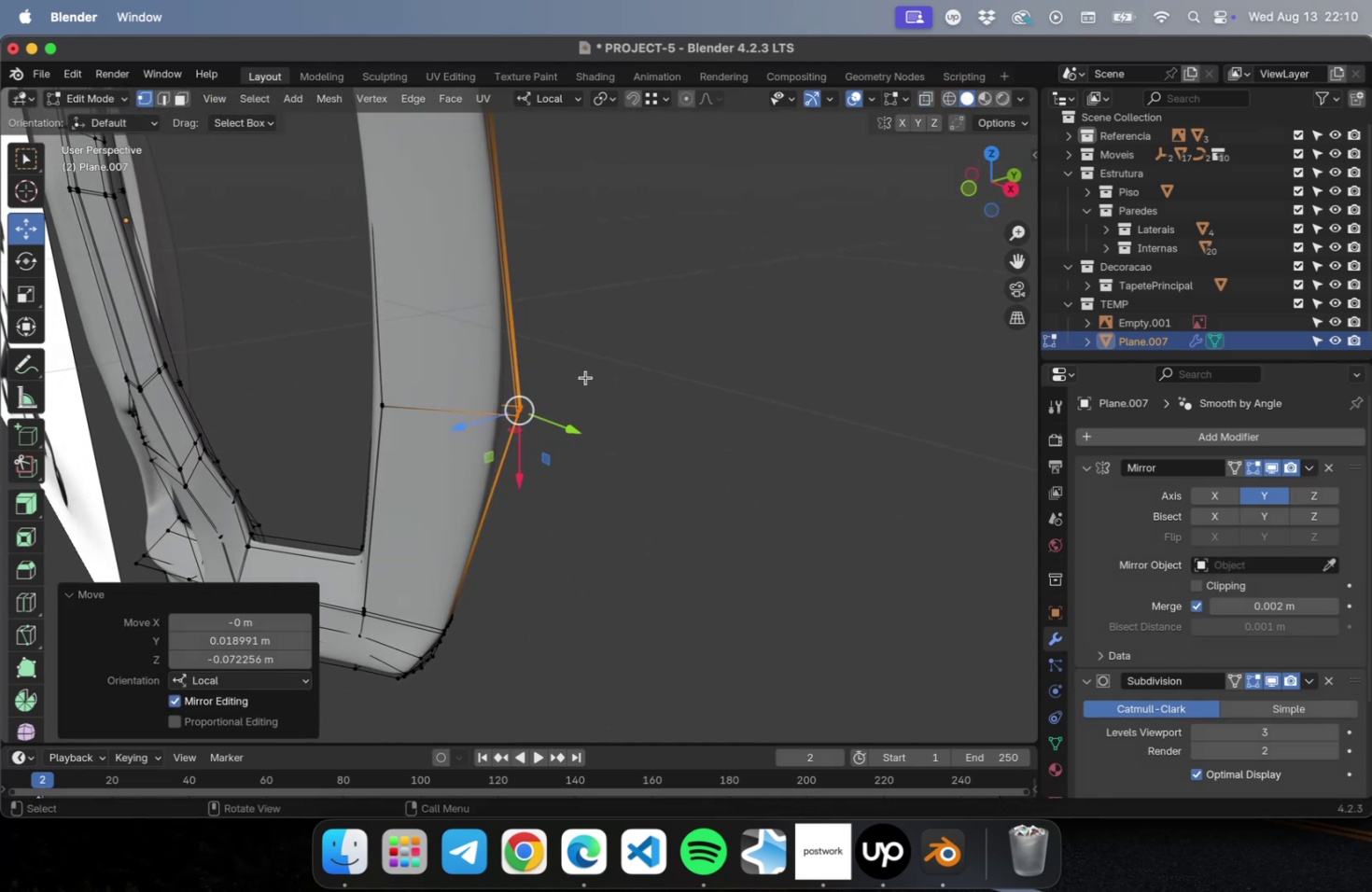 
wait(5.46)
 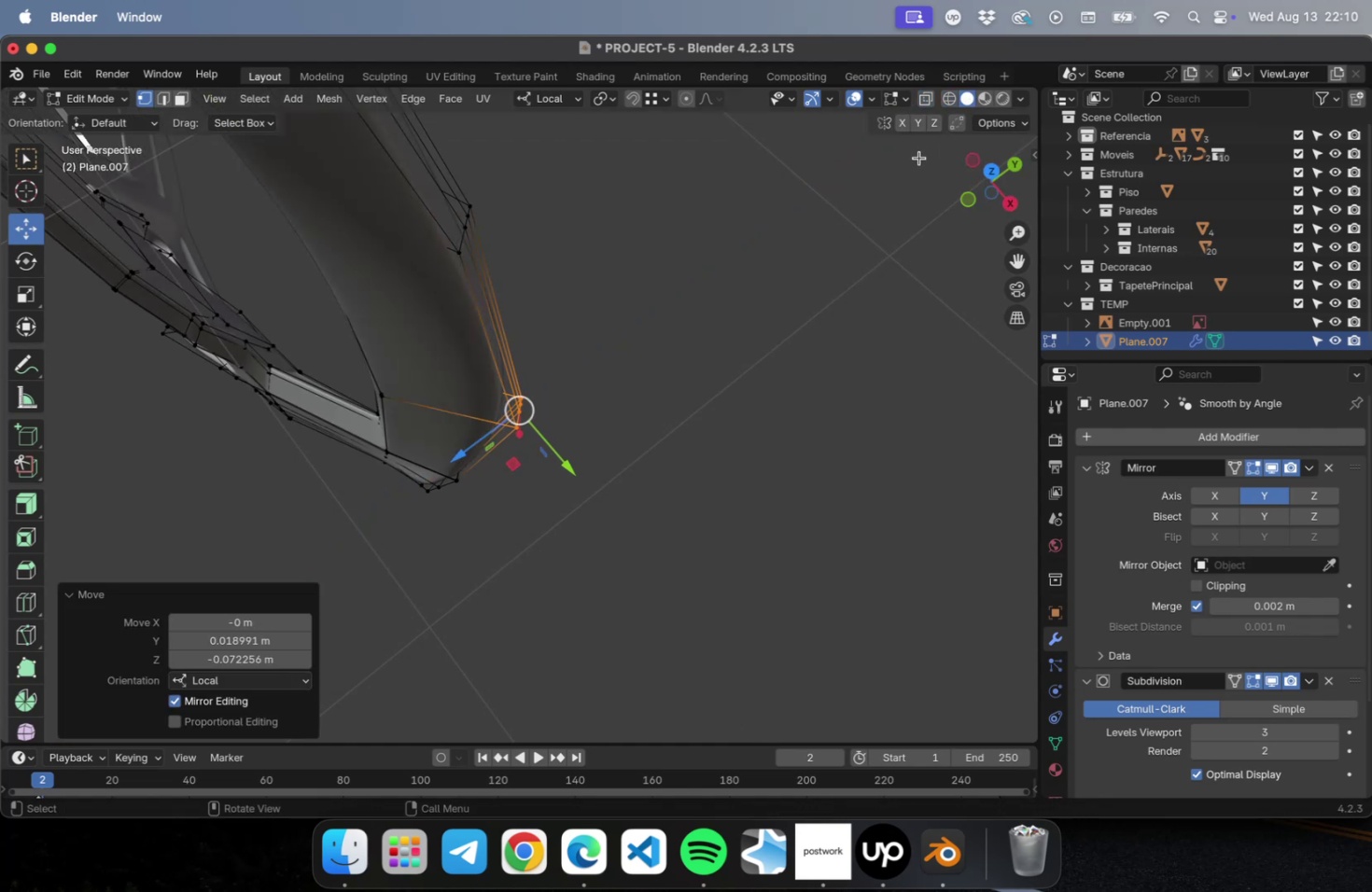 
key(Meta+CommandLeft)
 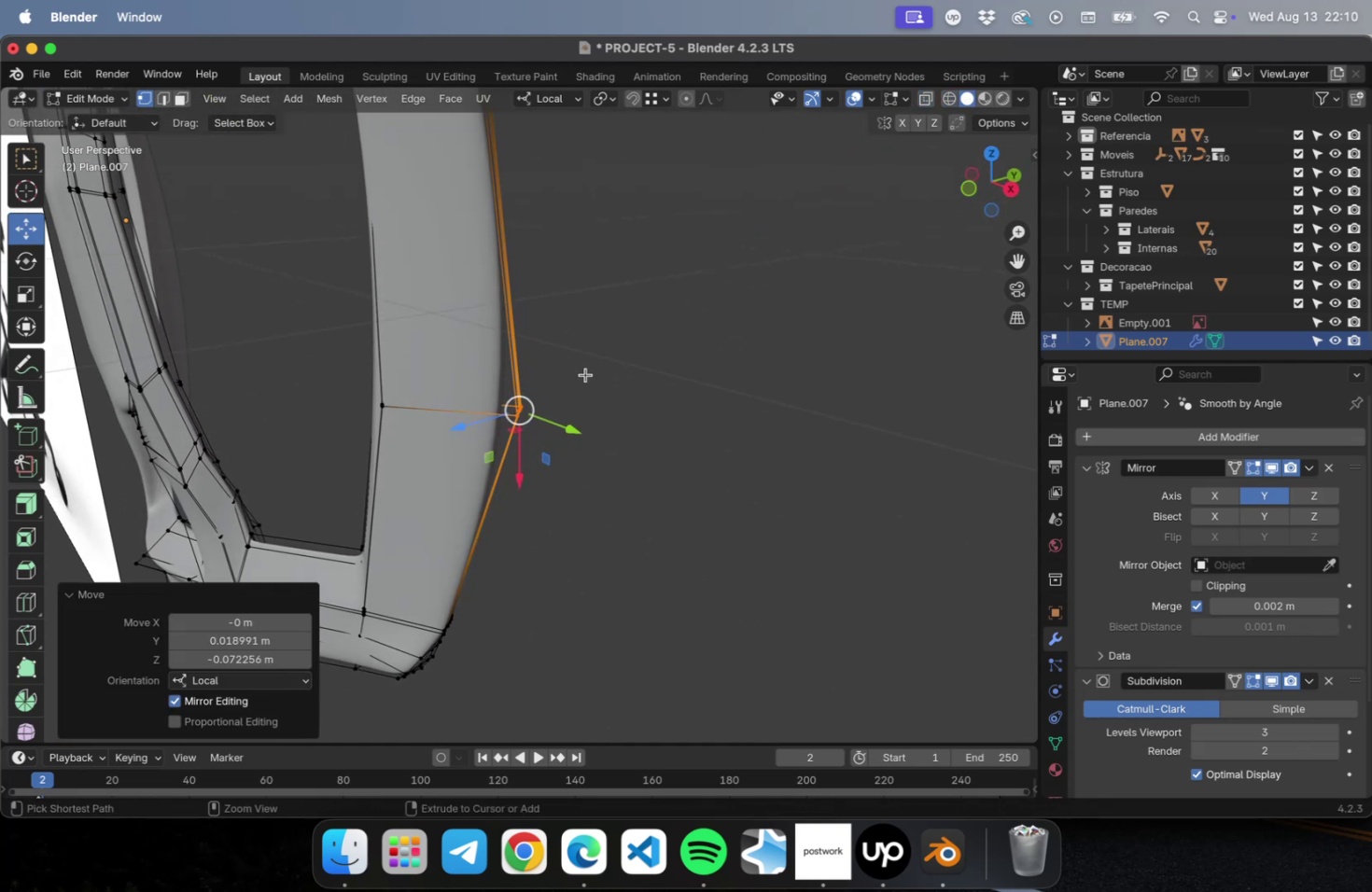 
key(Meta+Z)
 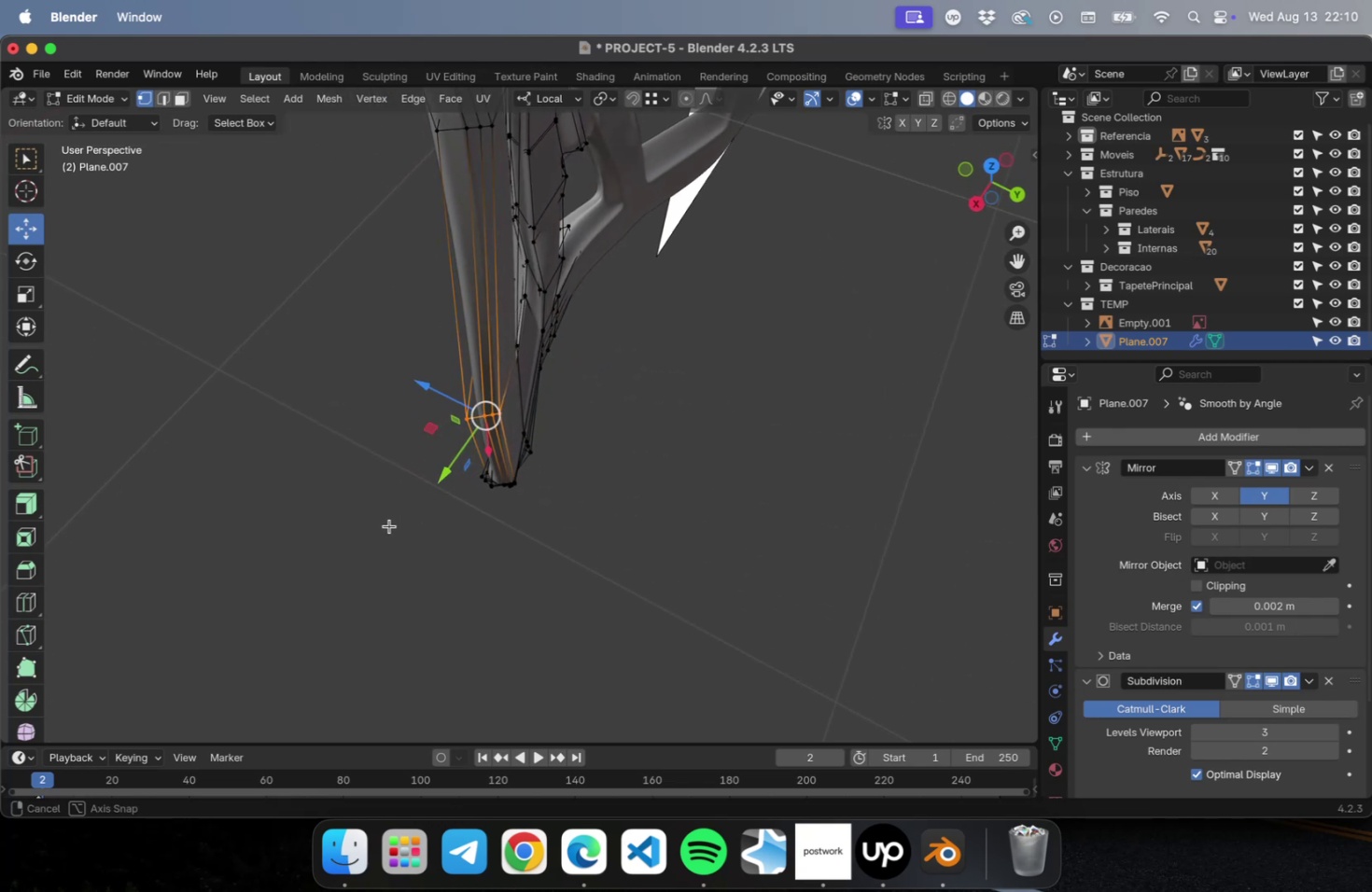 
hold_key(key=ShiftLeft, duration=0.49)
 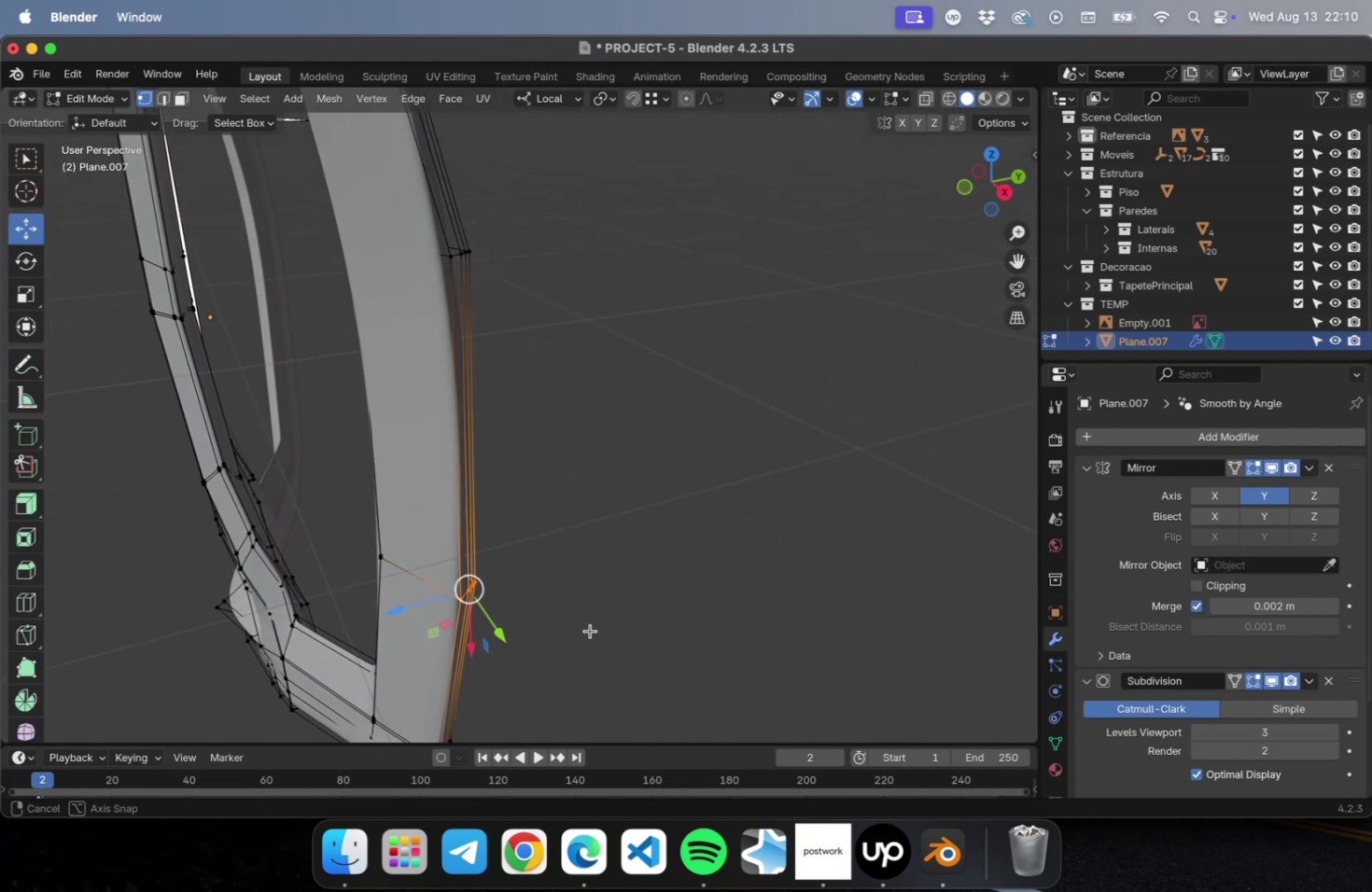 
wait(7.49)
 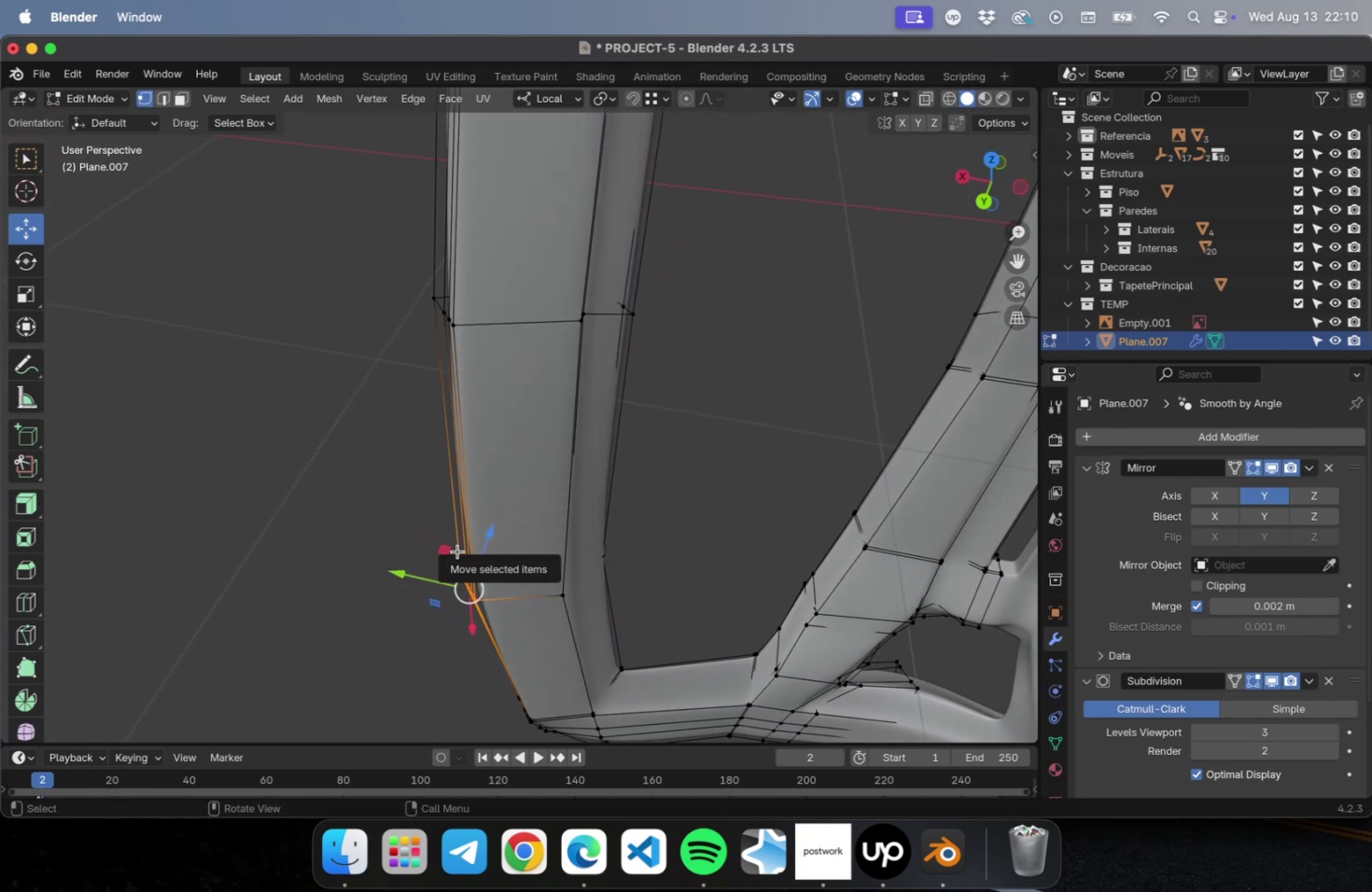 
left_click_drag(start_coordinate=[449, 631], to_coordinate=[471, 638])
 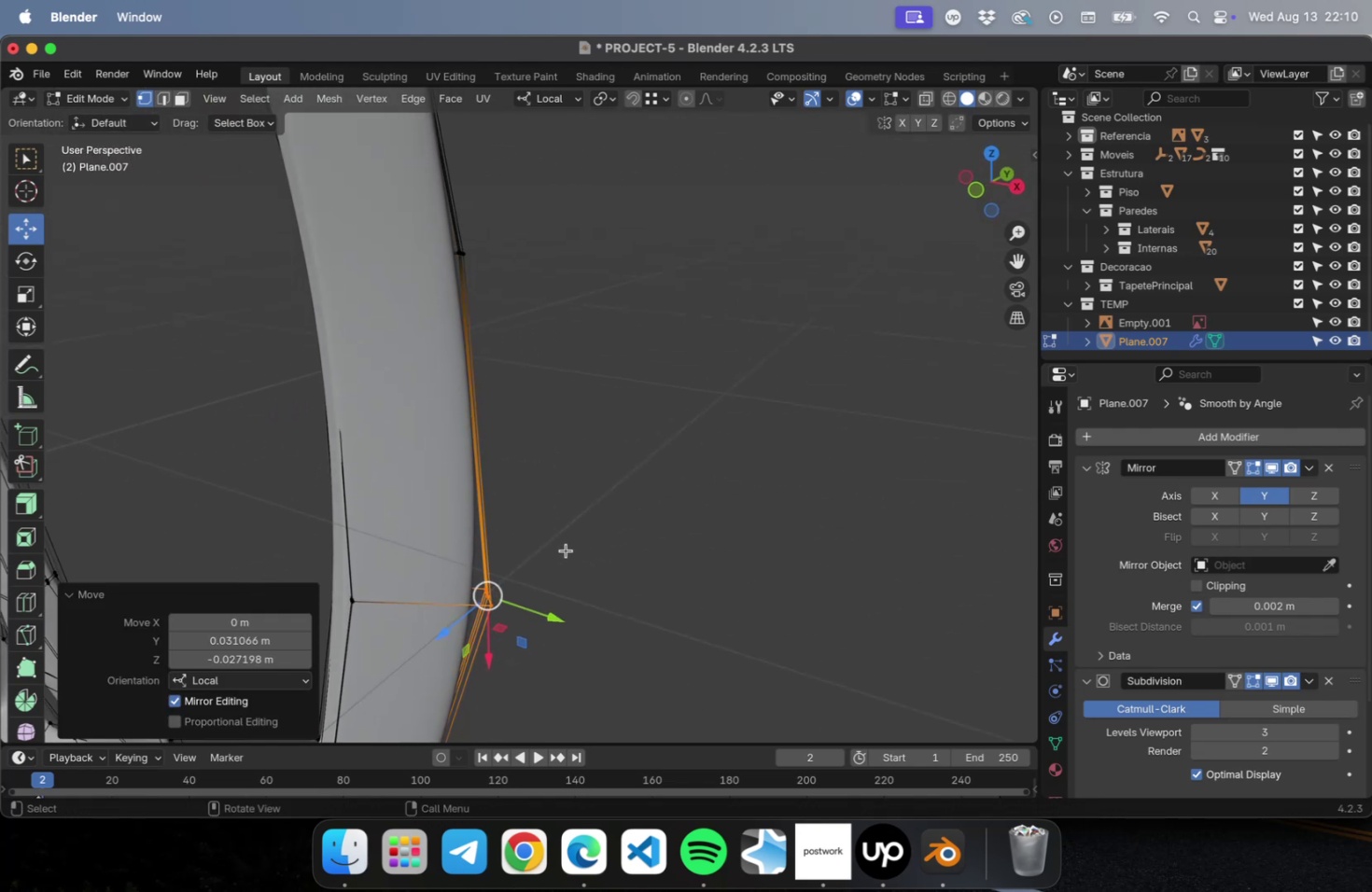 
left_click_drag(start_coordinate=[497, 631], to_coordinate=[522, 628])
 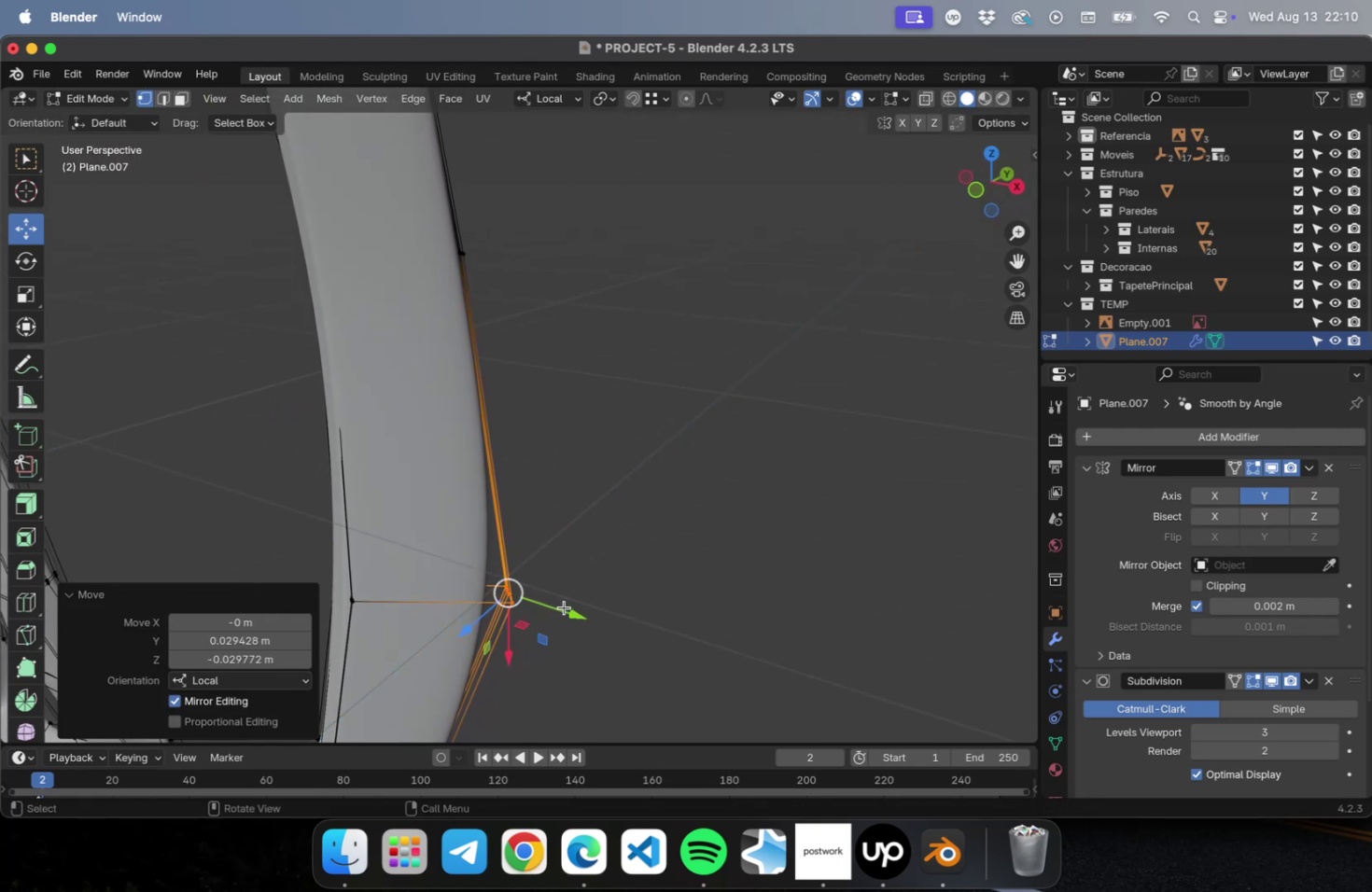 
scroll: coordinate [508, 550], scroll_direction: down, amount: 9.0
 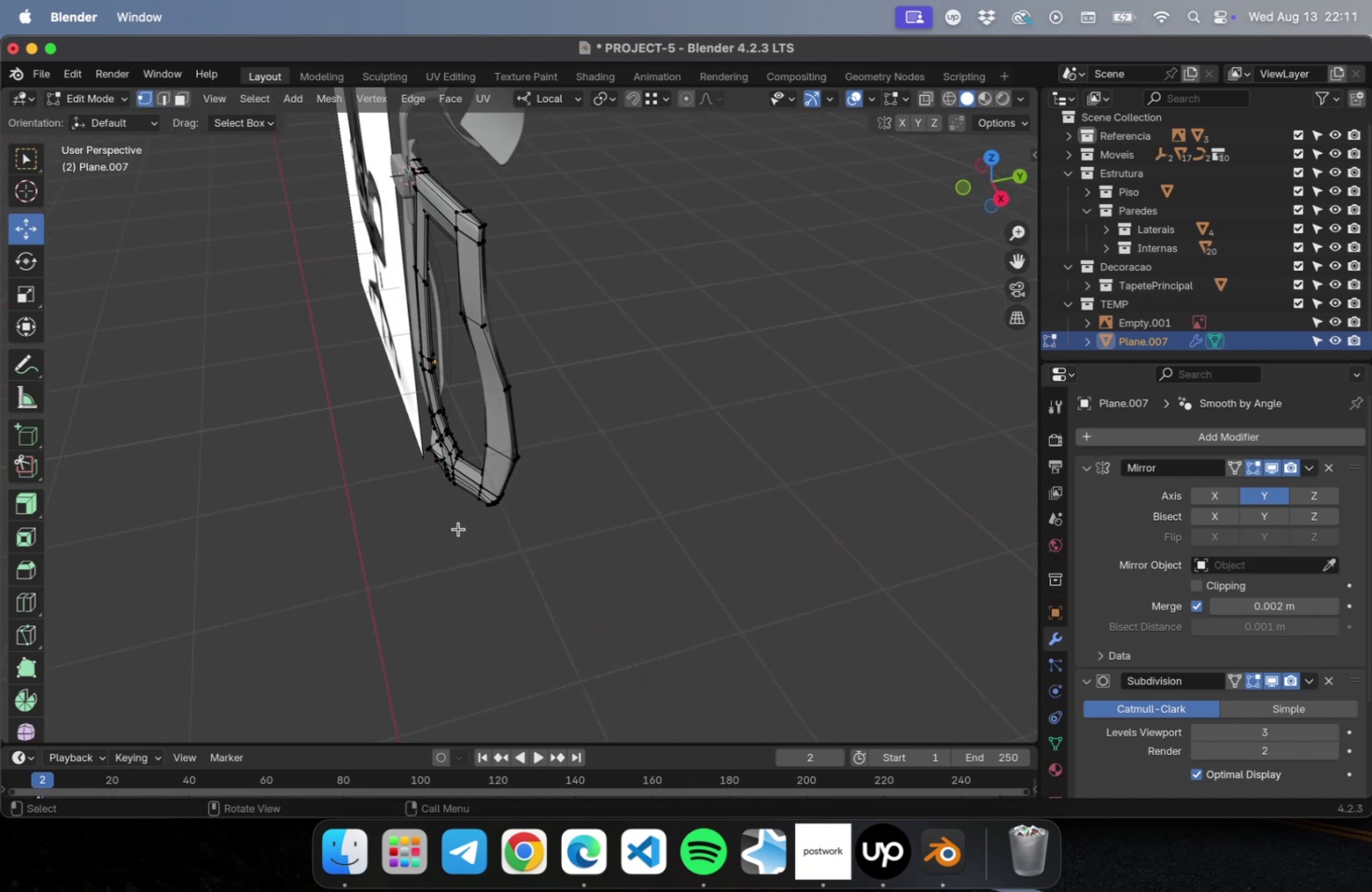 
left_click_drag(start_coordinate=[545, 444], to_coordinate=[505, 479])
 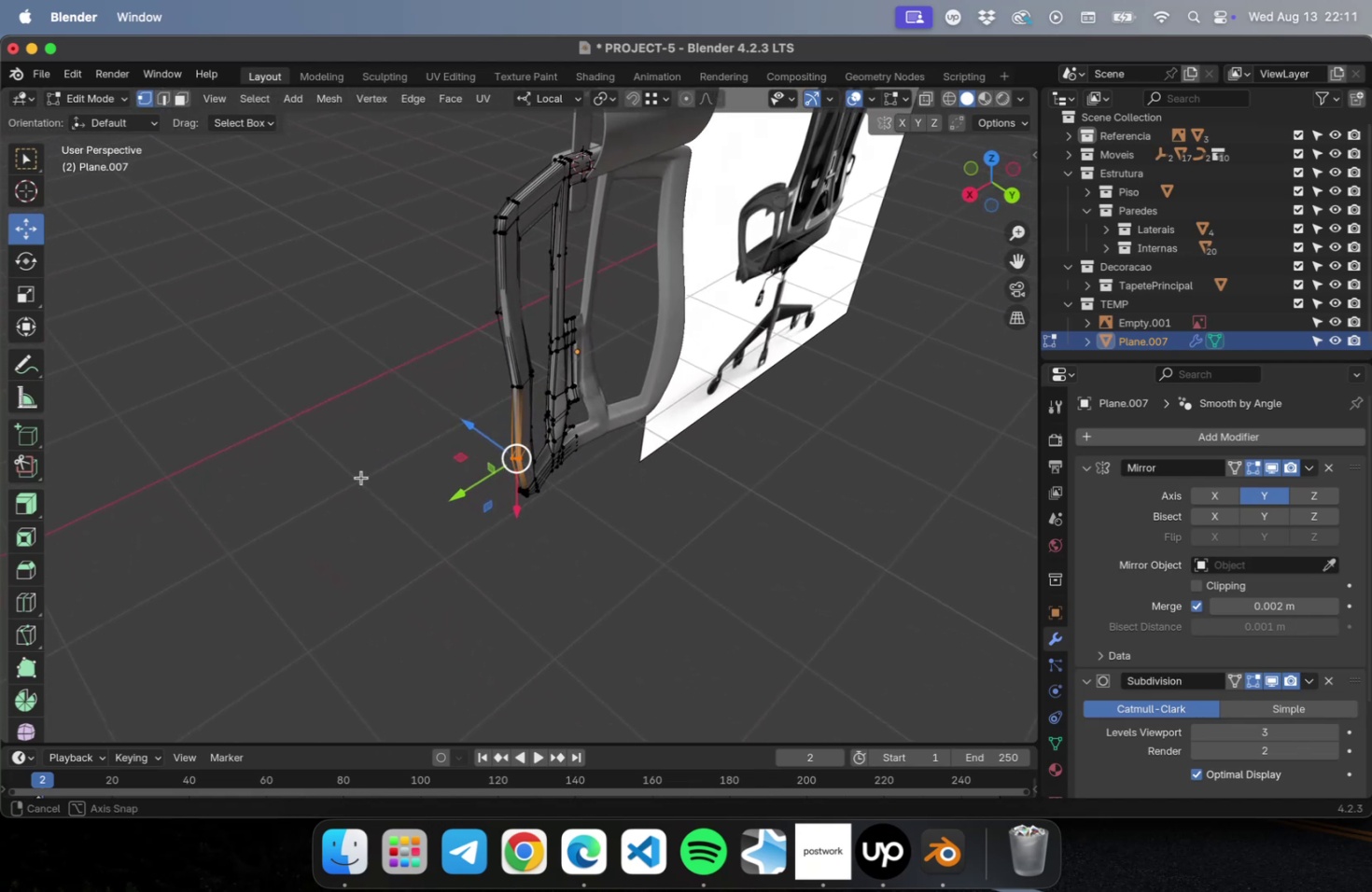 
scroll: coordinate [530, 517], scroll_direction: up, amount: 10.0
 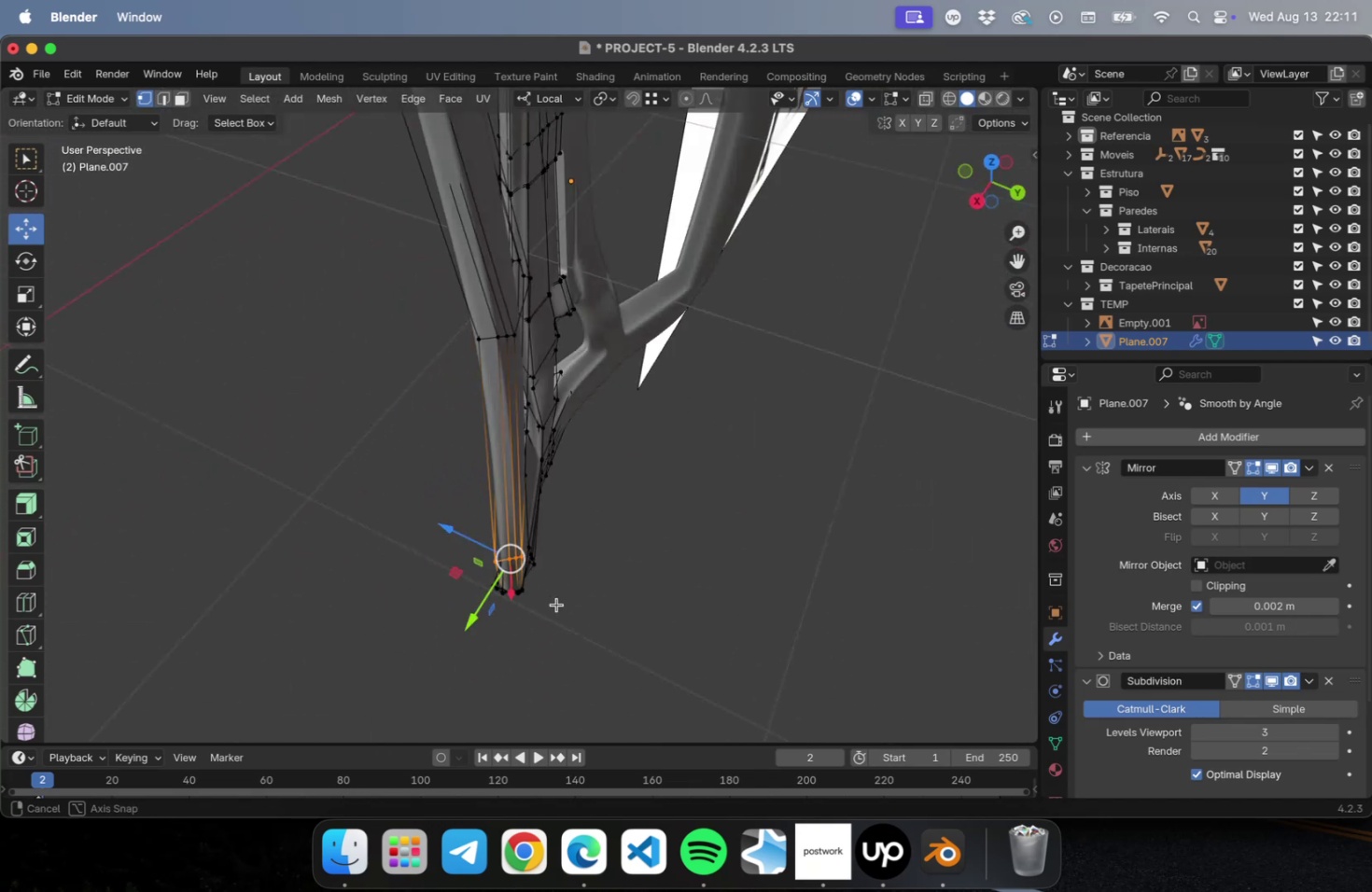 
left_click_drag(start_coordinate=[460, 578], to_coordinate=[475, 578])
 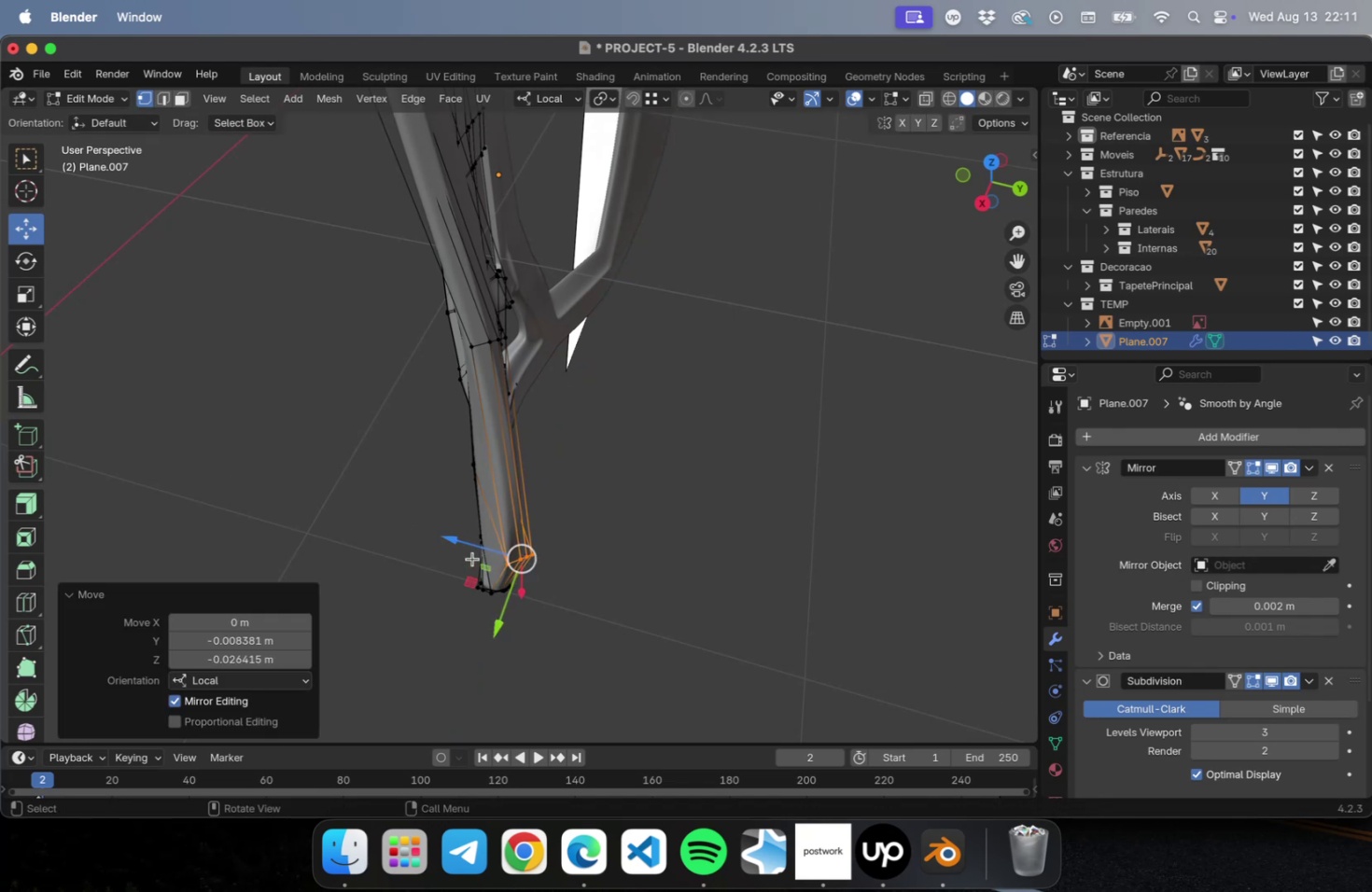 
scroll: coordinate [686, 526], scroll_direction: down, amount: 12.0
 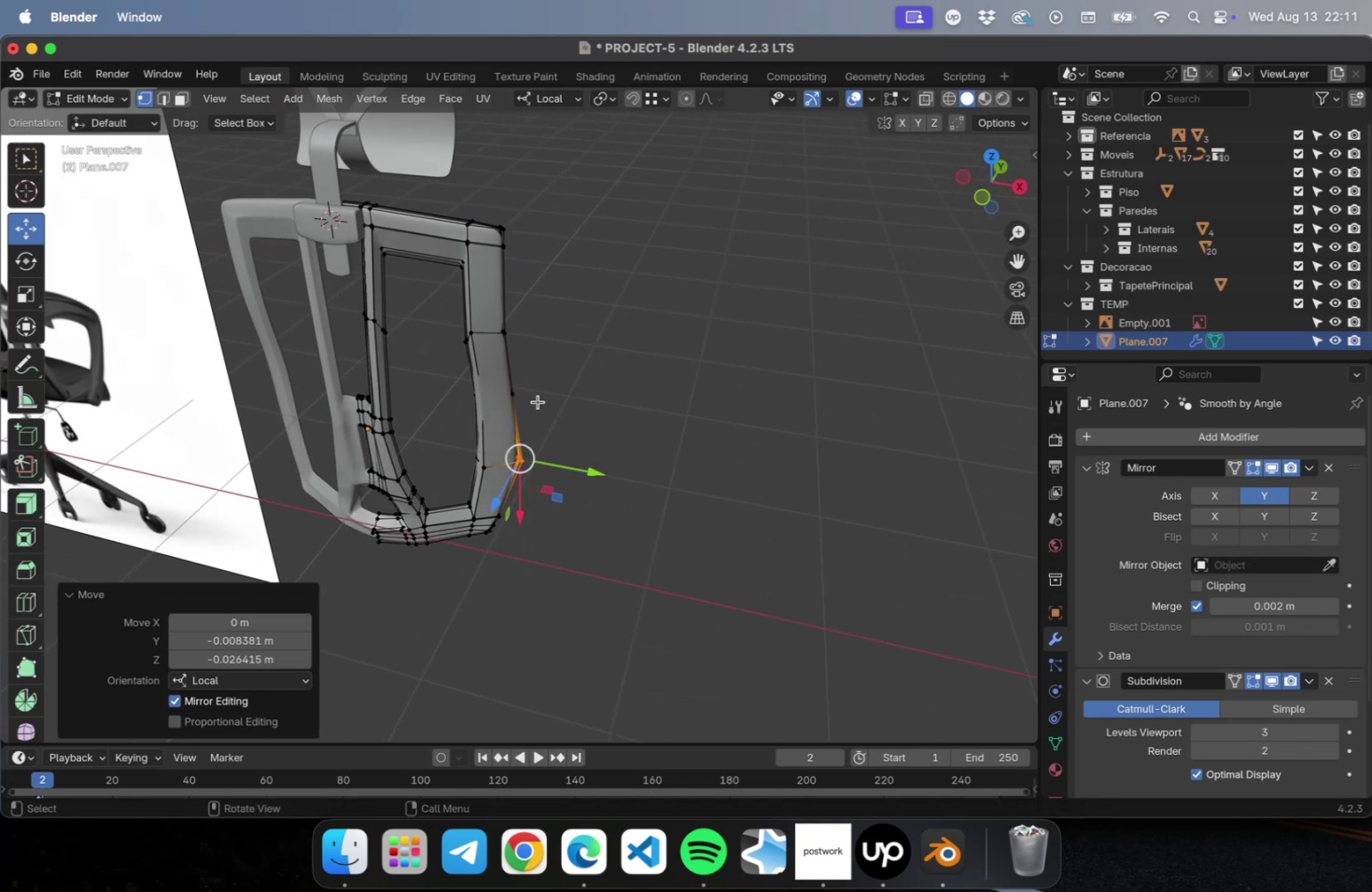 
hold_key(key=ShiftLeft, duration=2.16)
 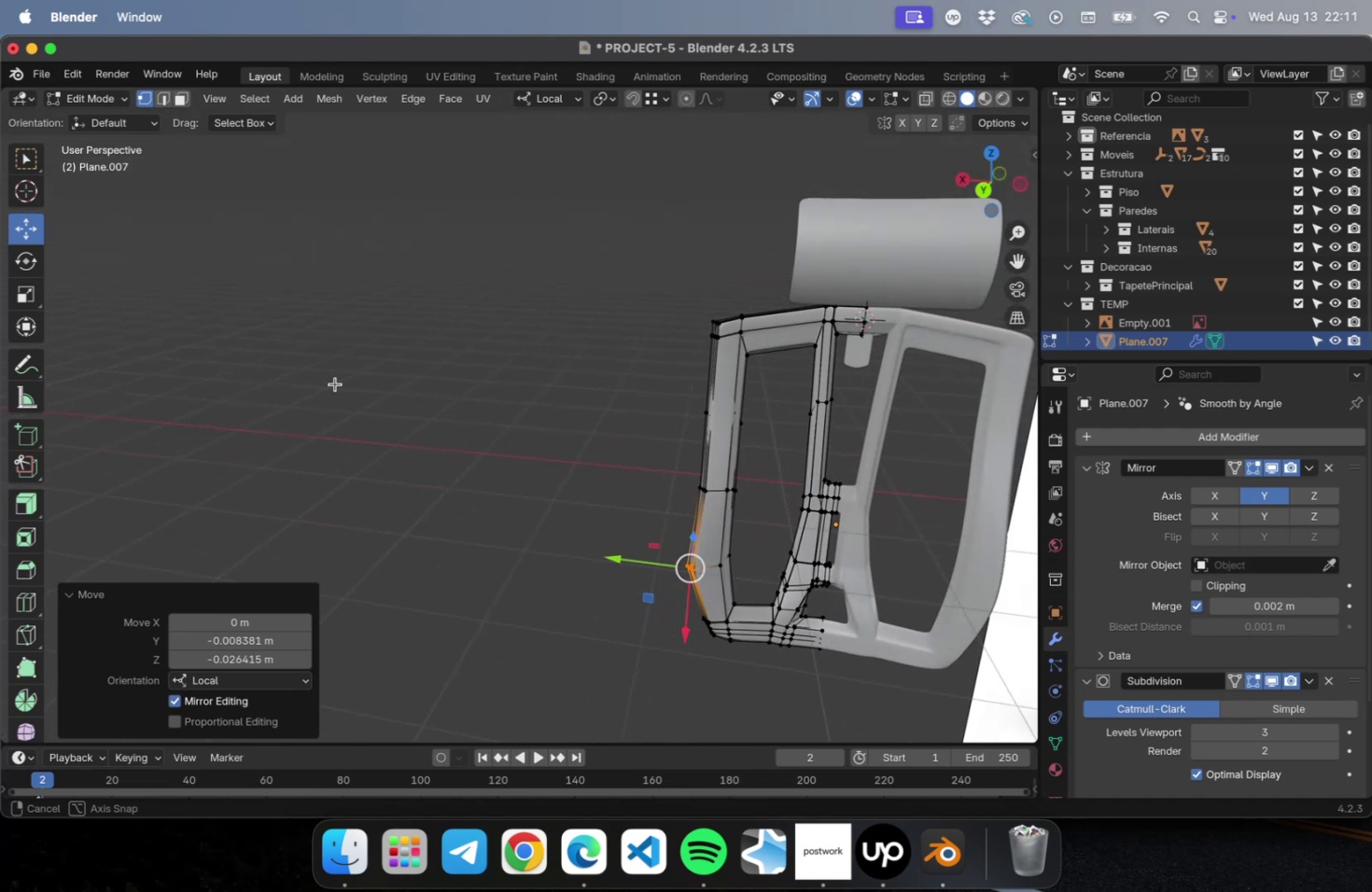 
left_click_drag(start_coordinate=[618, 277], to_coordinate=[724, 451])
 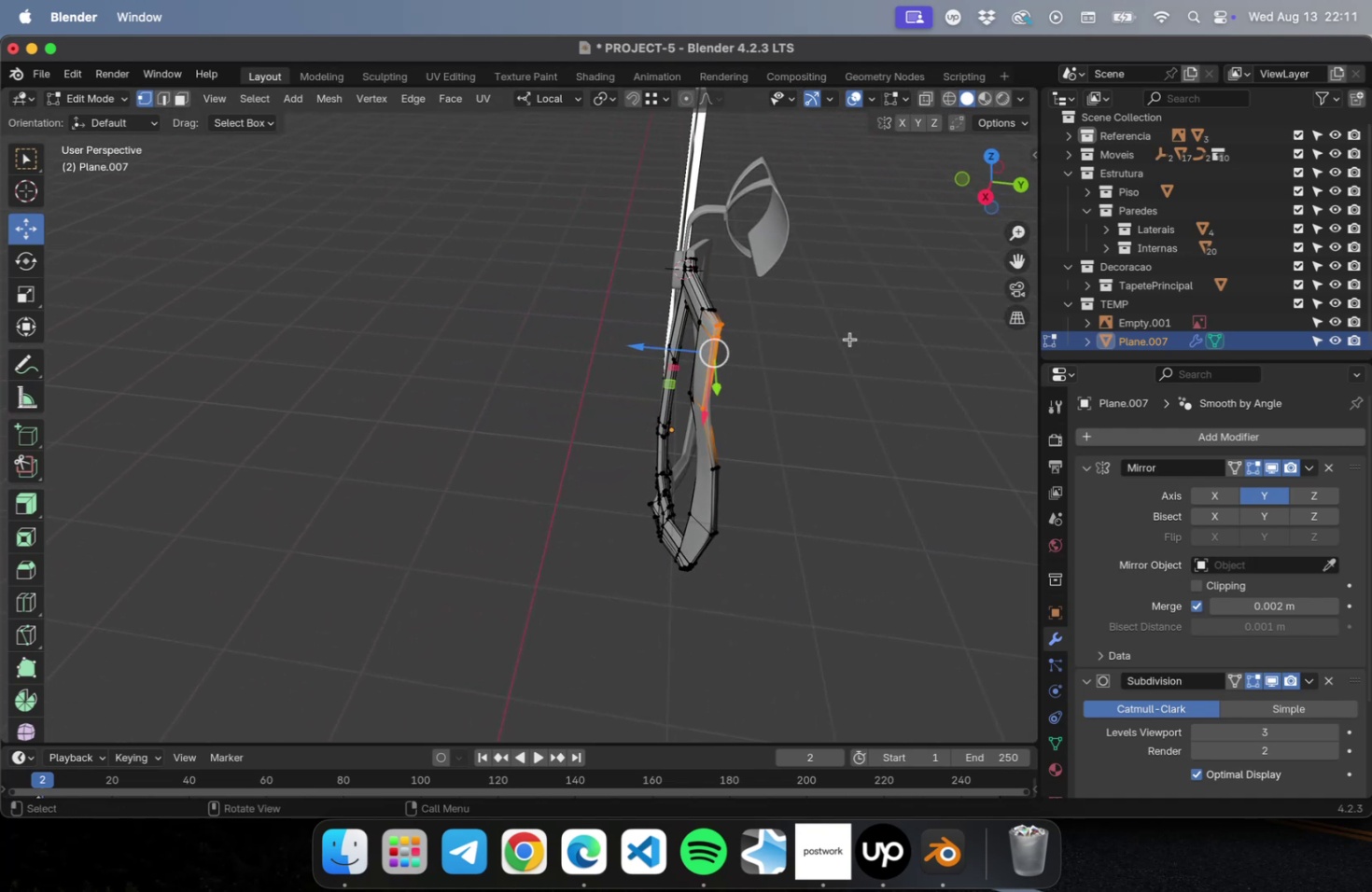 
left_click([950, 97])
 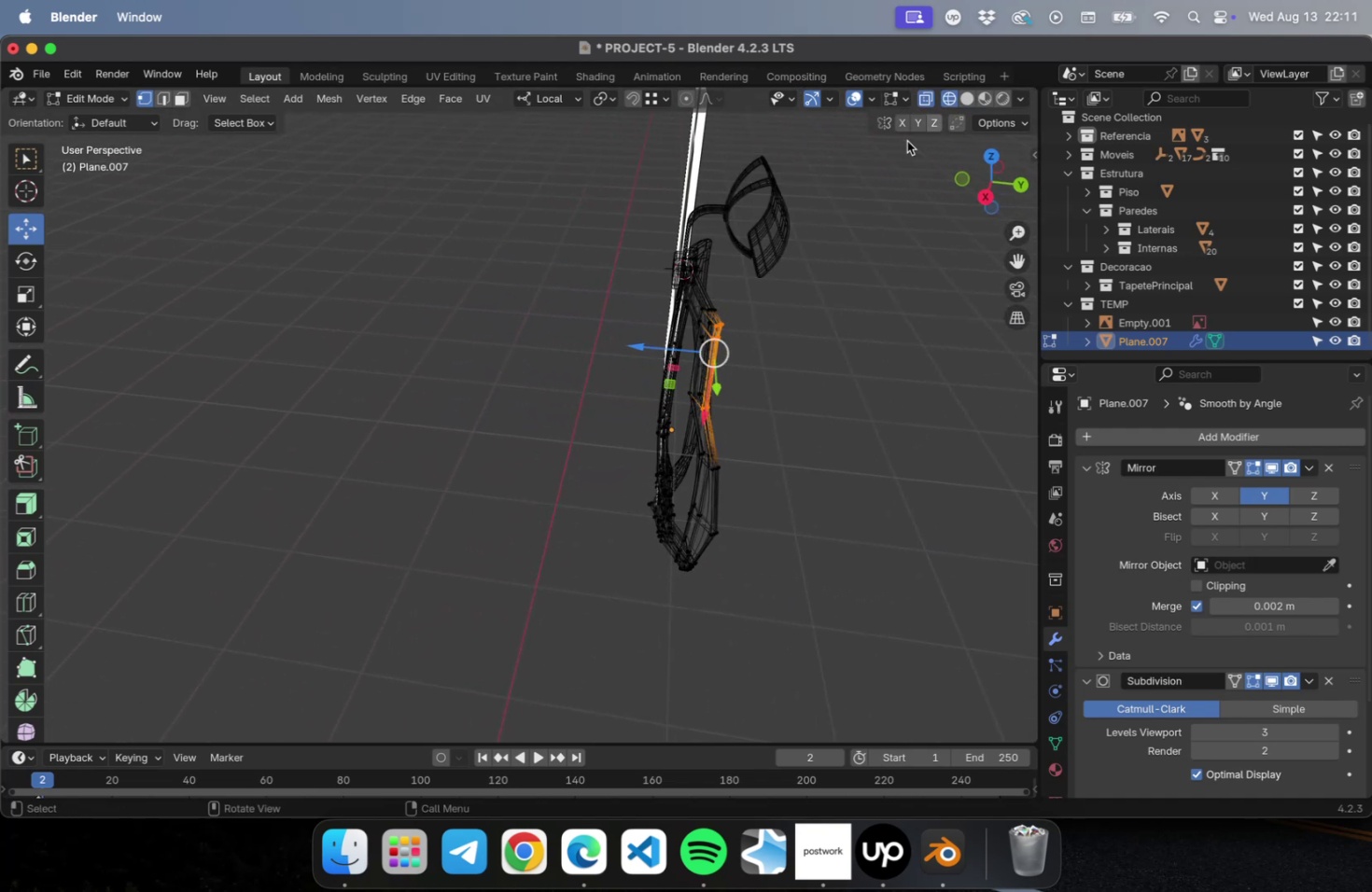 
hold_key(key=ShiftLeft, duration=0.43)
 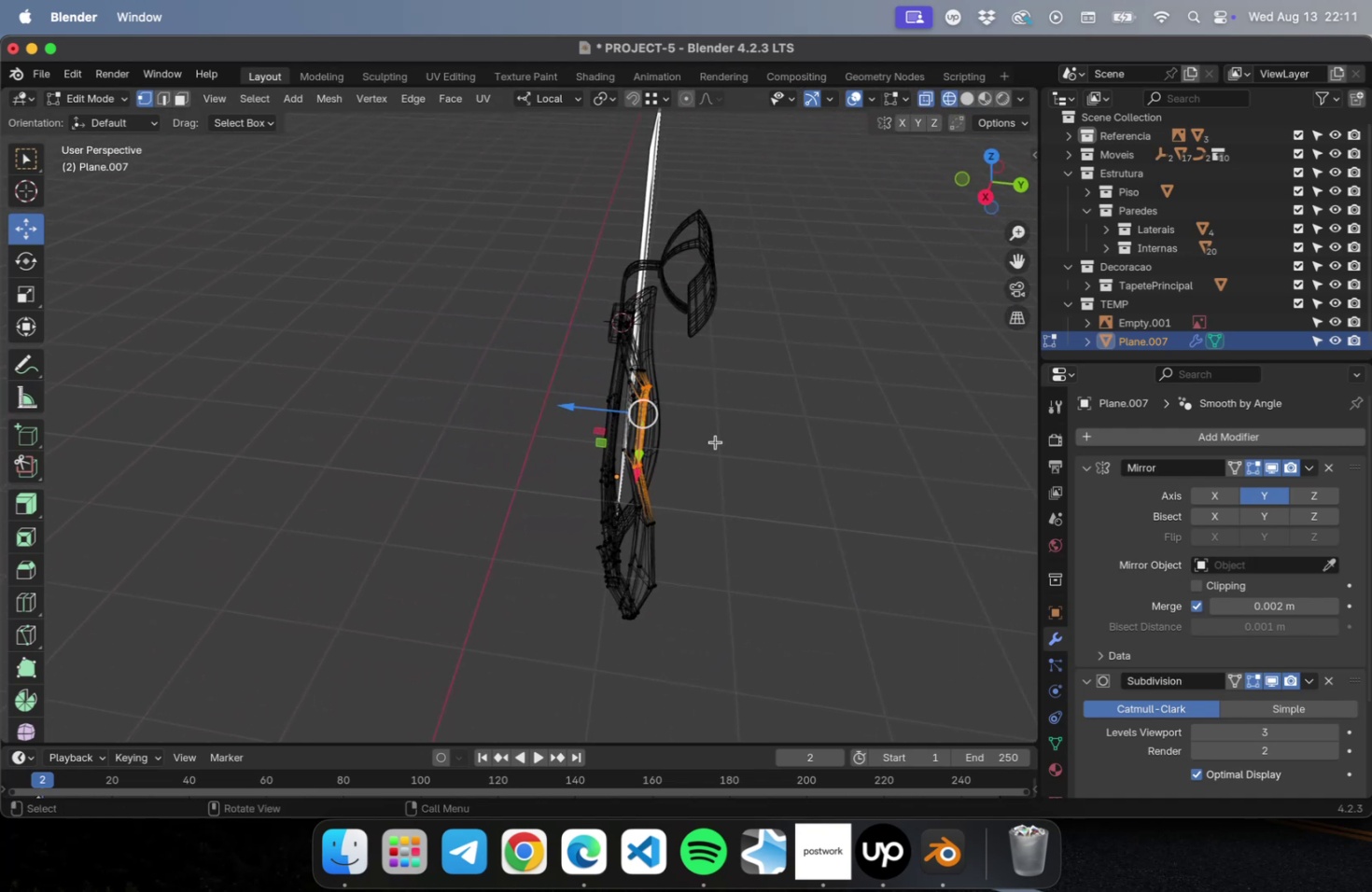 
scroll: coordinate [710, 437], scroll_direction: up, amount: 15.0
 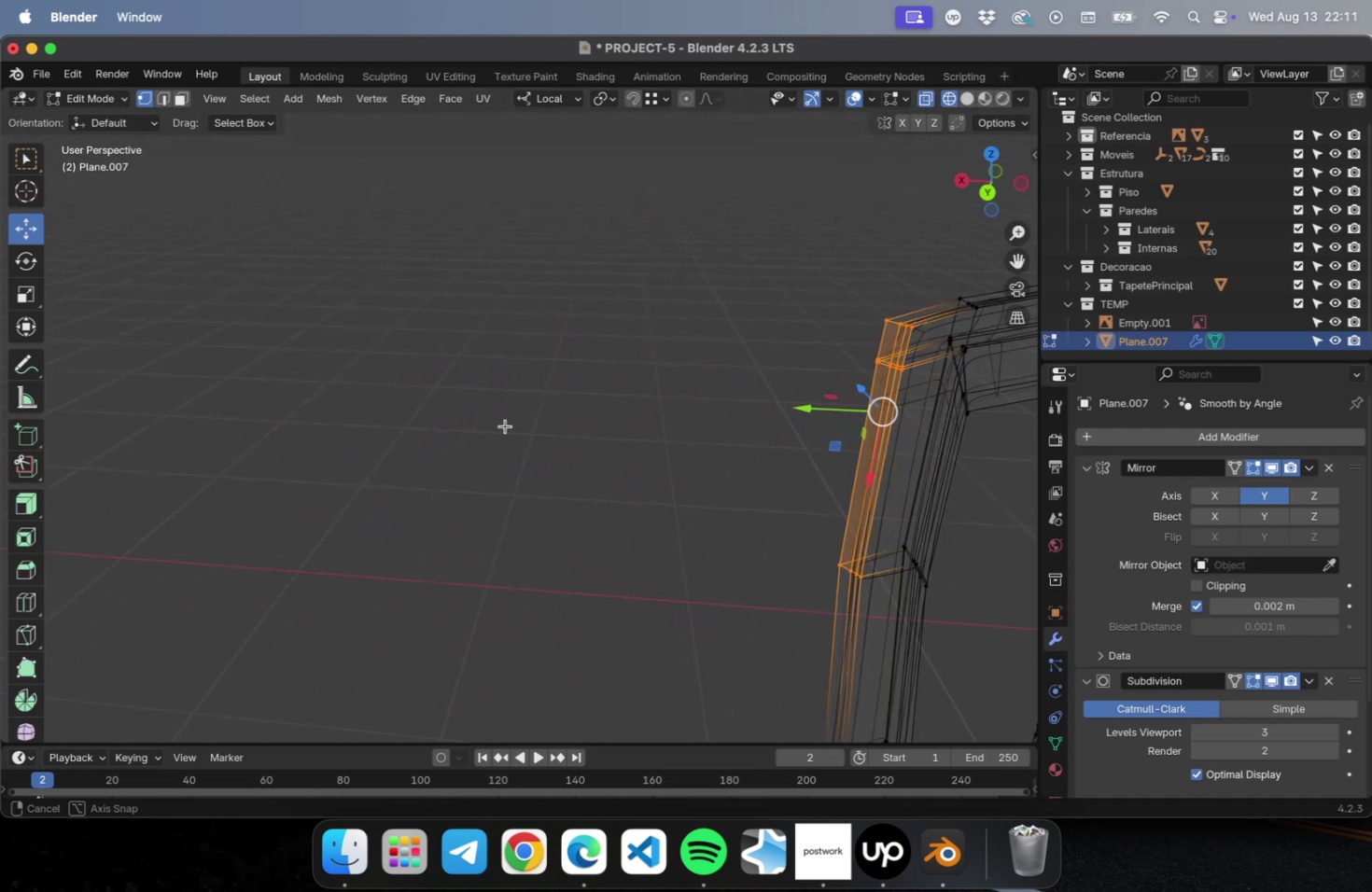 
hold_key(key=ShiftLeft, duration=0.68)
 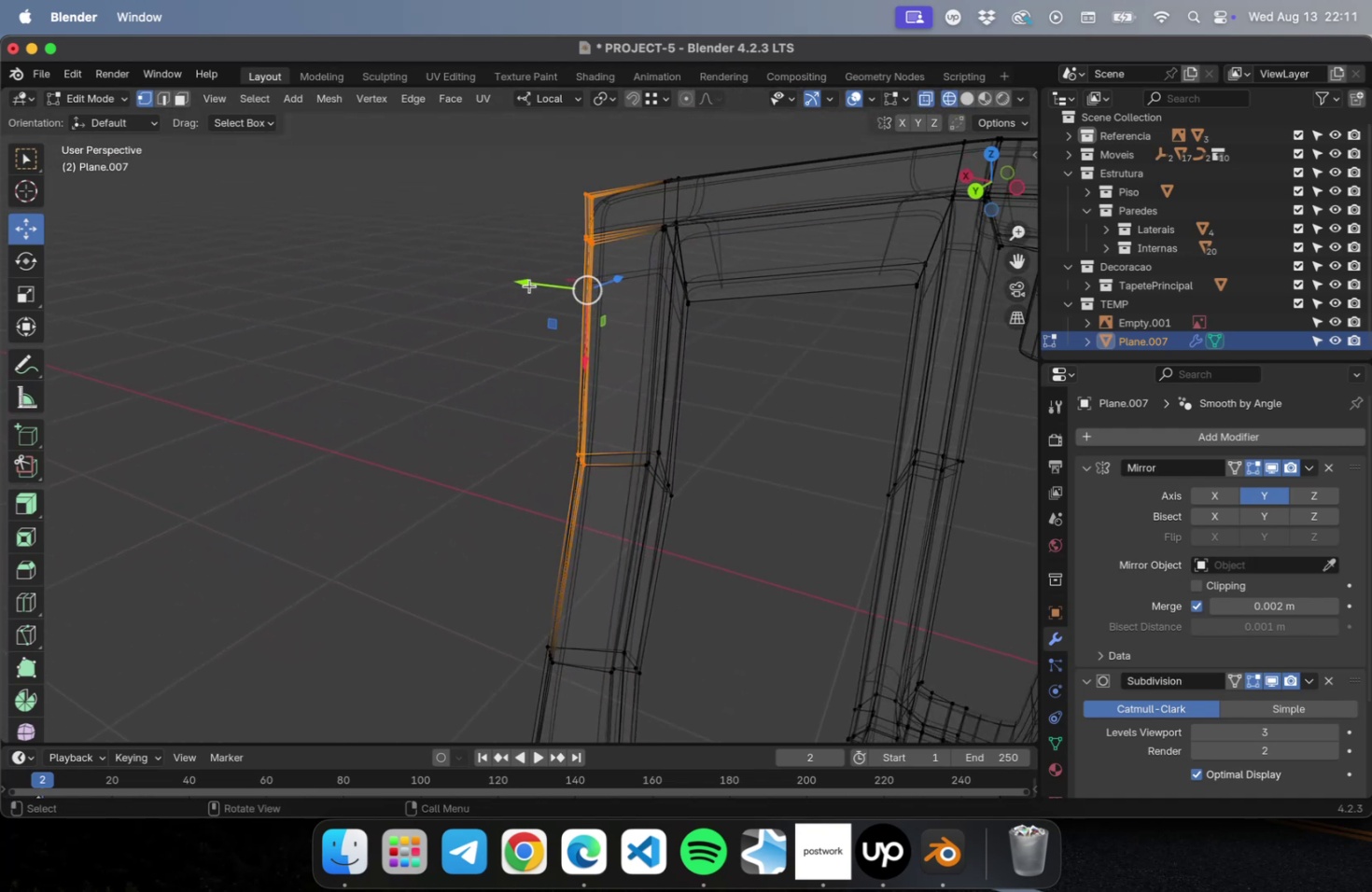 
left_click_drag(start_coordinate=[530, 286], to_coordinate=[552, 286])
 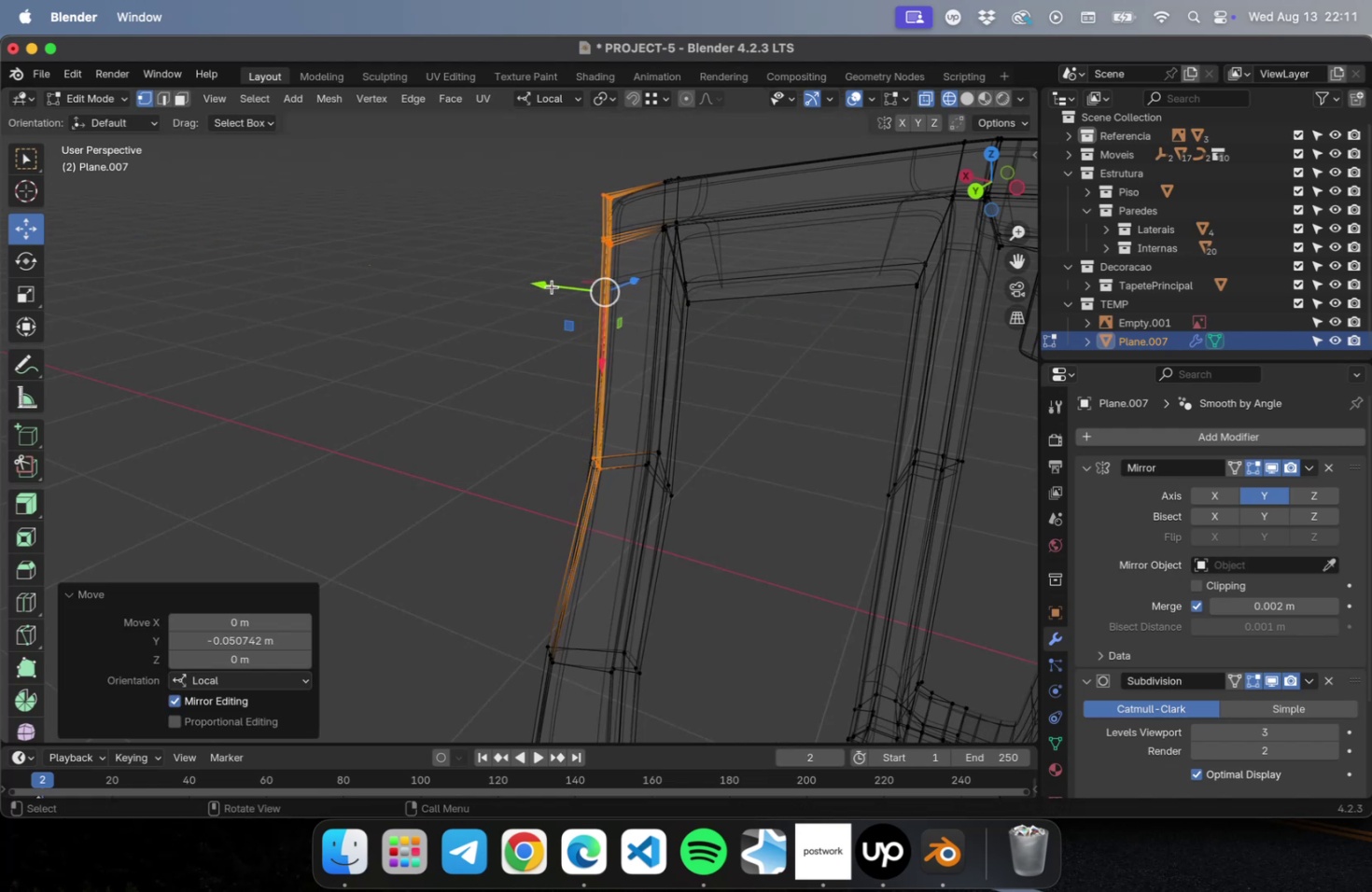 
hold_key(key=ShiftLeft, duration=0.8)
 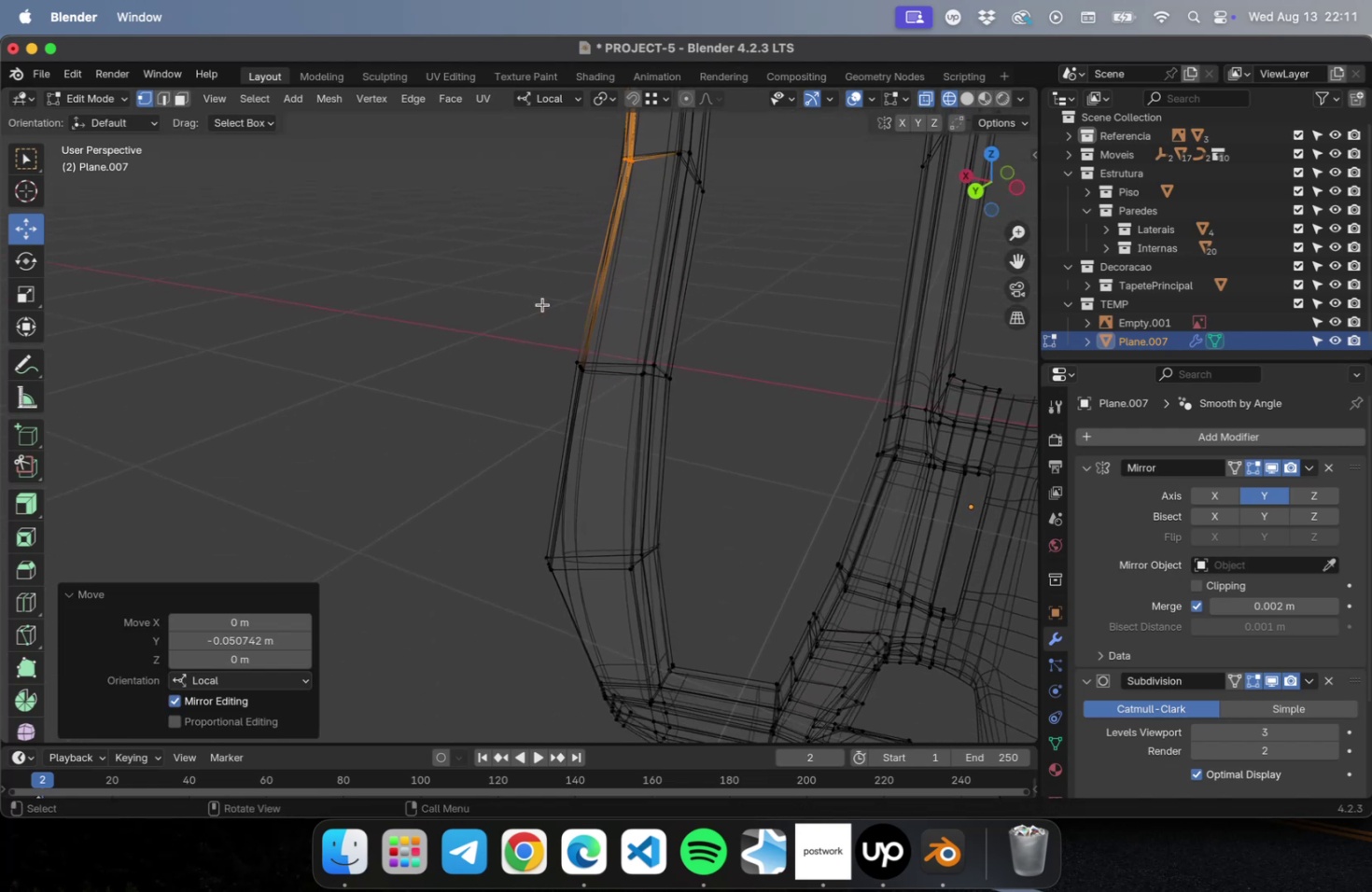 
left_click_drag(start_coordinate=[521, 304], to_coordinate=[598, 399])
 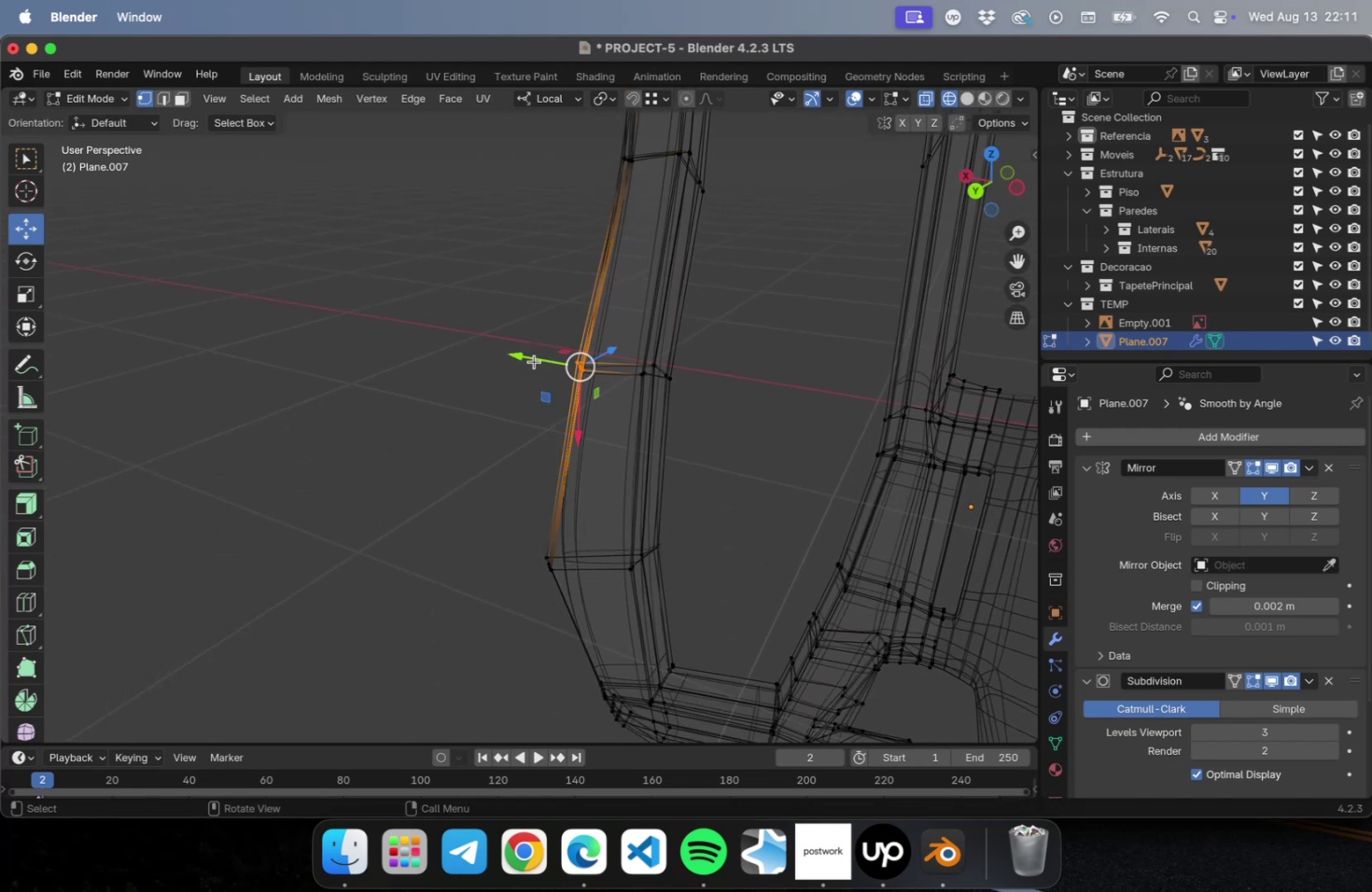 
left_click_drag(start_coordinate=[534, 360], to_coordinate=[551, 359])
 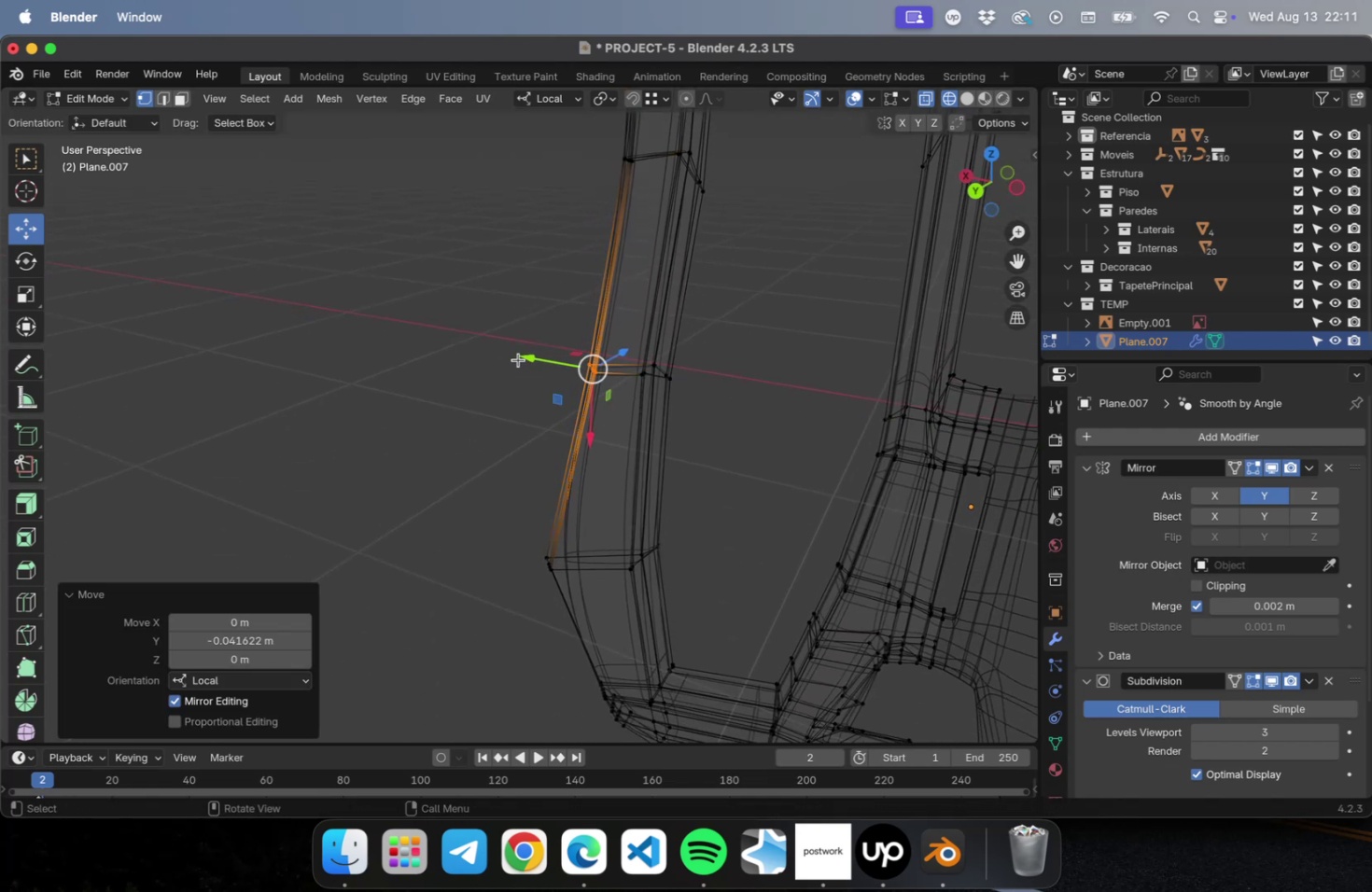 
hold_key(key=ShiftLeft, duration=0.71)
 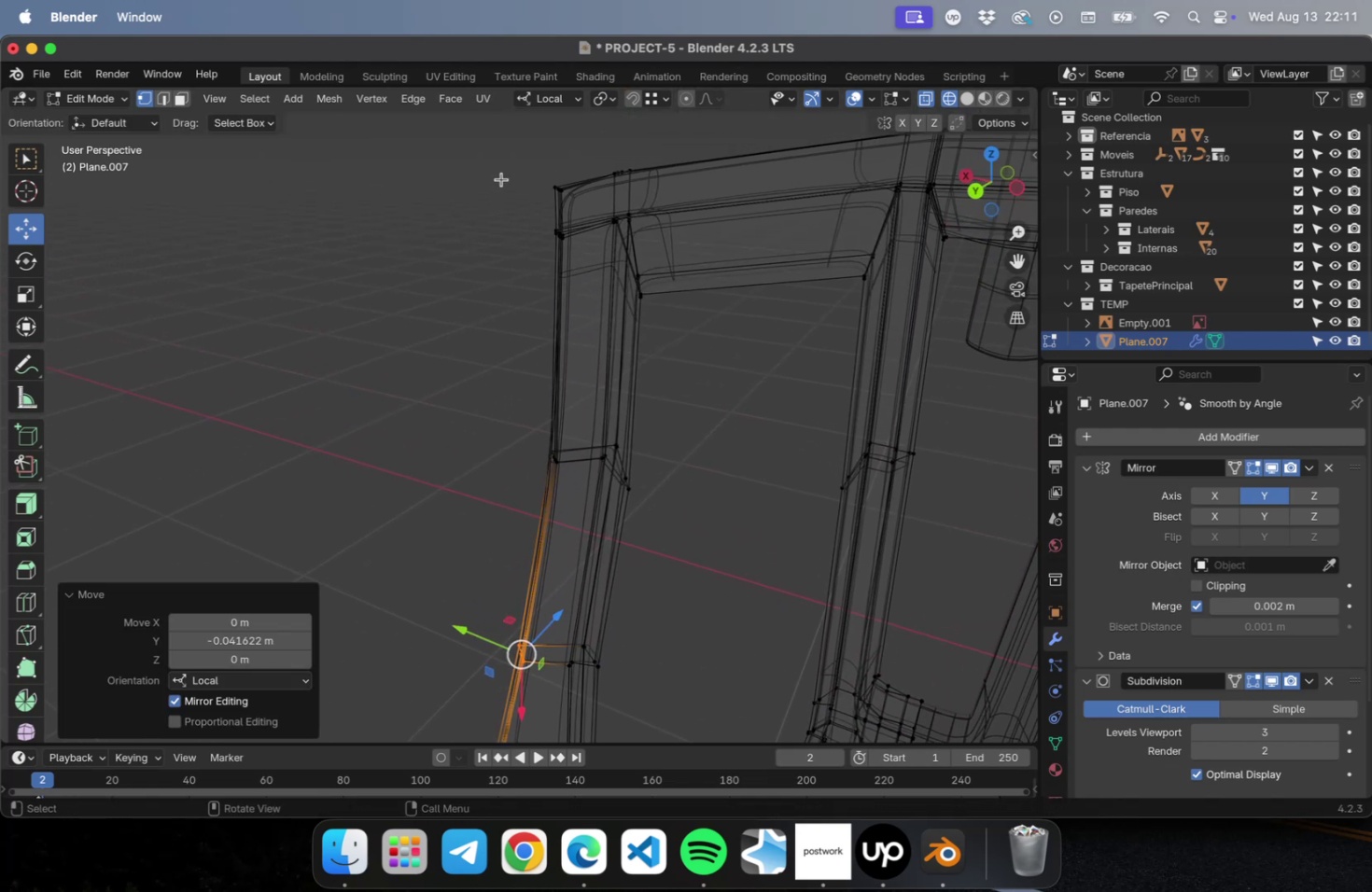 
left_click_drag(start_coordinate=[502, 157], to_coordinate=[598, 324])
 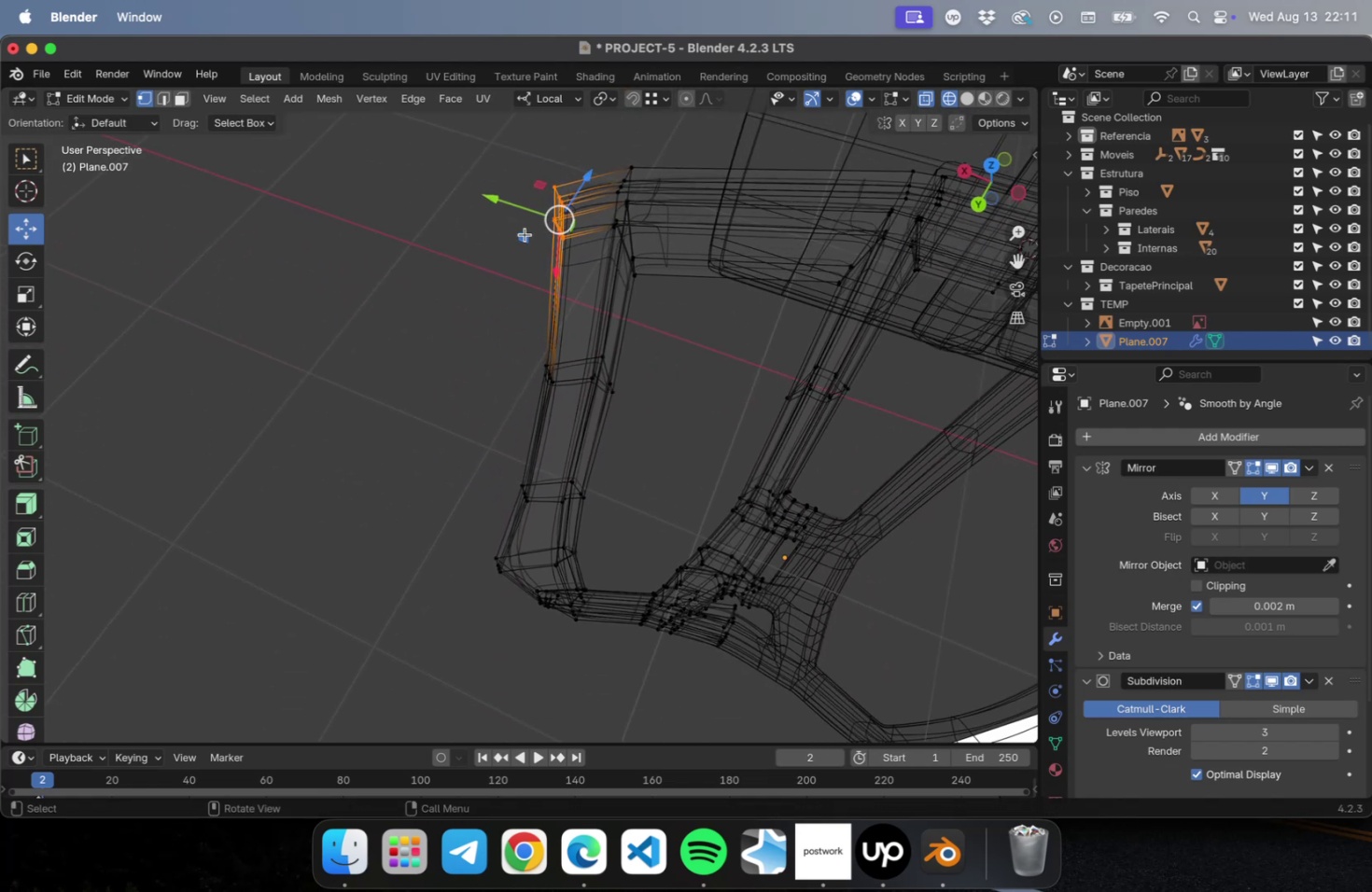 
left_click_drag(start_coordinate=[519, 214], to_coordinate=[533, 216])
 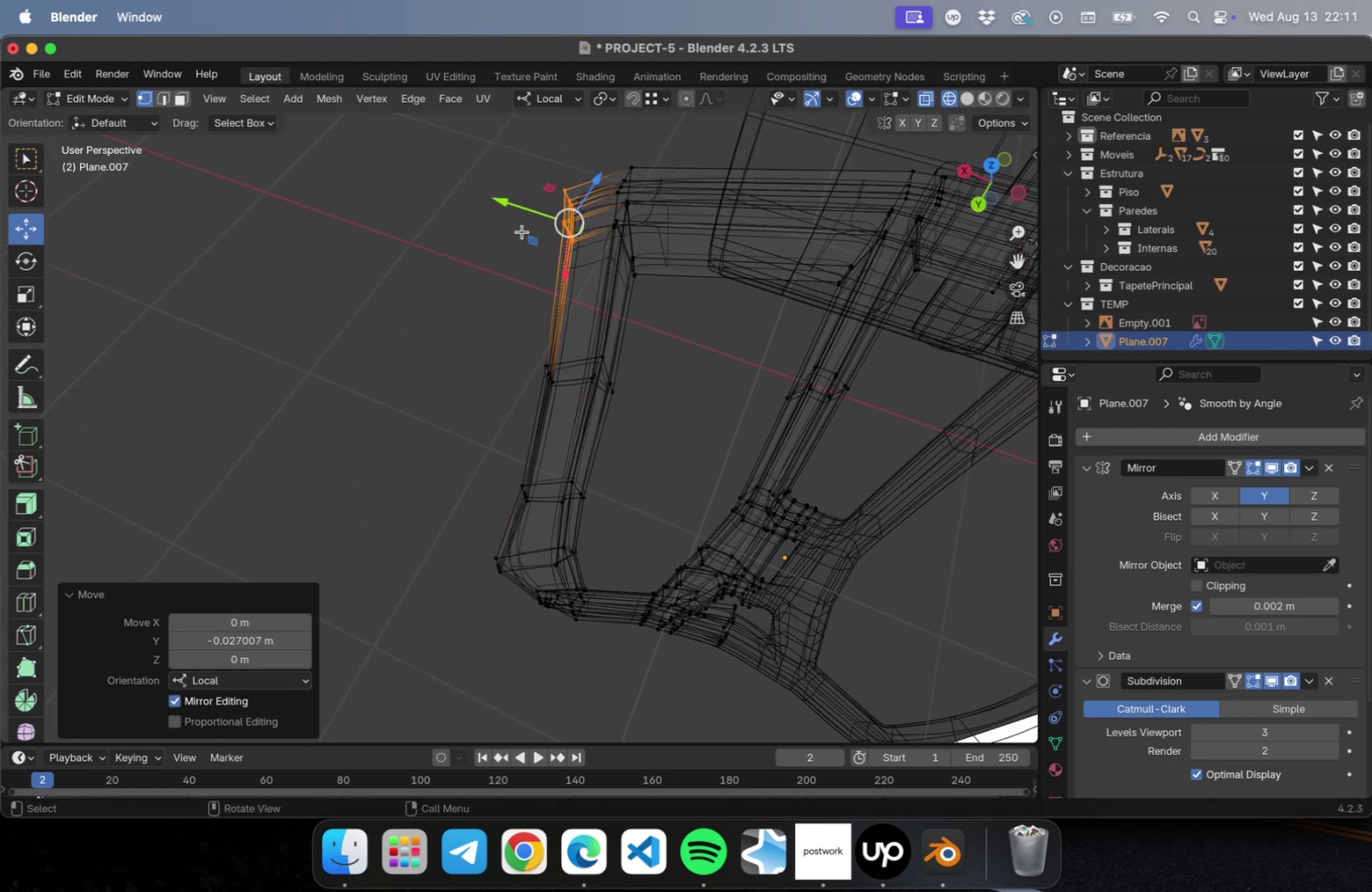 
hold_key(key=ShiftLeft, duration=0.51)
 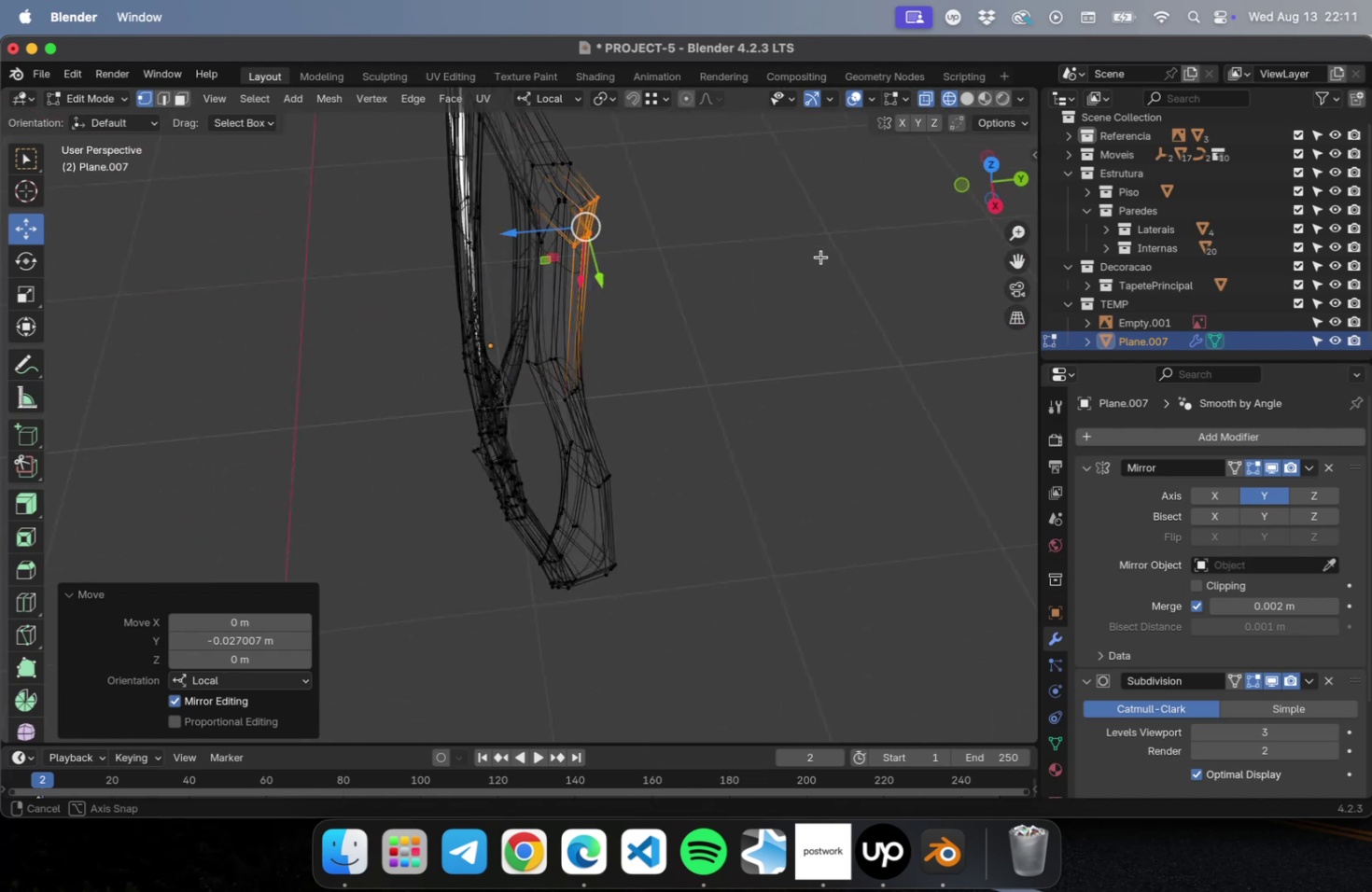 
hold_key(key=ShiftLeft, duration=0.47)
 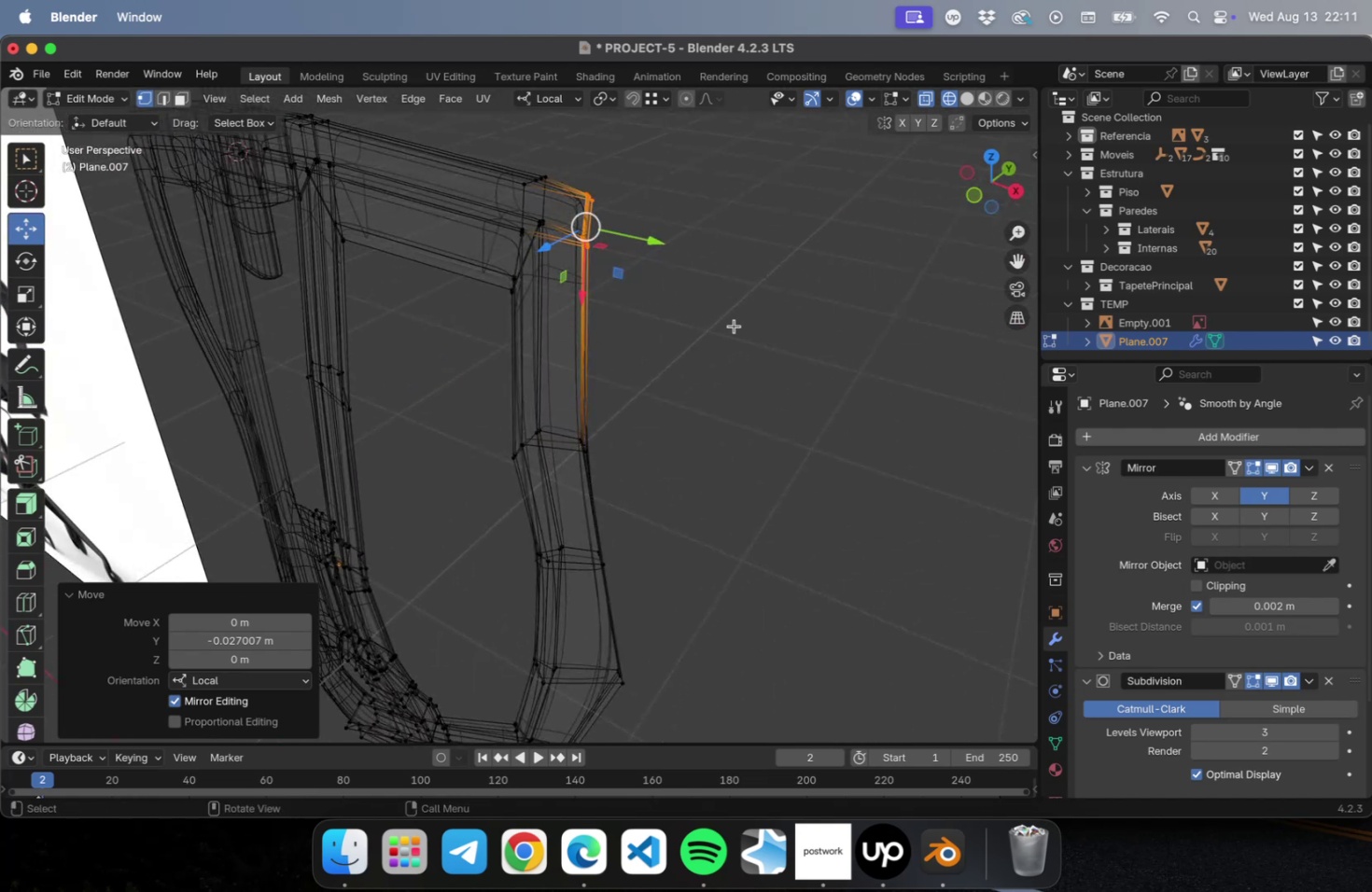 
key(Tab)
 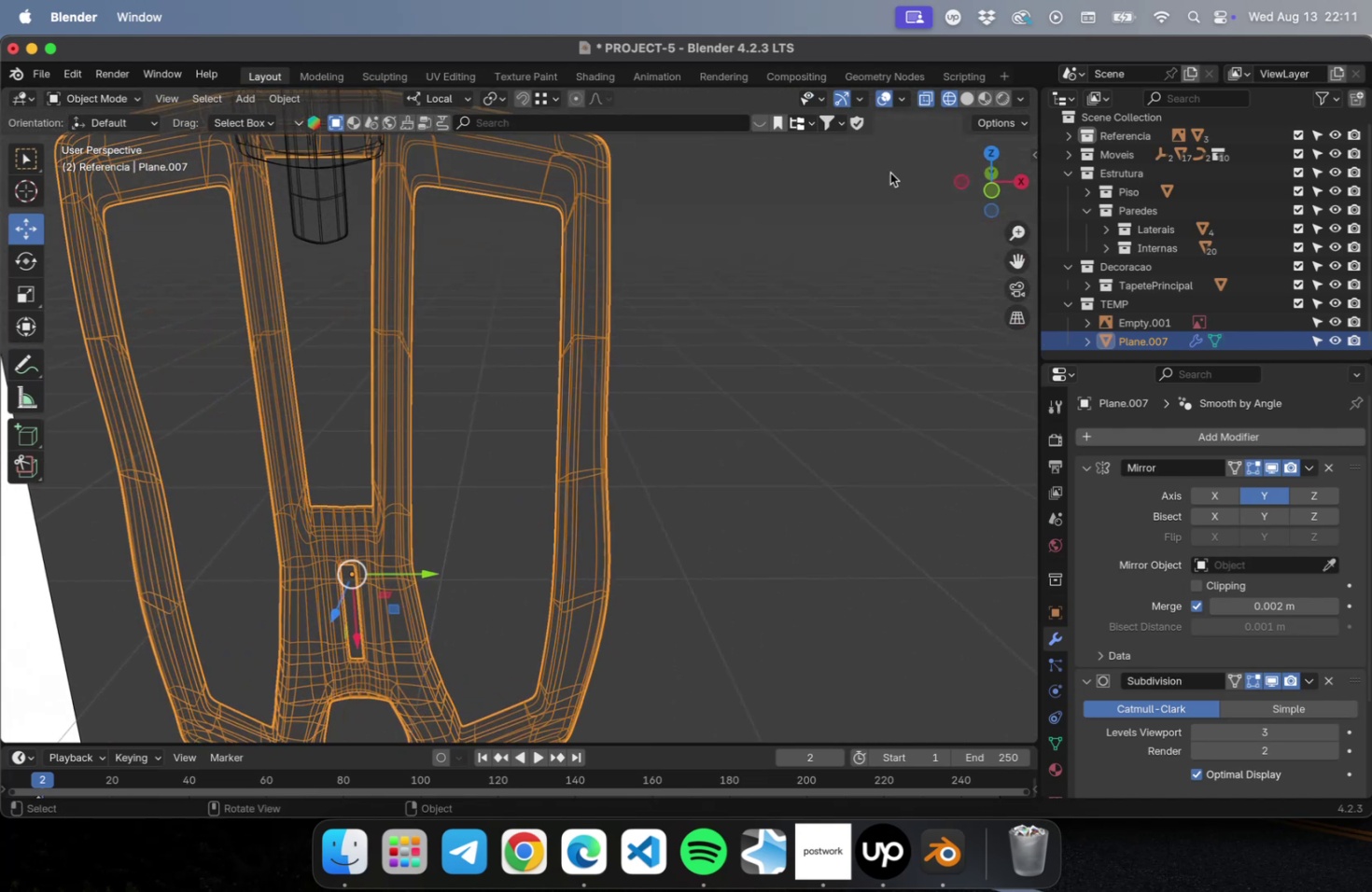 
left_click([970, 101])
 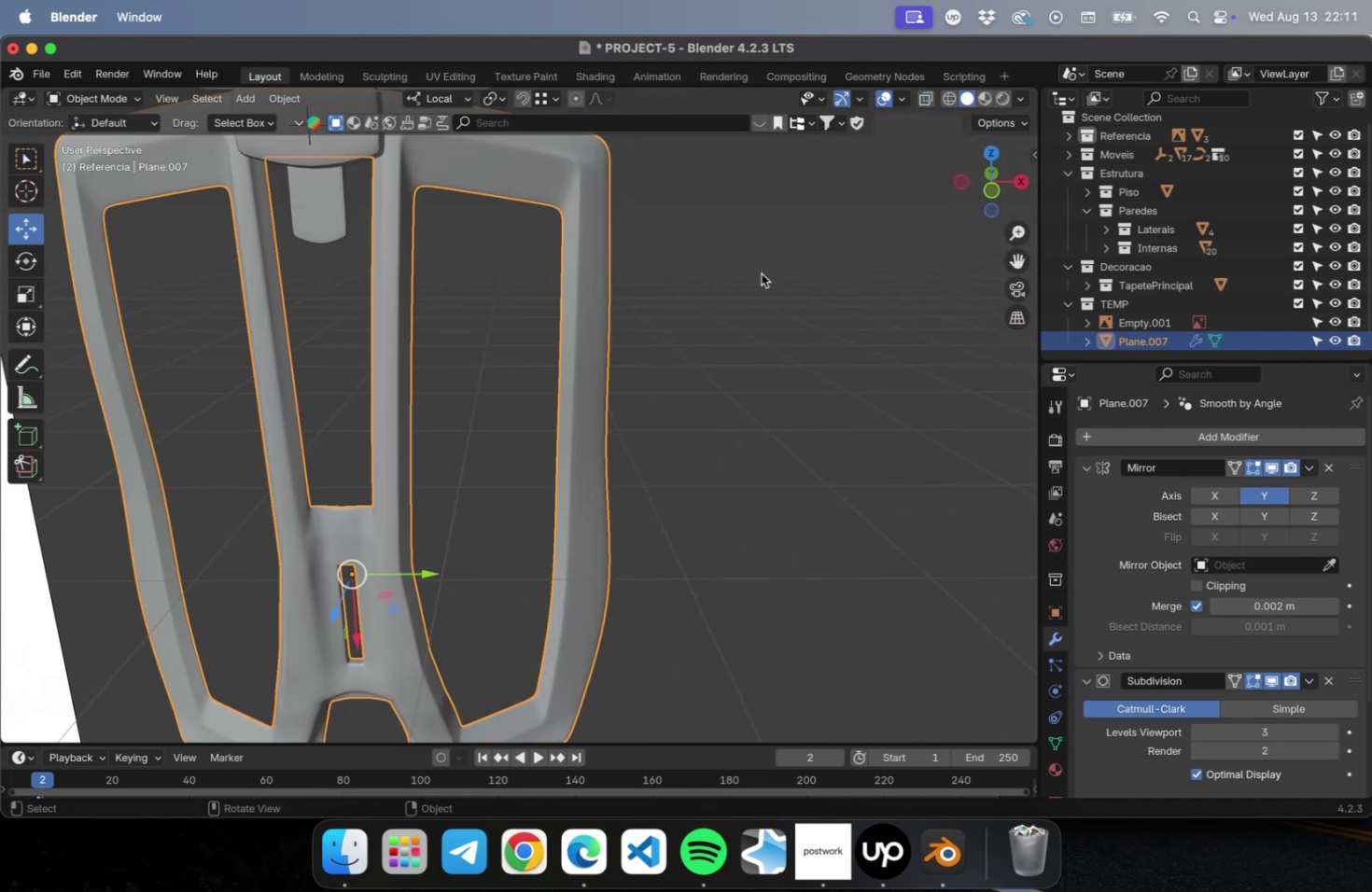 
scroll: coordinate [670, 332], scroll_direction: down, amount: 2.0
 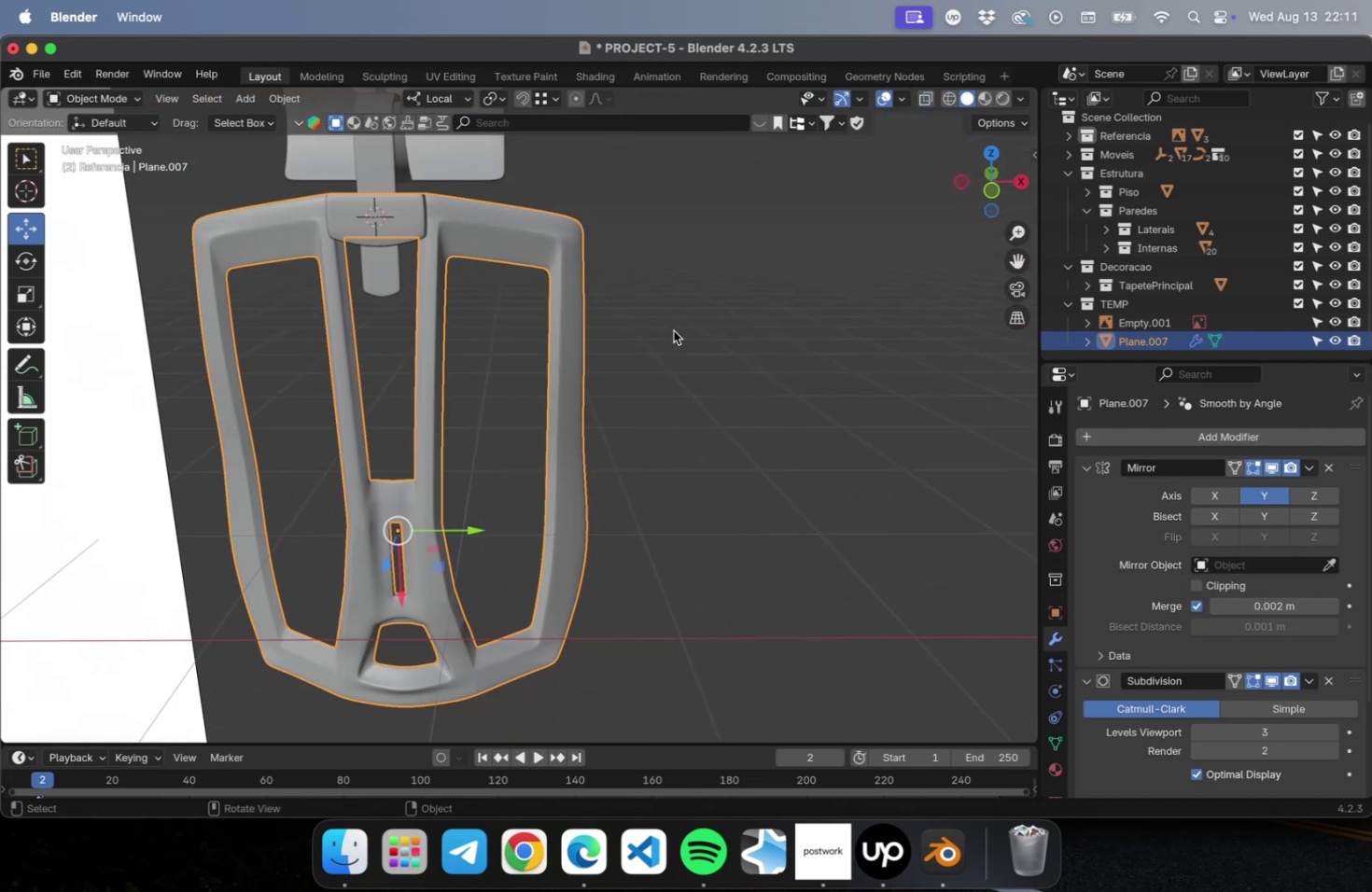 
hold_key(key=ShiftLeft, duration=0.38)
 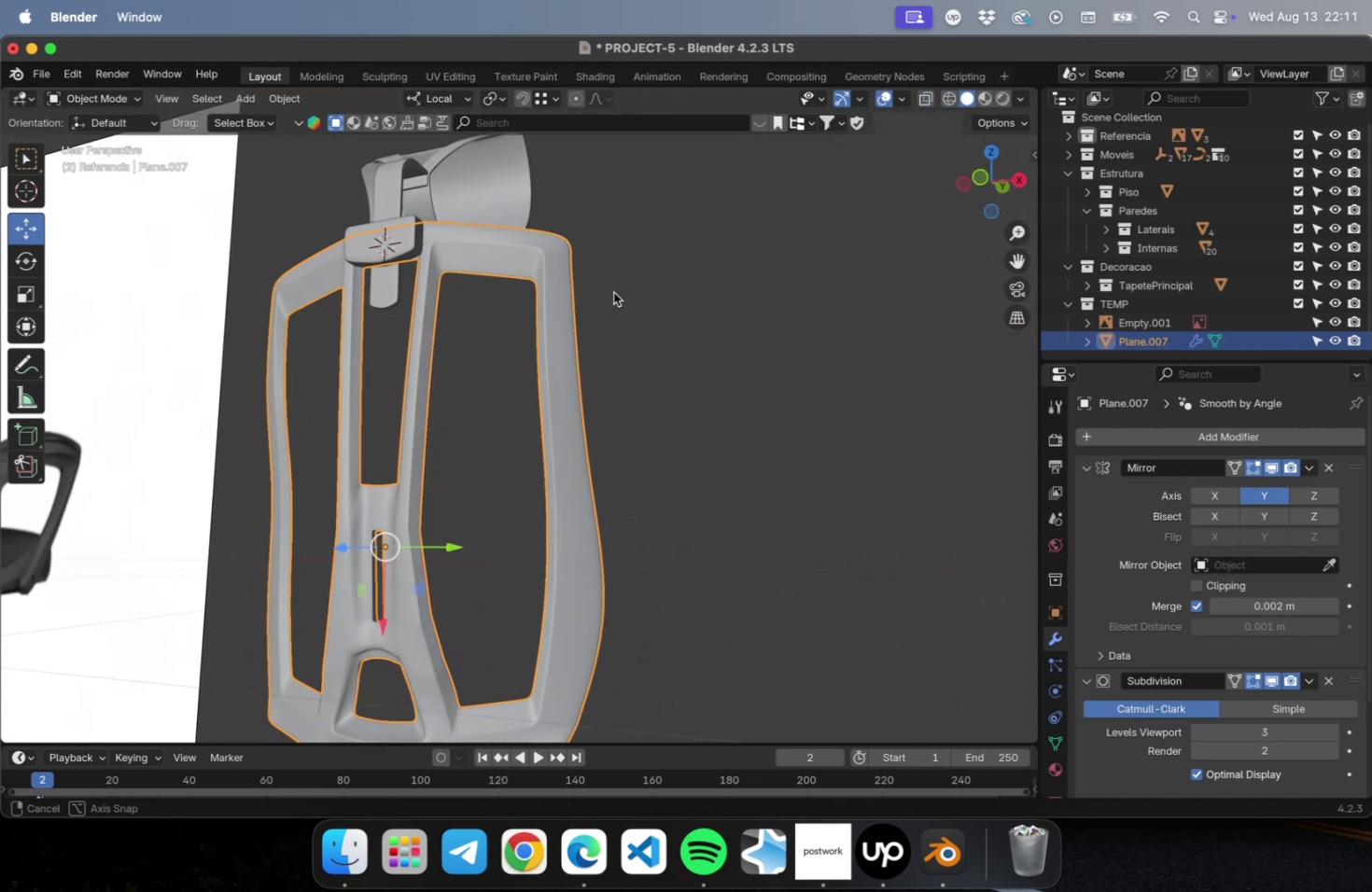 
key(Meta+S)
 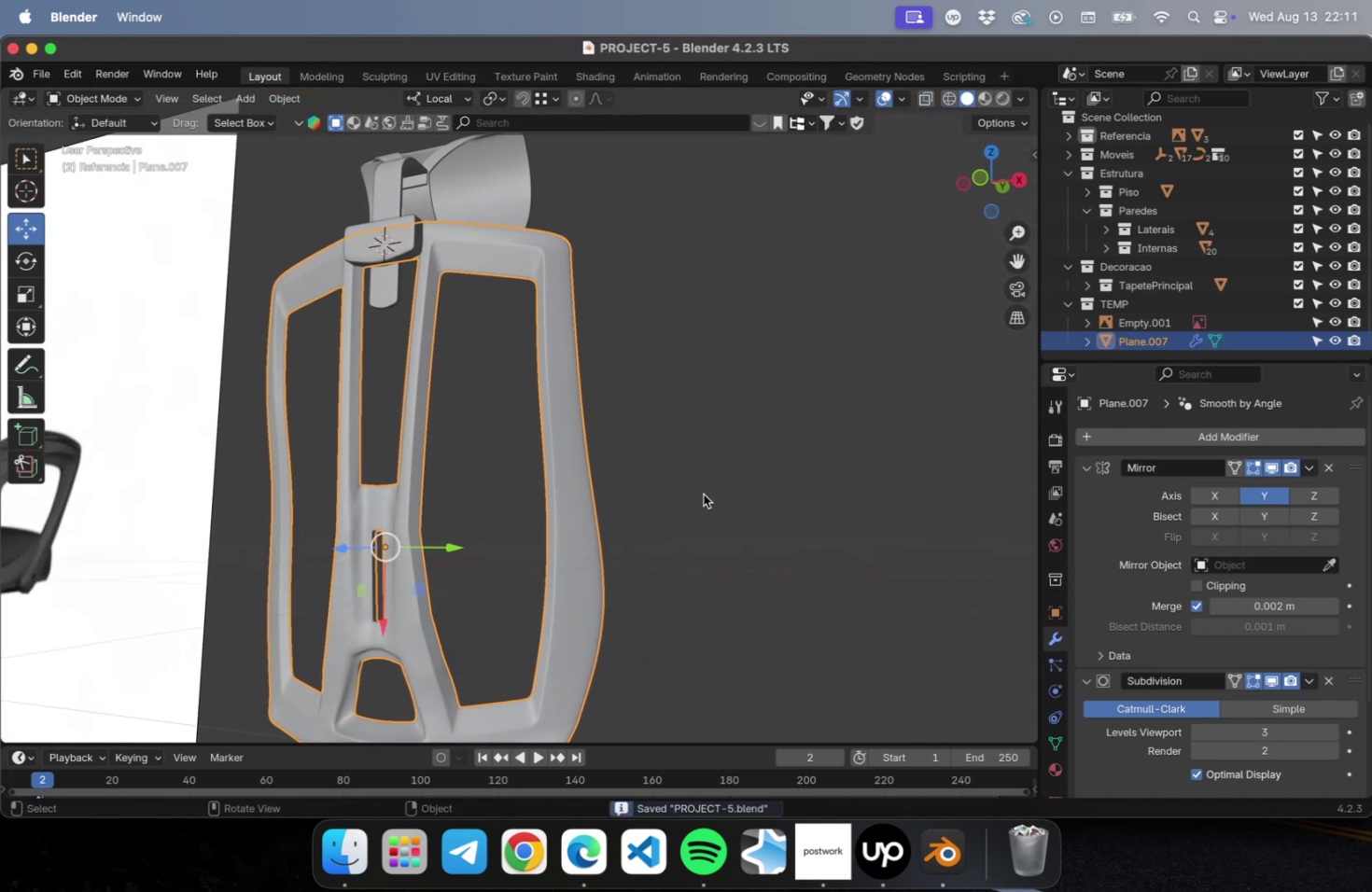 
scroll: coordinate [702, 493], scroll_direction: down, amount: 2.0
 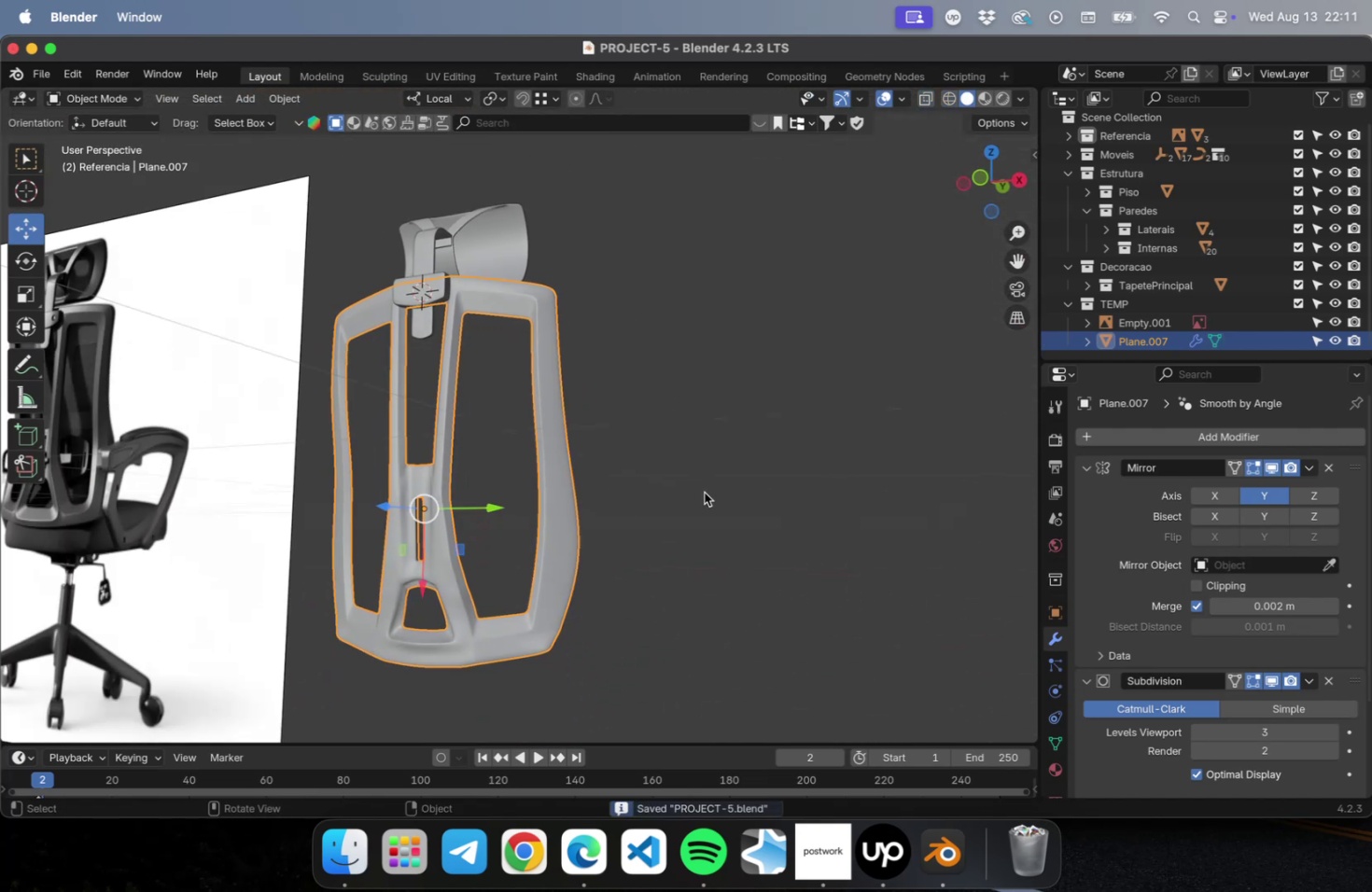 
hold_key(key=ShiftLeft, duration=0.99)
 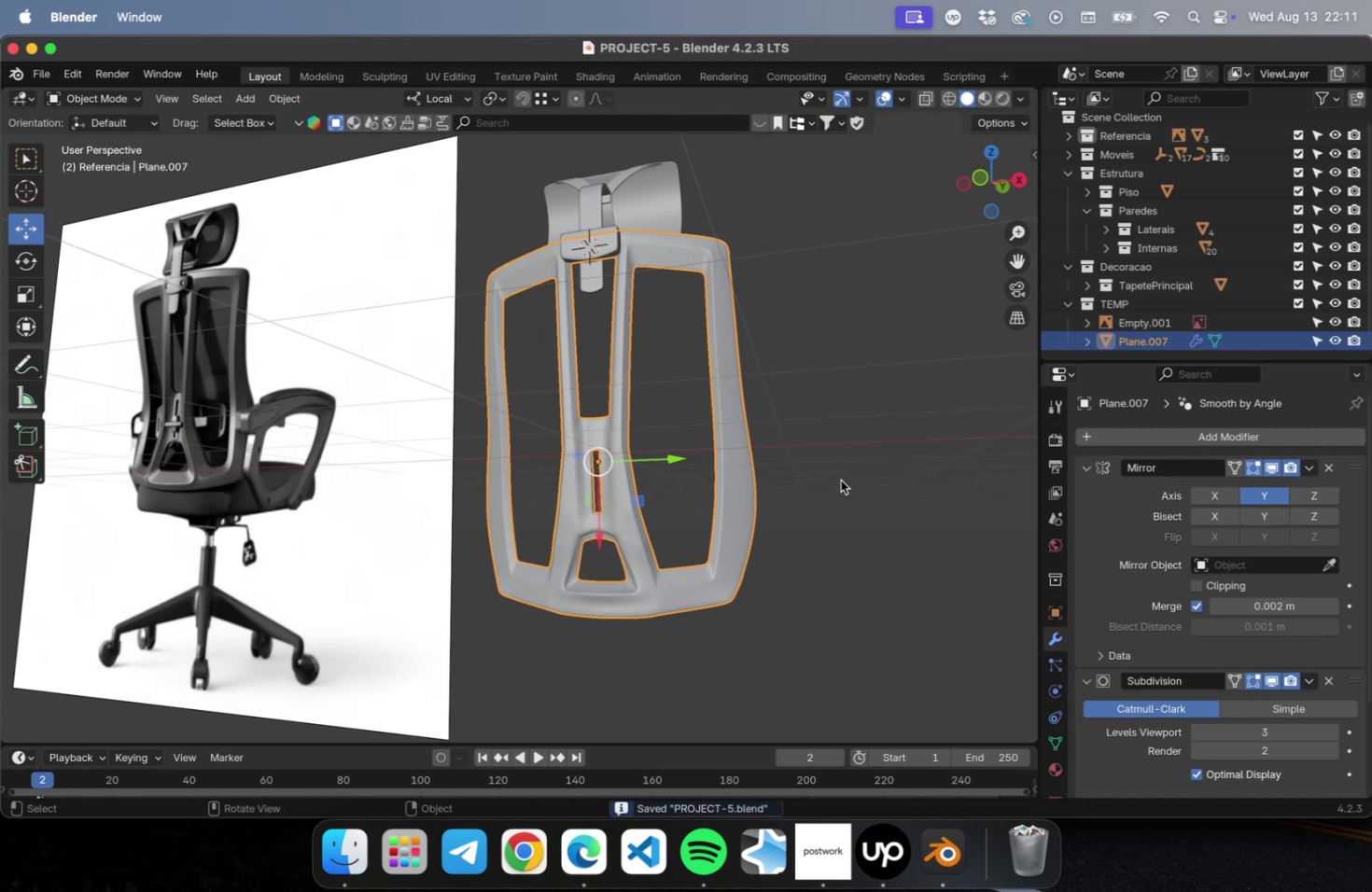 
hold_key(key=ShiftLeft, duration=0.45)
 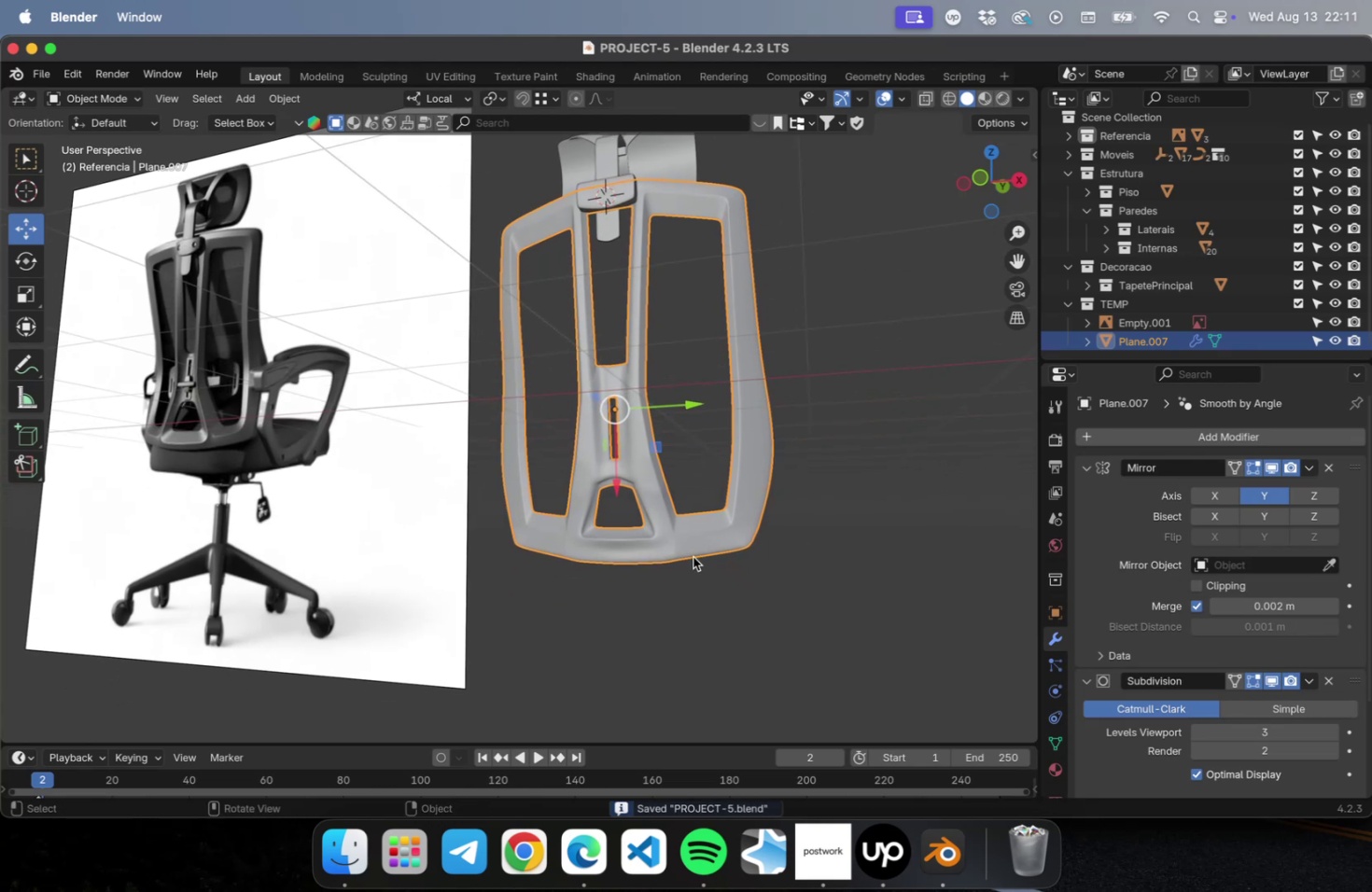 
key(Tab)
 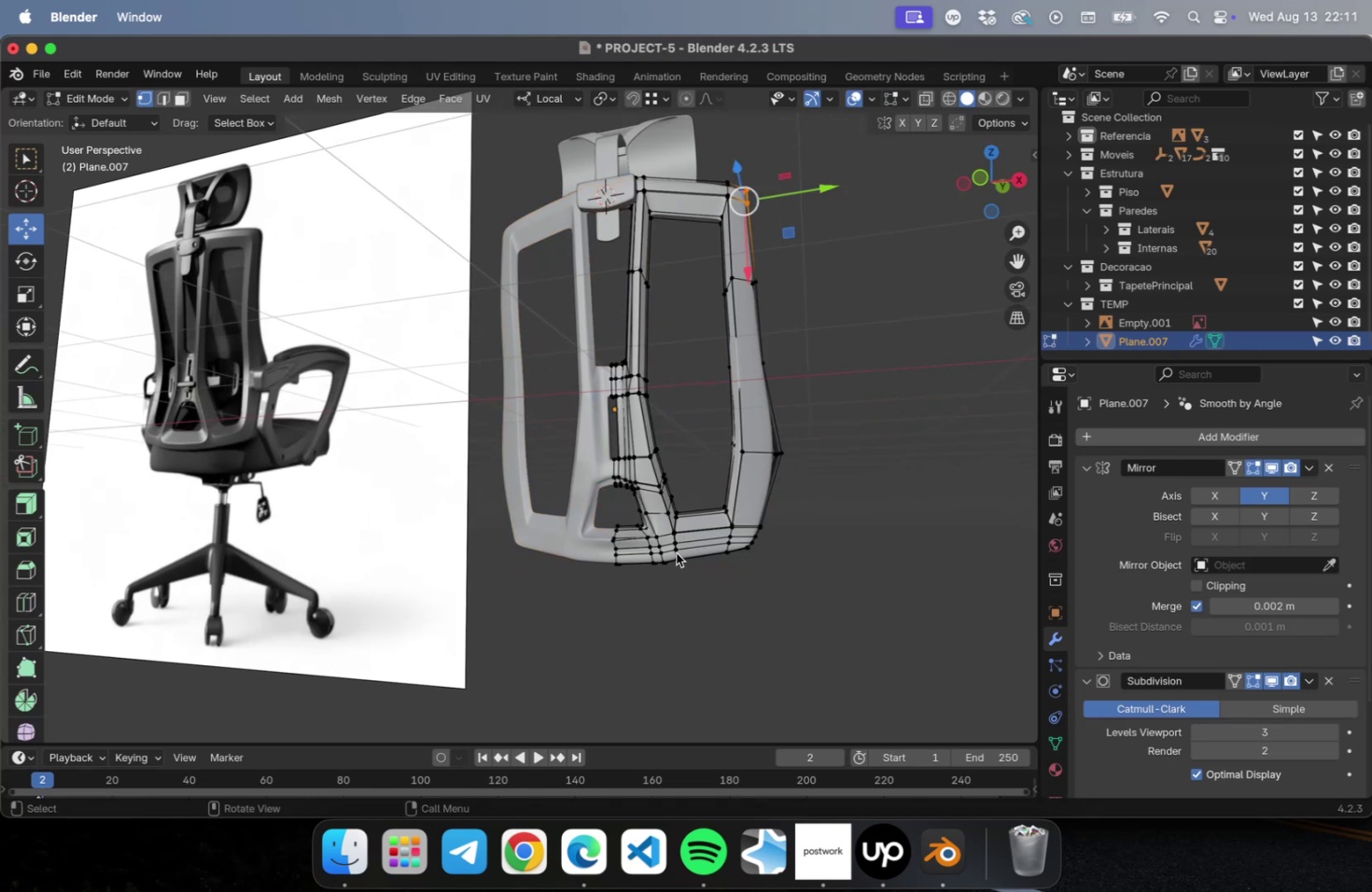 
scroll: coordinate [665, 553], scroll_direction: up, amount: 5.0
 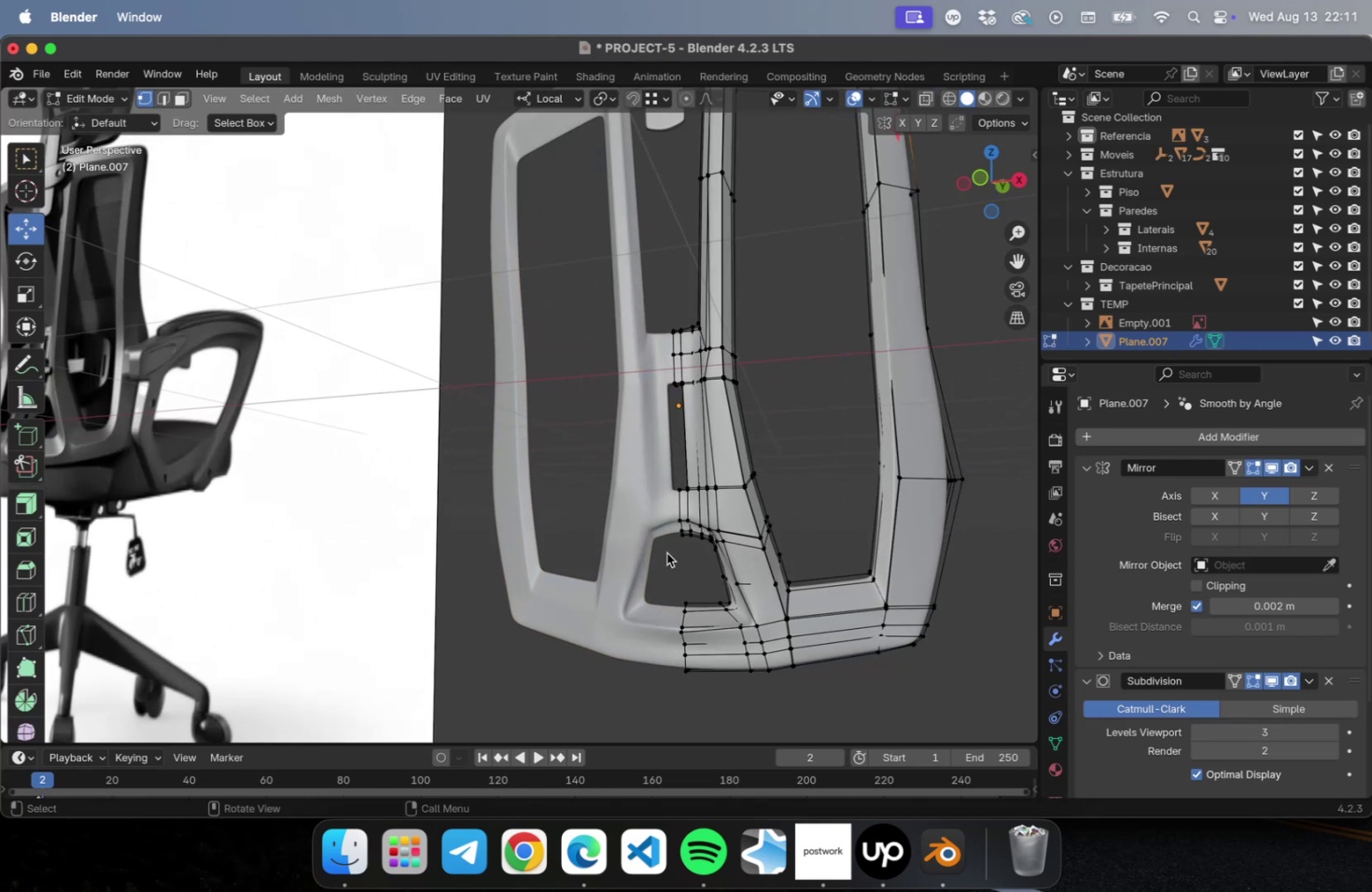 
hold_key(key=ShiftLeft, duration=0.57)
 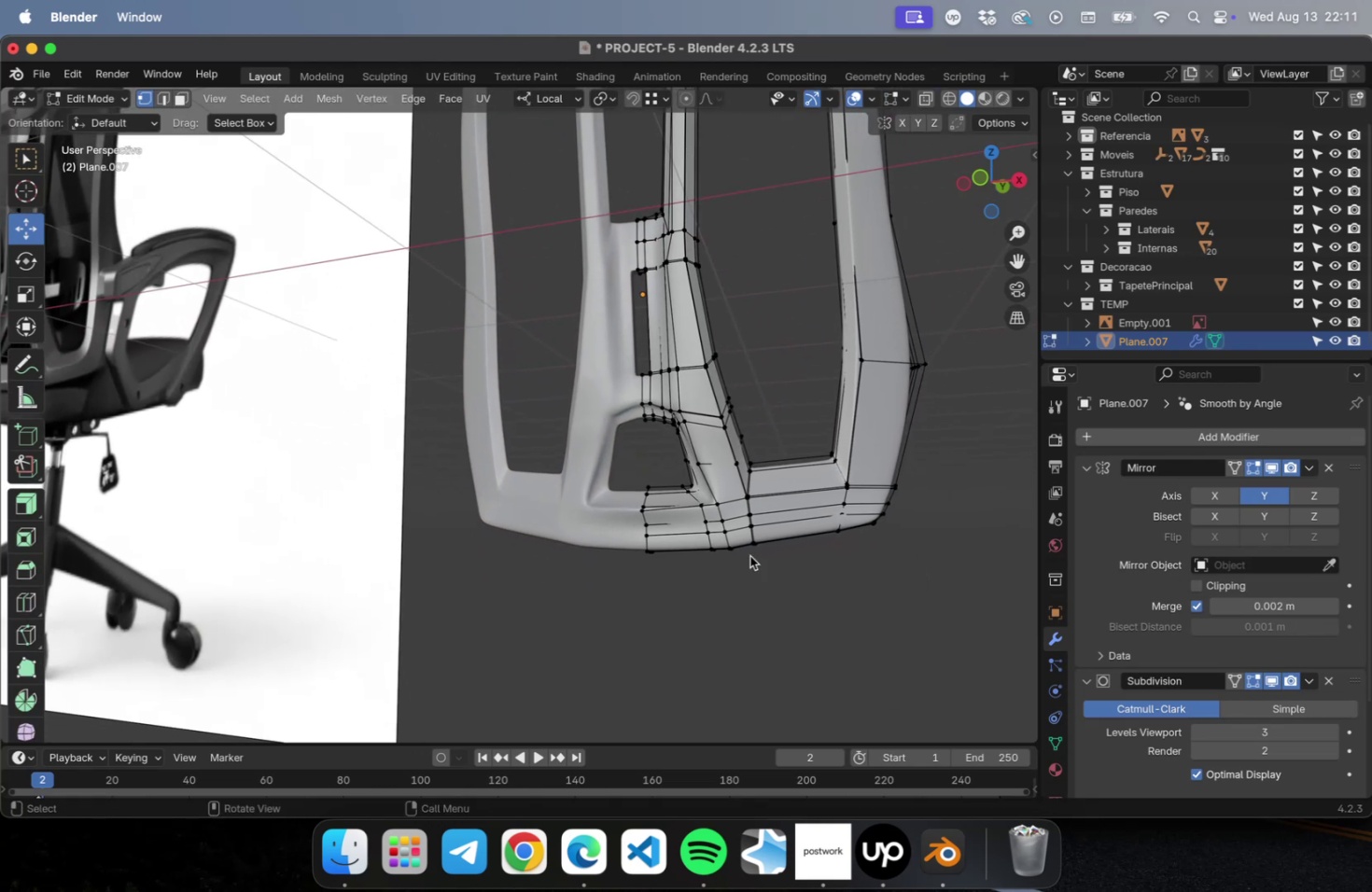 
scroll: coordinate [767, 561], scroll_direction: up, amount: 5.0
 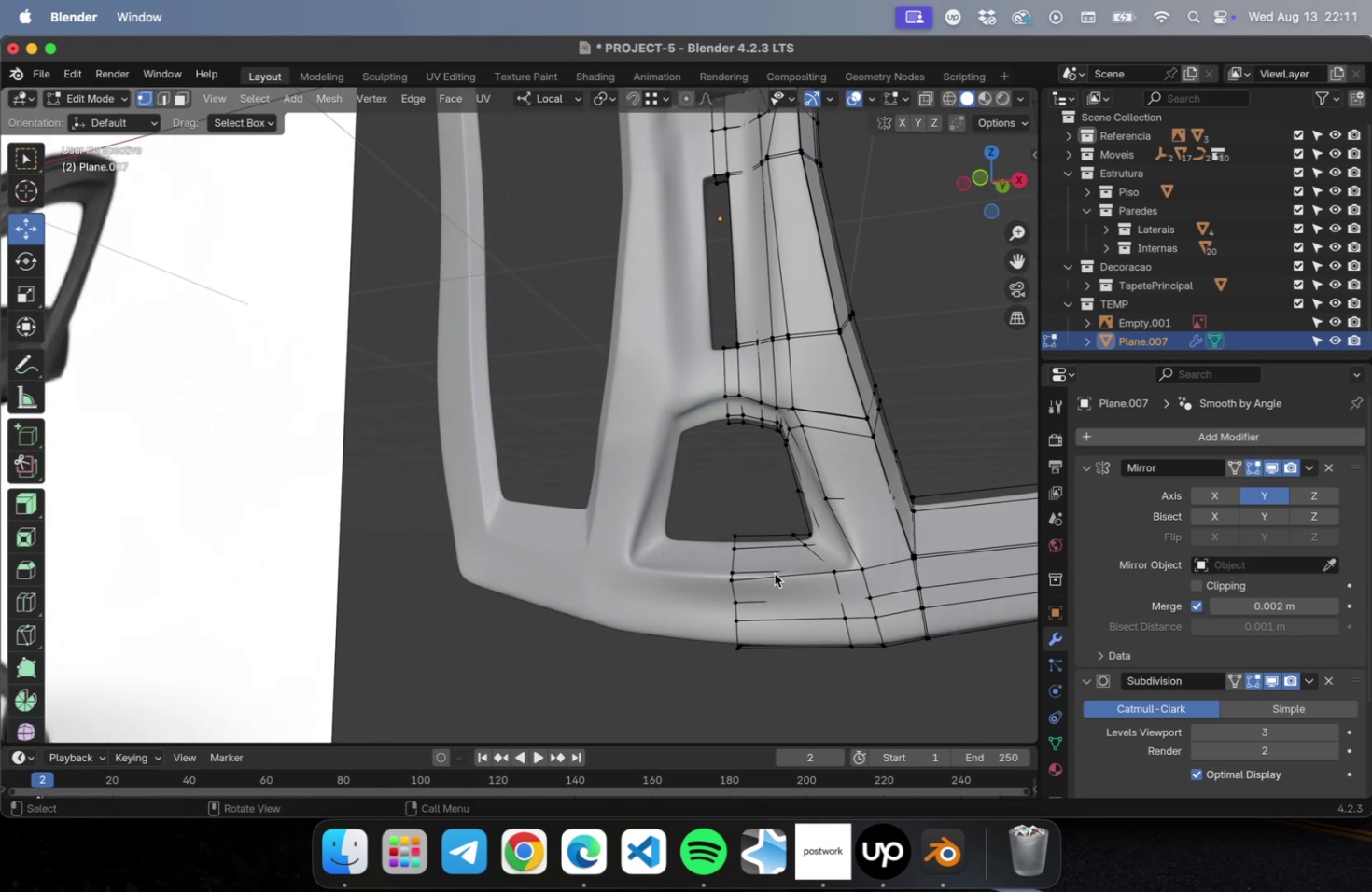 
left_click([773, 575])
 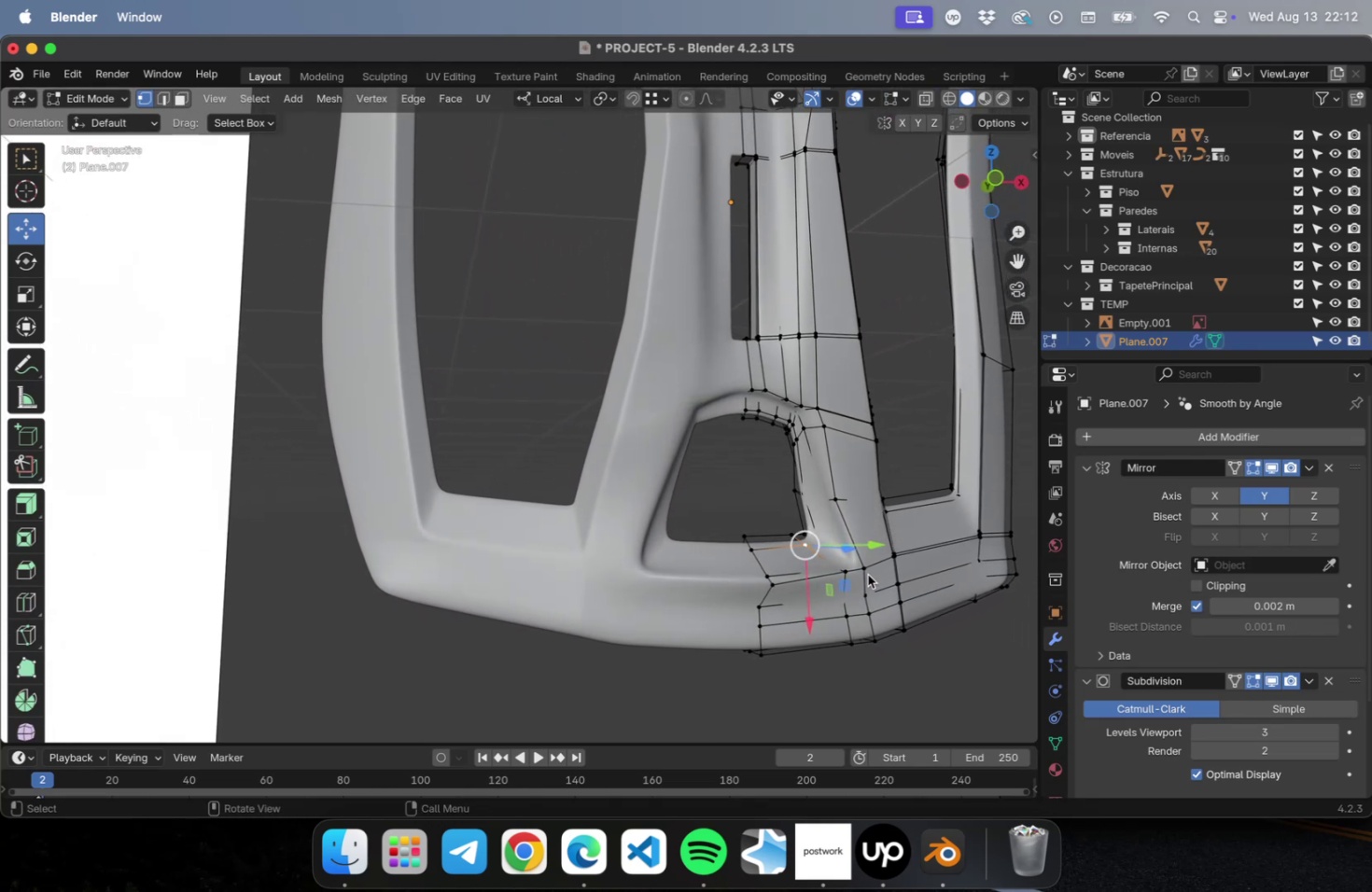 
left_click([842, 569])
 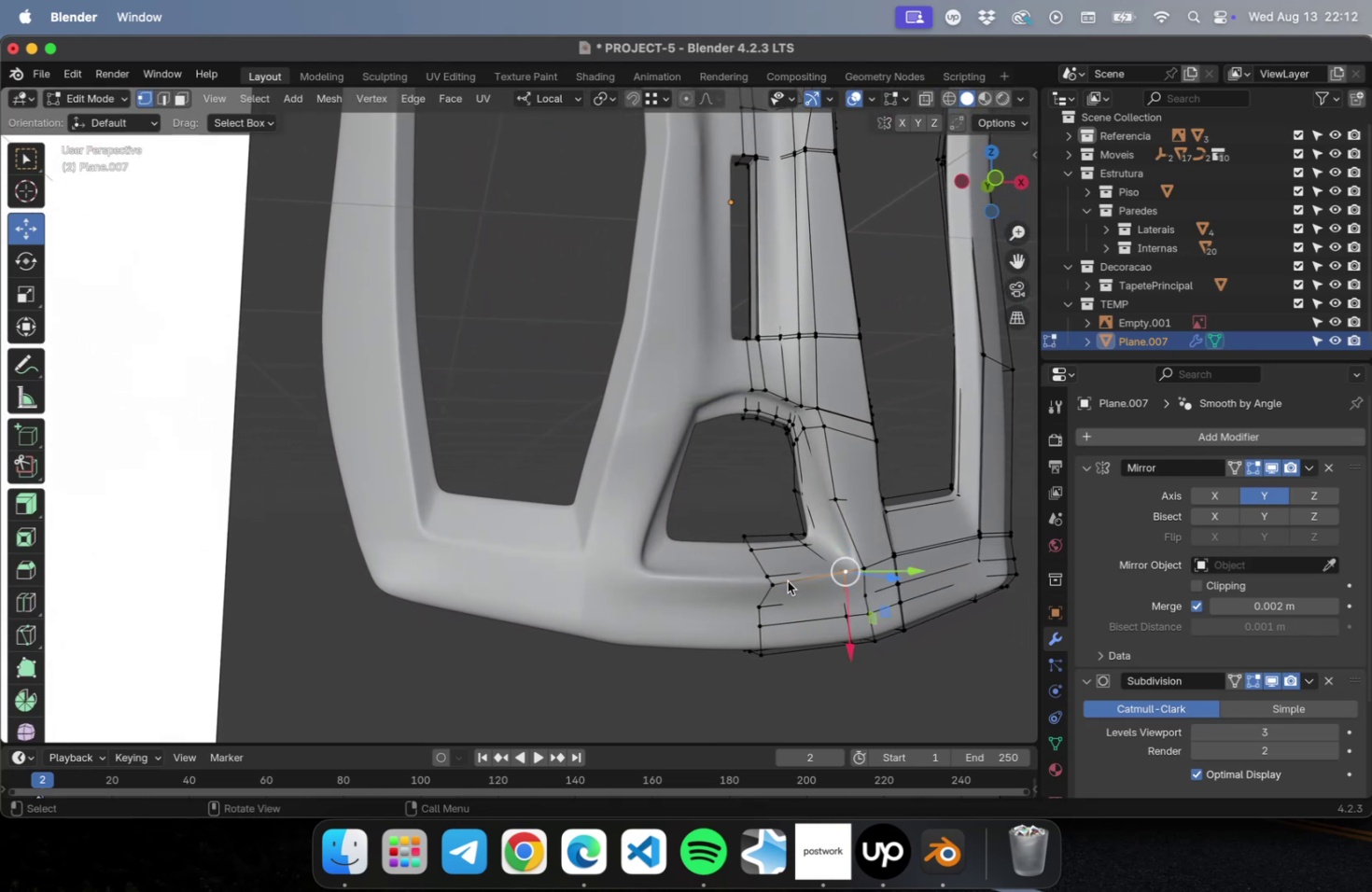 
hold_key(key=ShiftLeft, duration=0.89)
left_click([774, 583])
 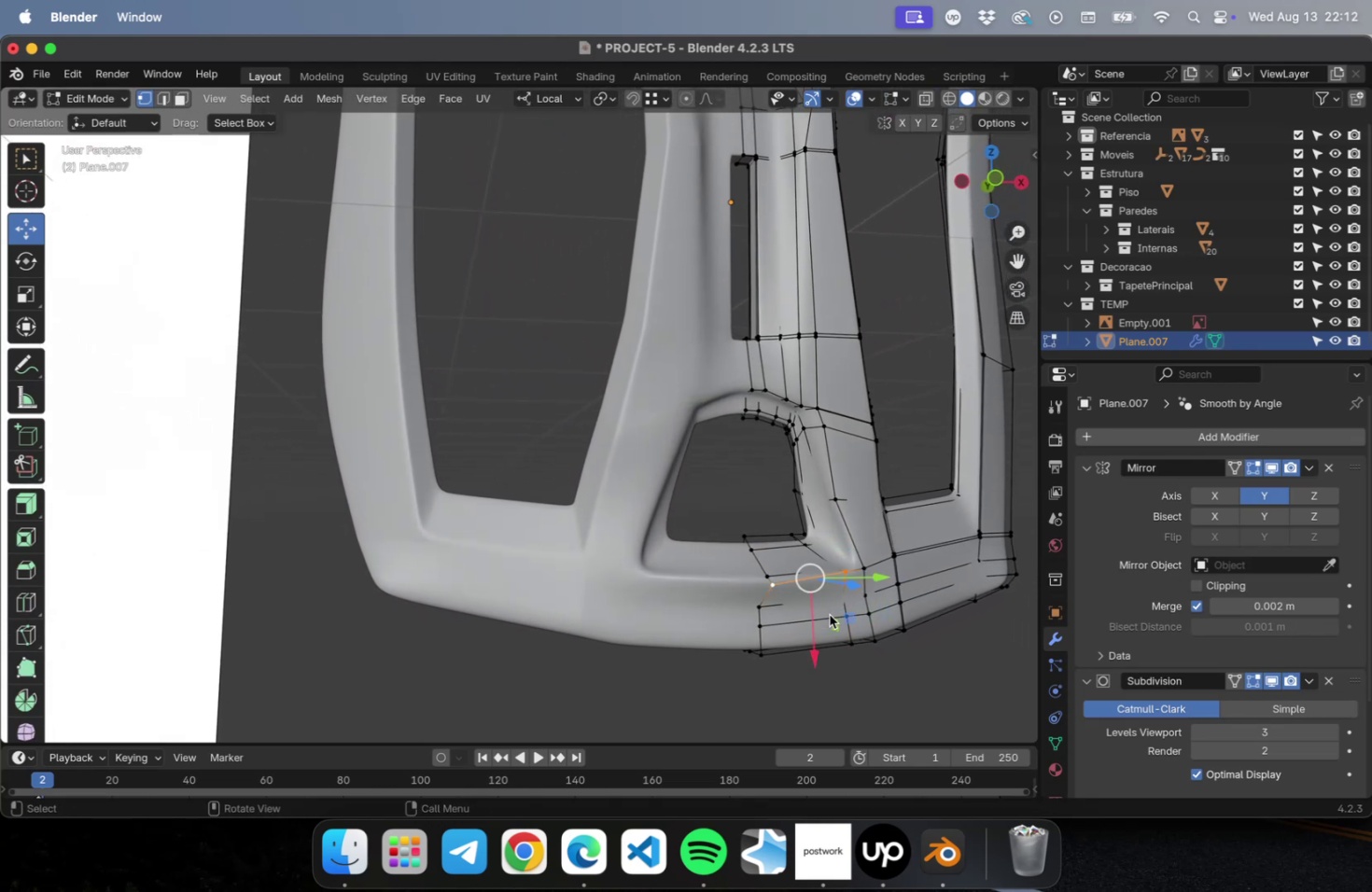 
left_click_drag(start_coordinate=[812, 645], to_coordinate=[812, 659])
 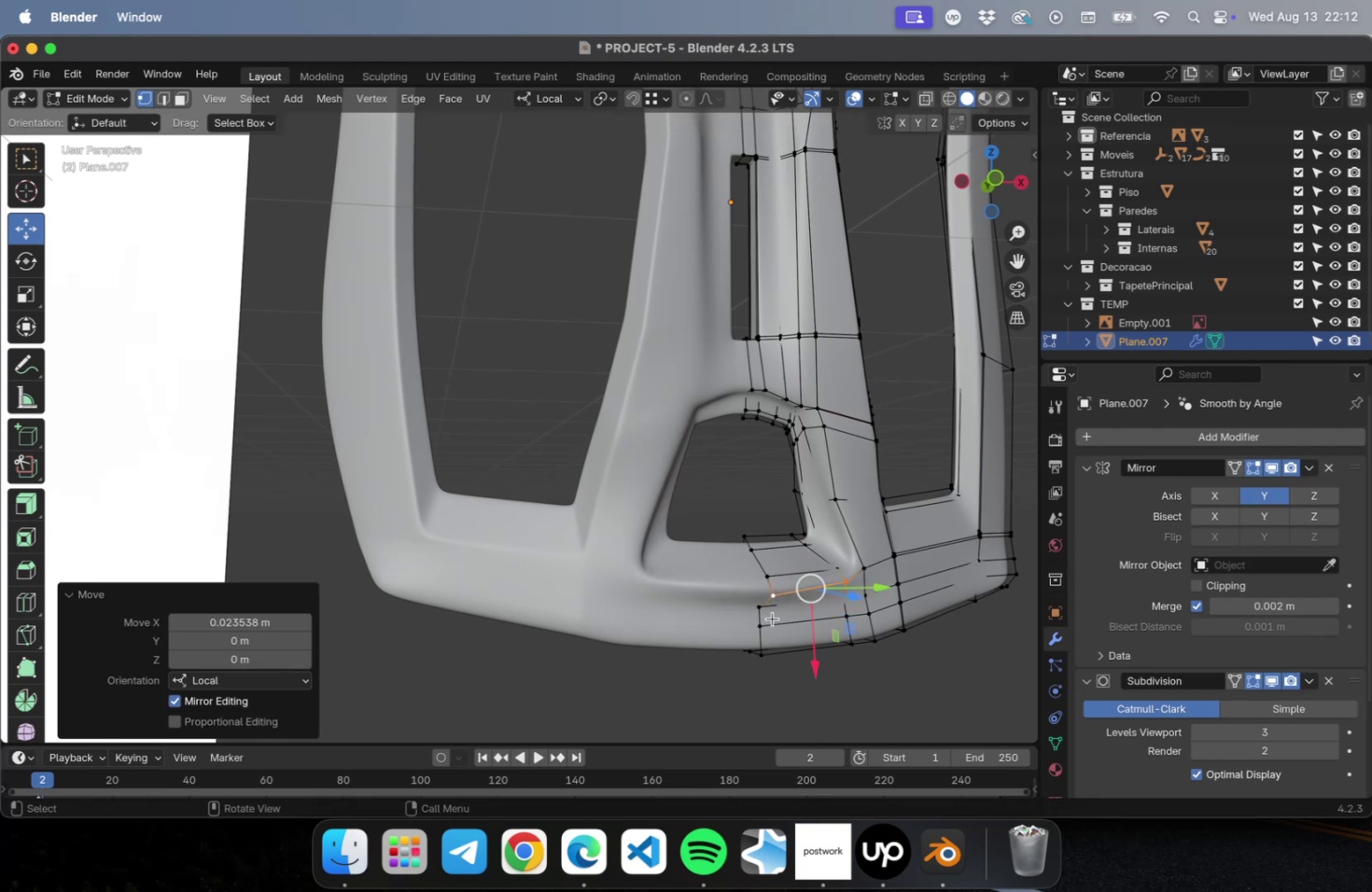 
hold_key(key=ShiftLeft, duration=2.02)
left_click([764, 613])
 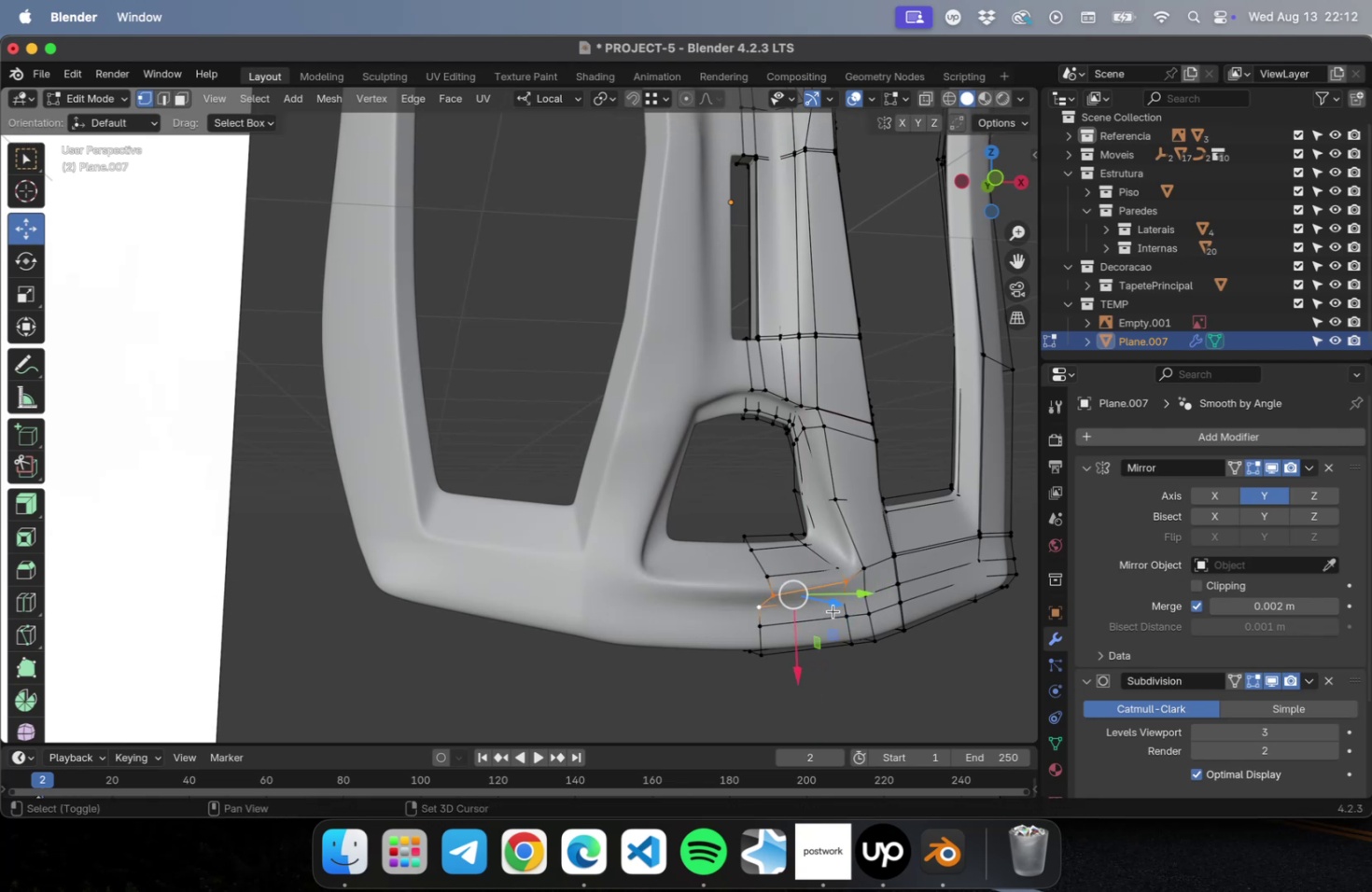 
left_click([846, 606])
 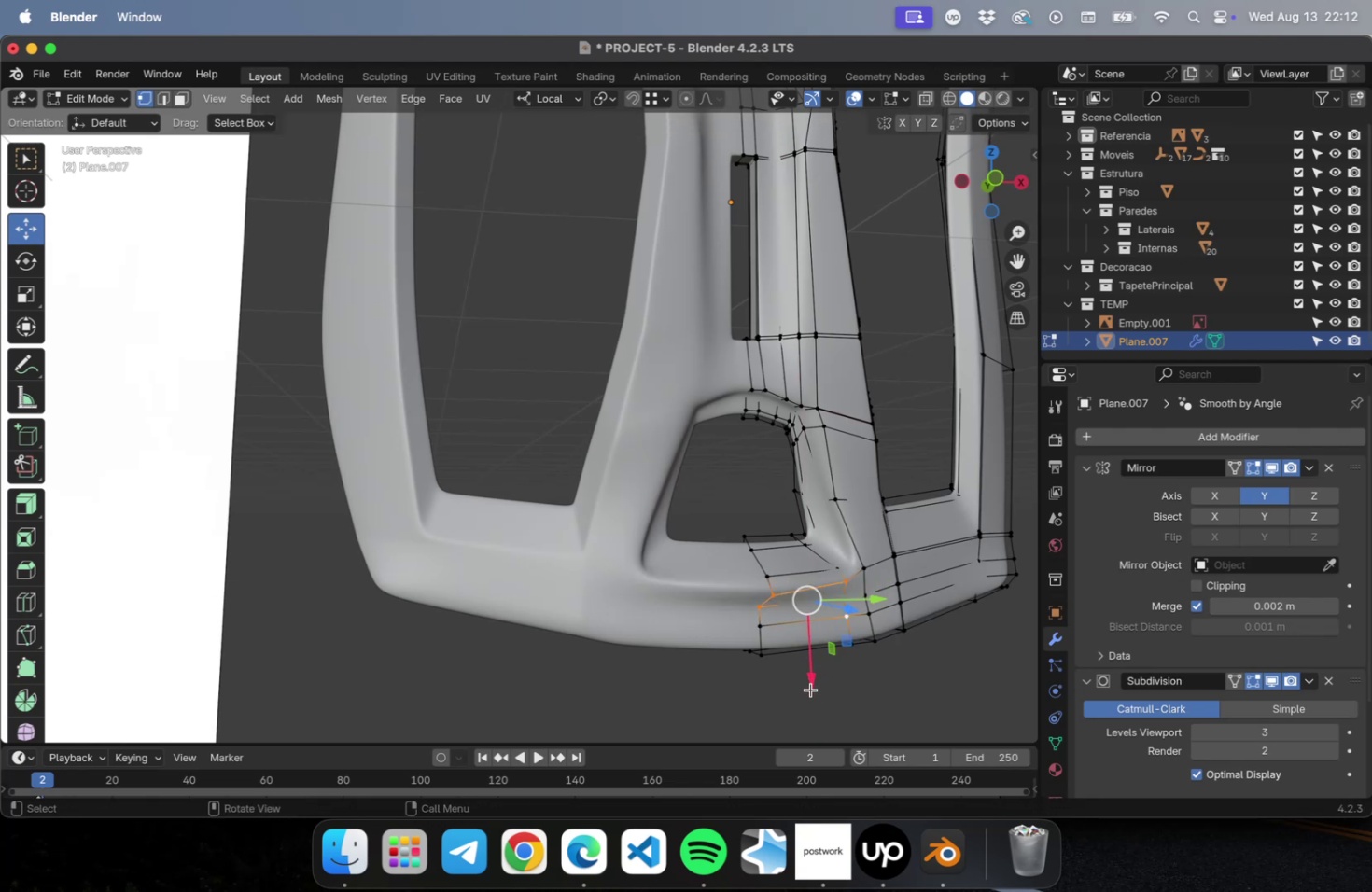 
left_click_drag(start_coordinate=[812, 684], to_coordinate=[812, 702])
 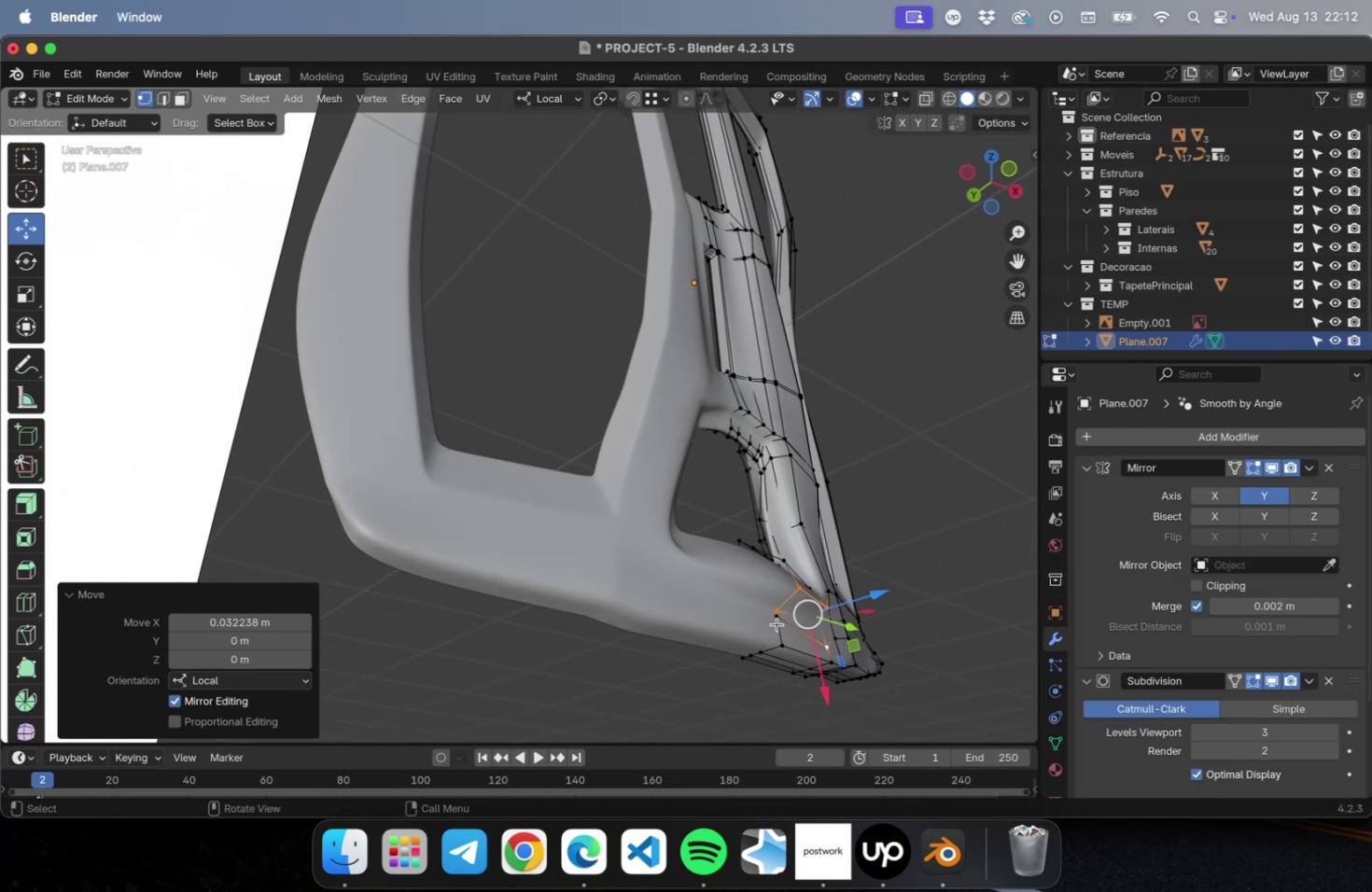 
left_click([777, 612])
 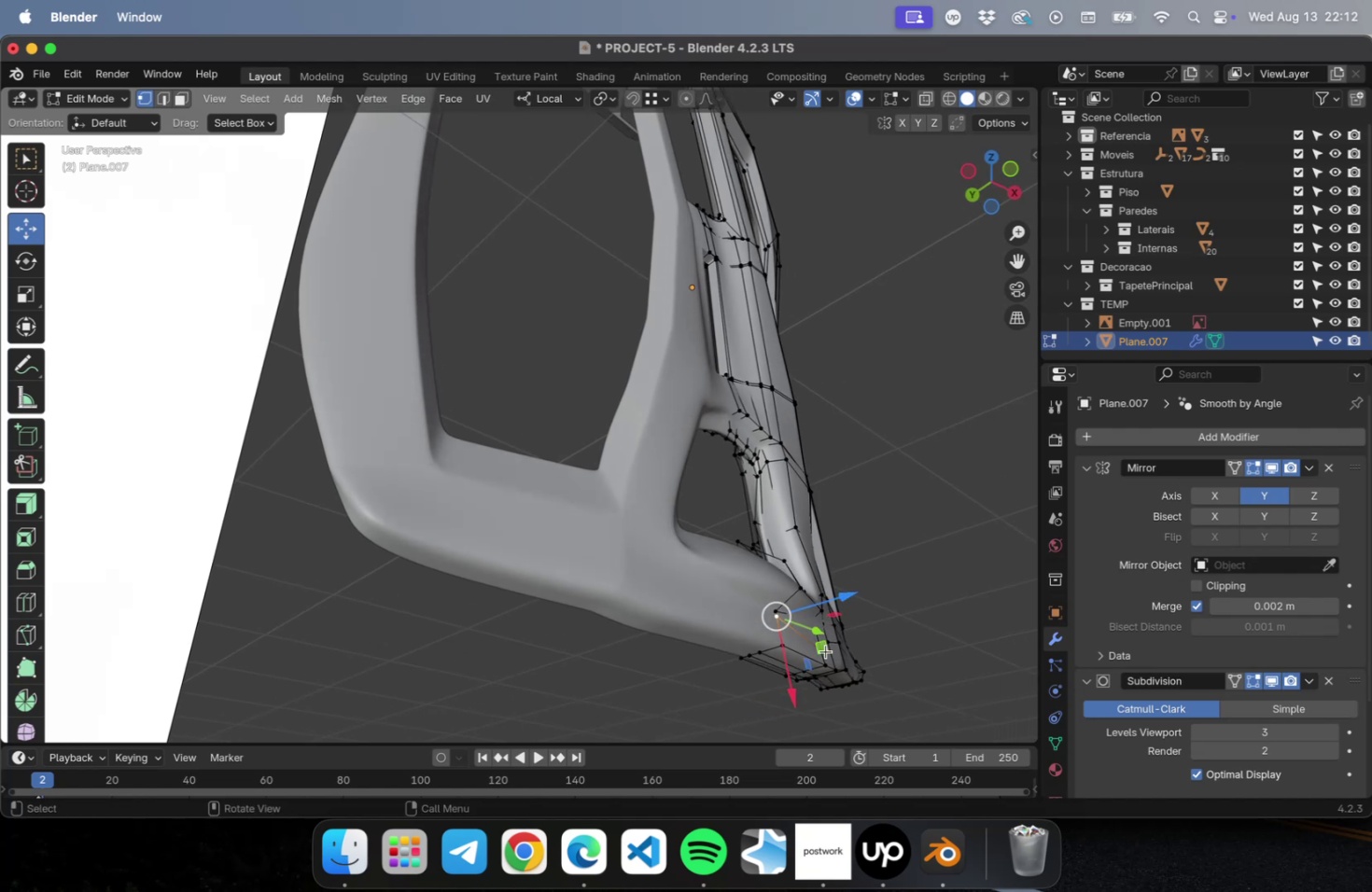 
left_click_drag(start_coordinate=[821, 648], to_coordinate=[837, 624])
 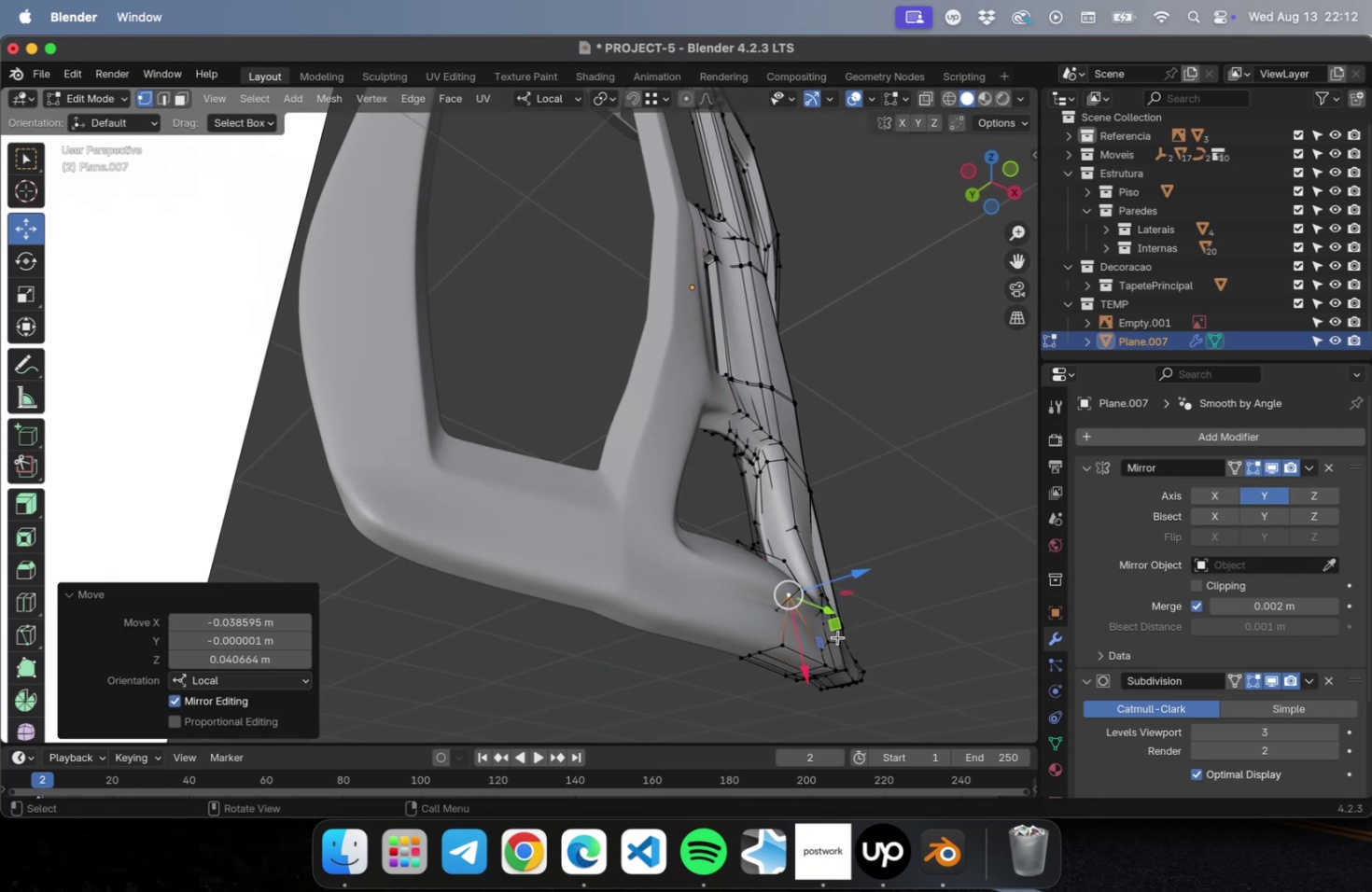 
scroll: coordinate [828, 636], scroll_direction: up, amount: 5.0
 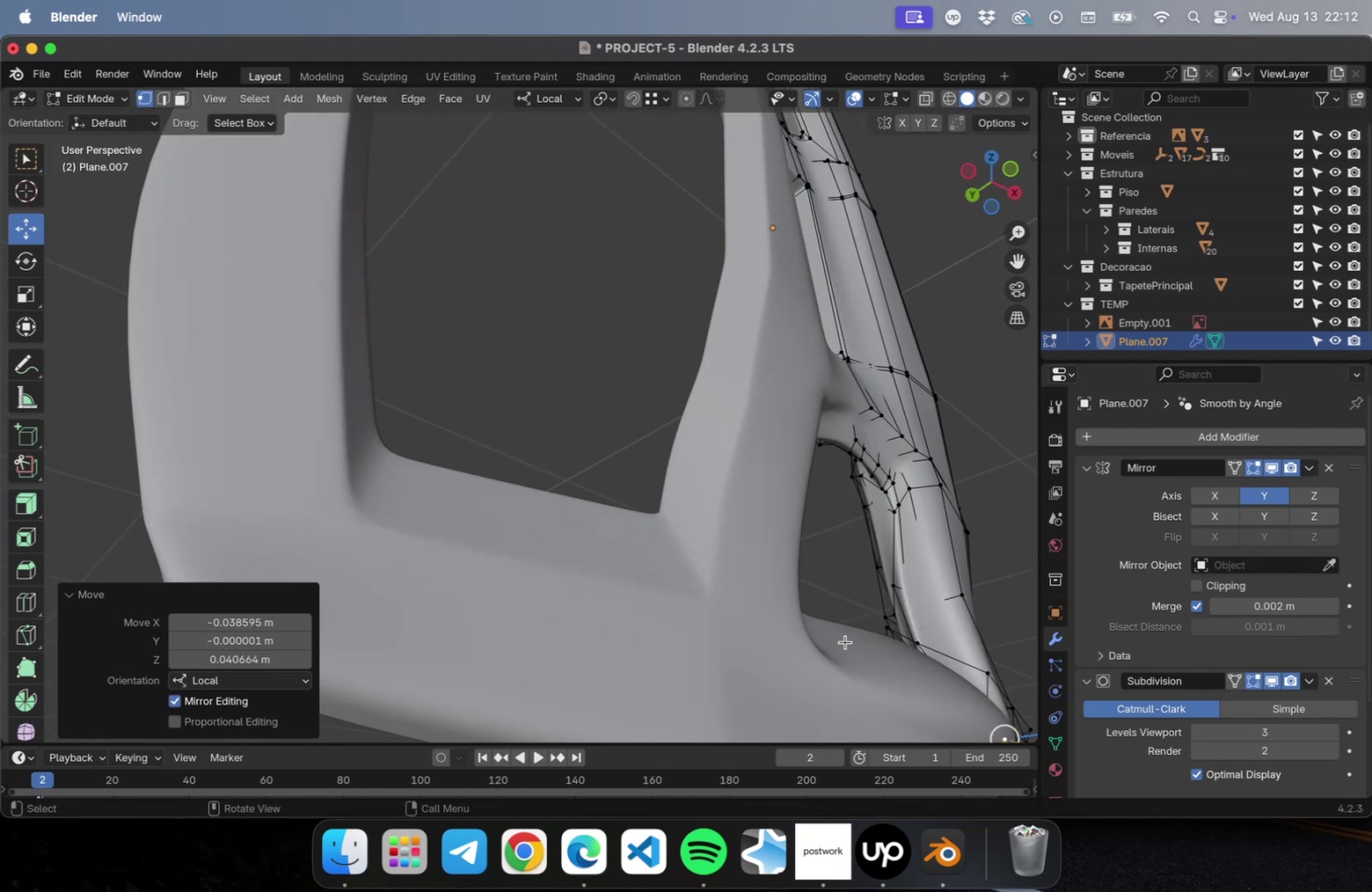 
key(Shift+ShiftLeft)
 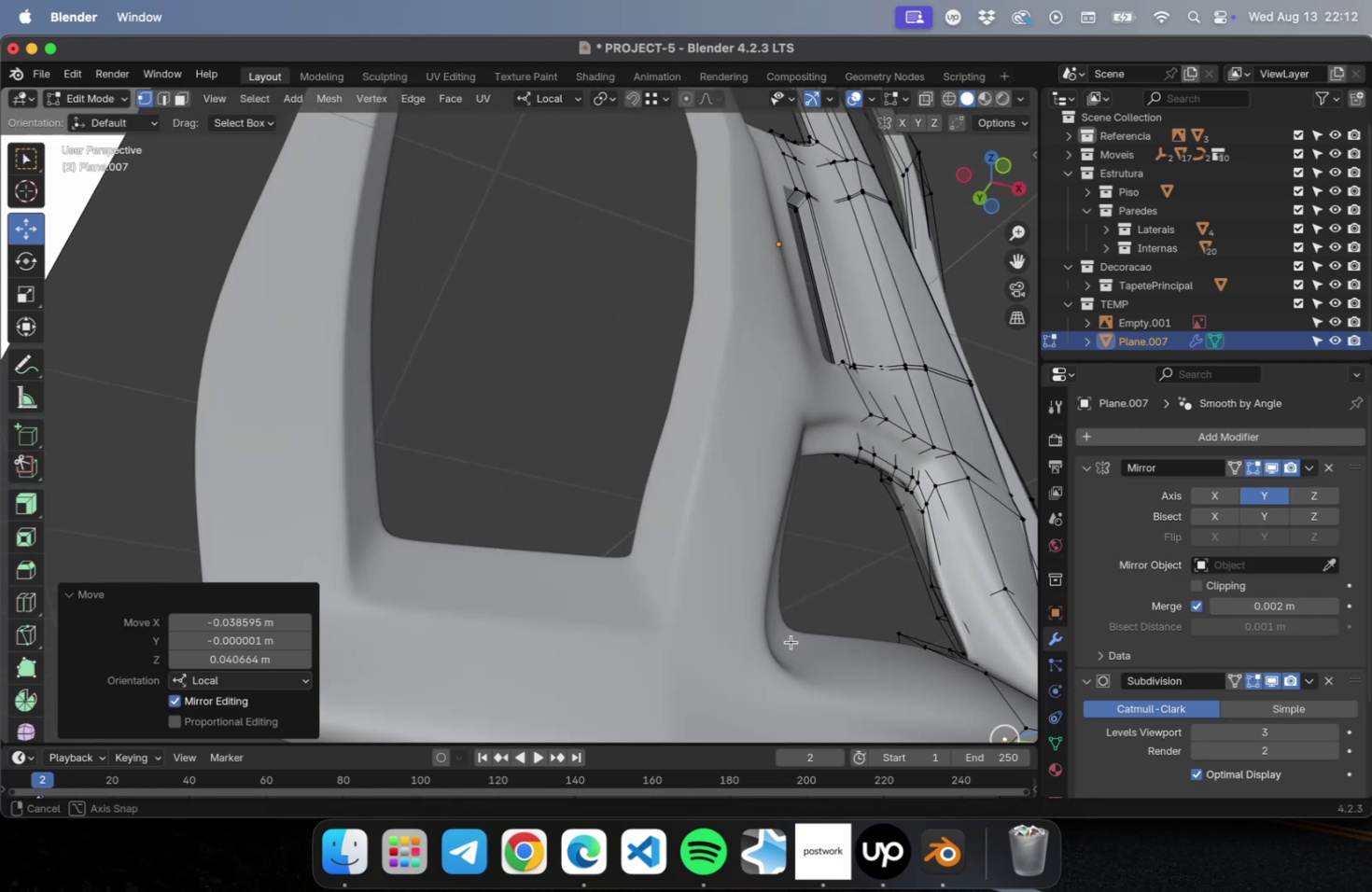 
hold_key(key=ShiftLeft, duration=0.61)
 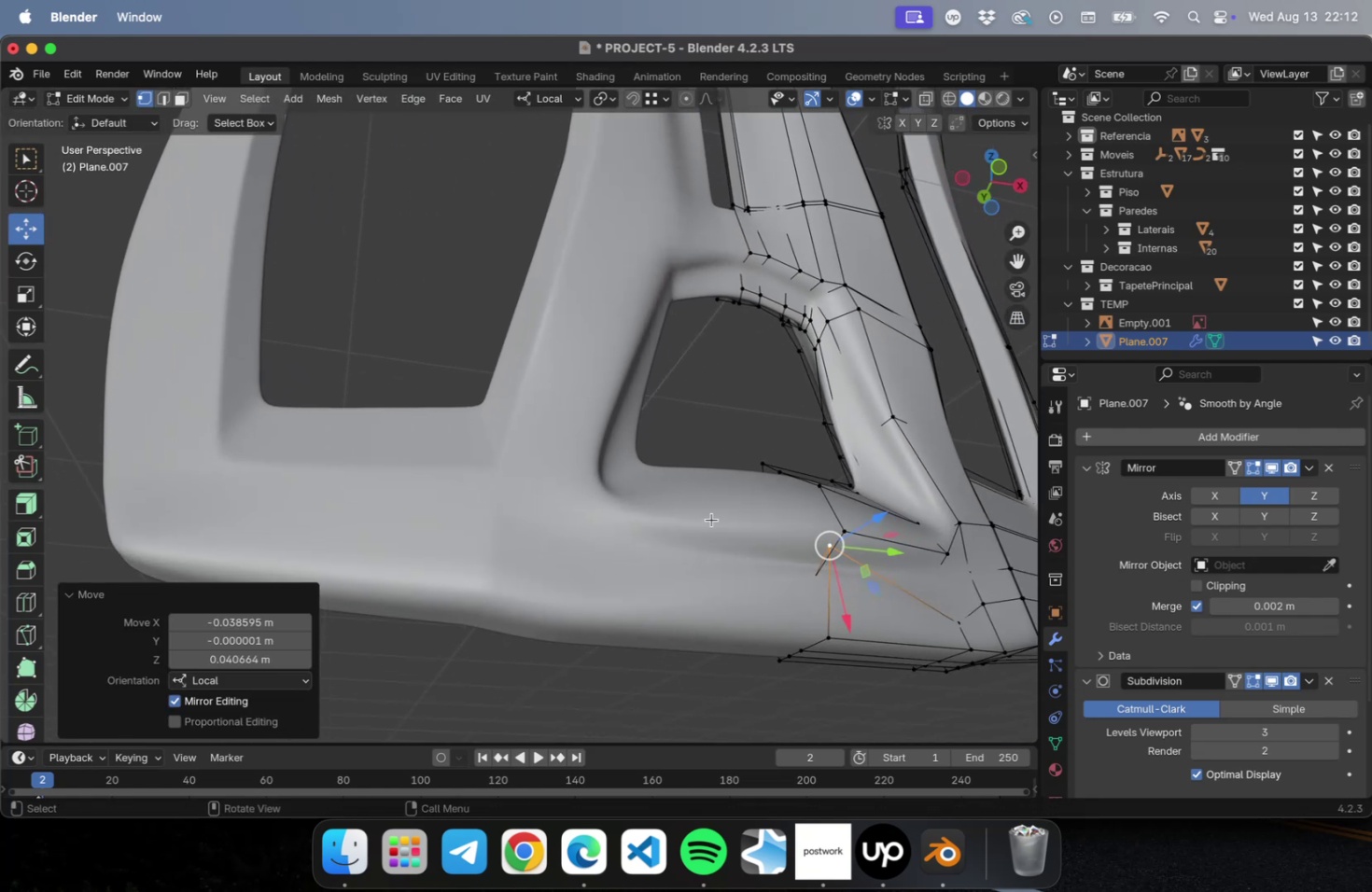 
key(Meta+Z)
 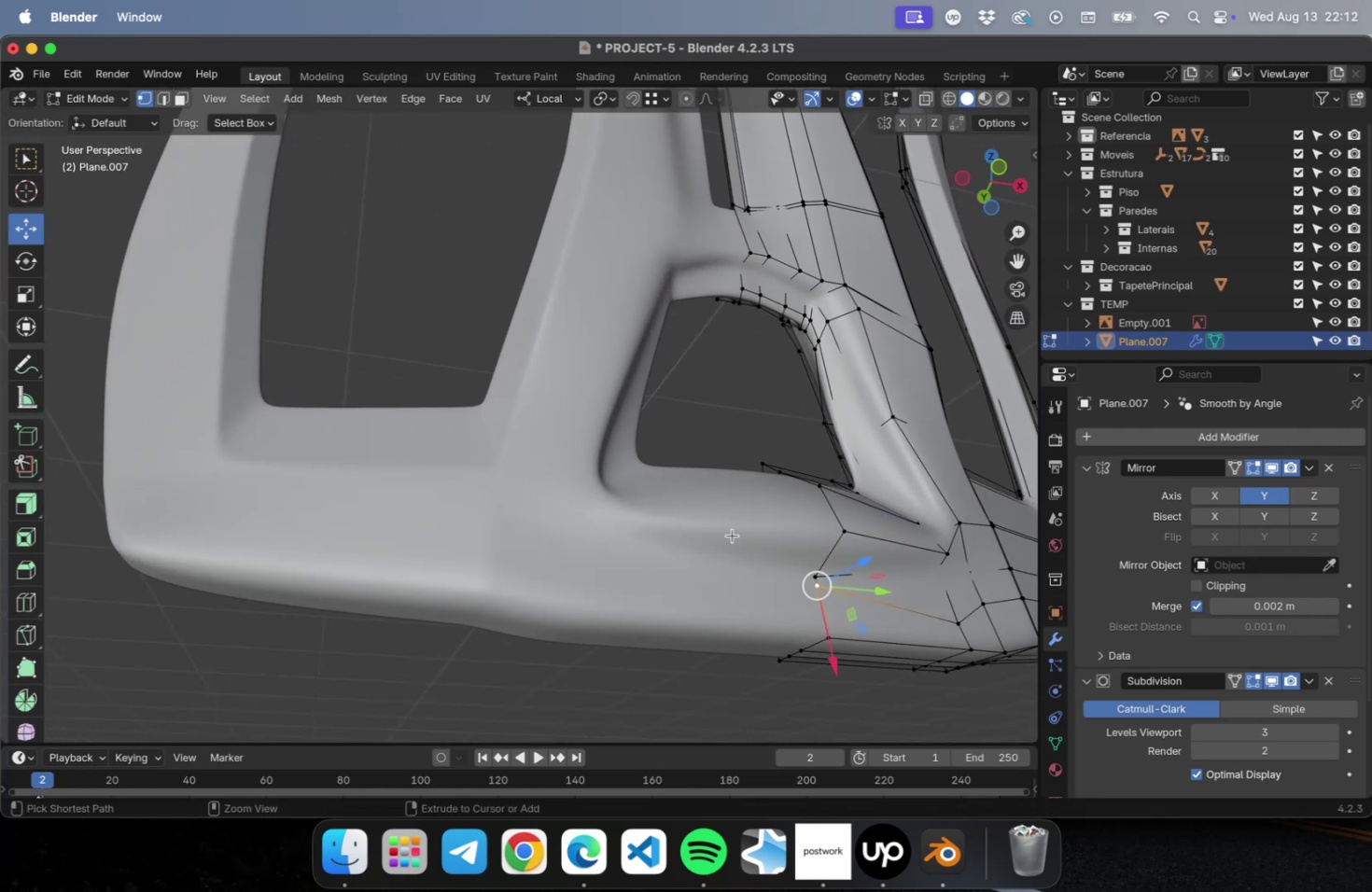 
key(Meta+Z)
 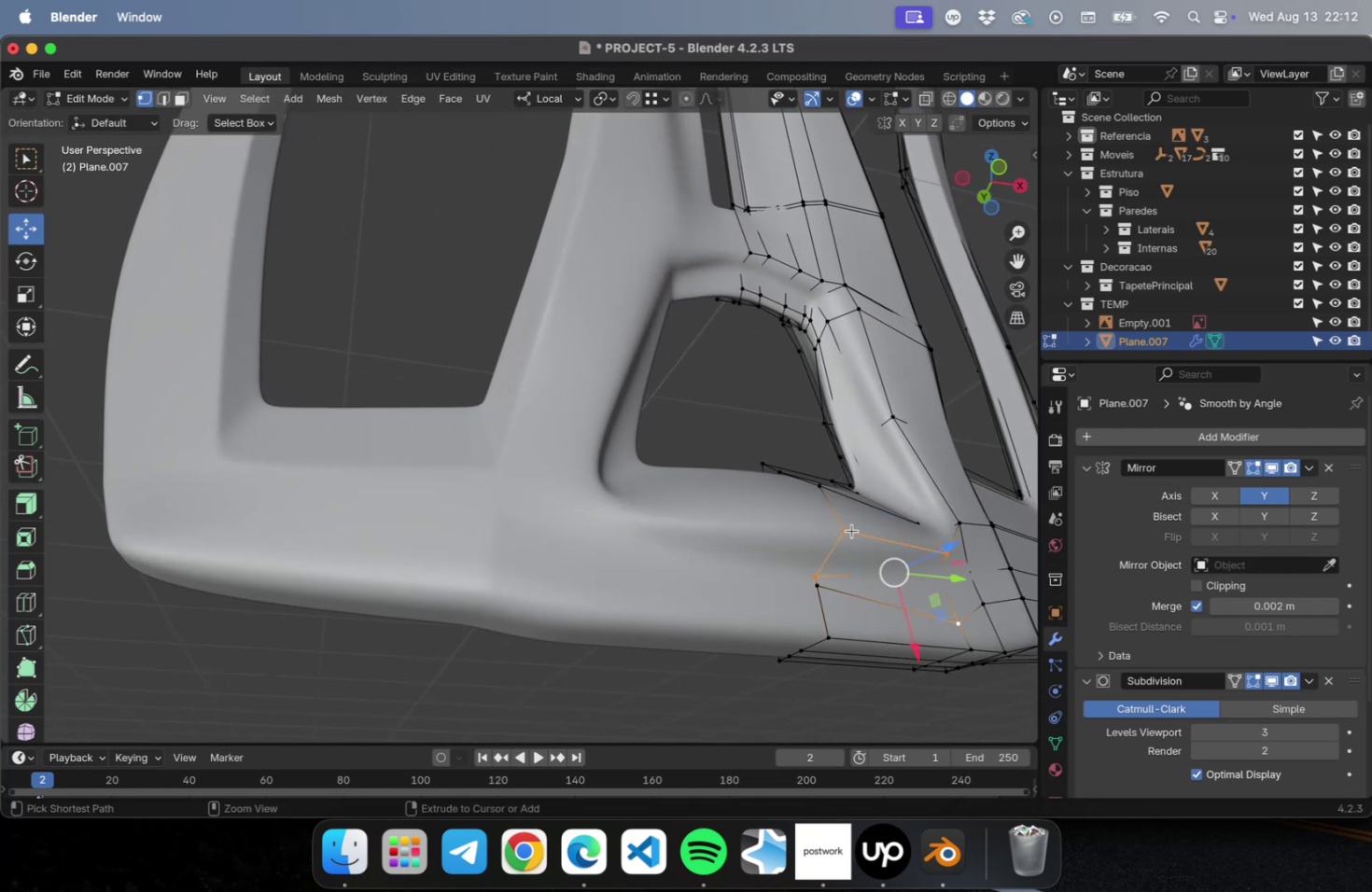 
key(Meta+Z)
 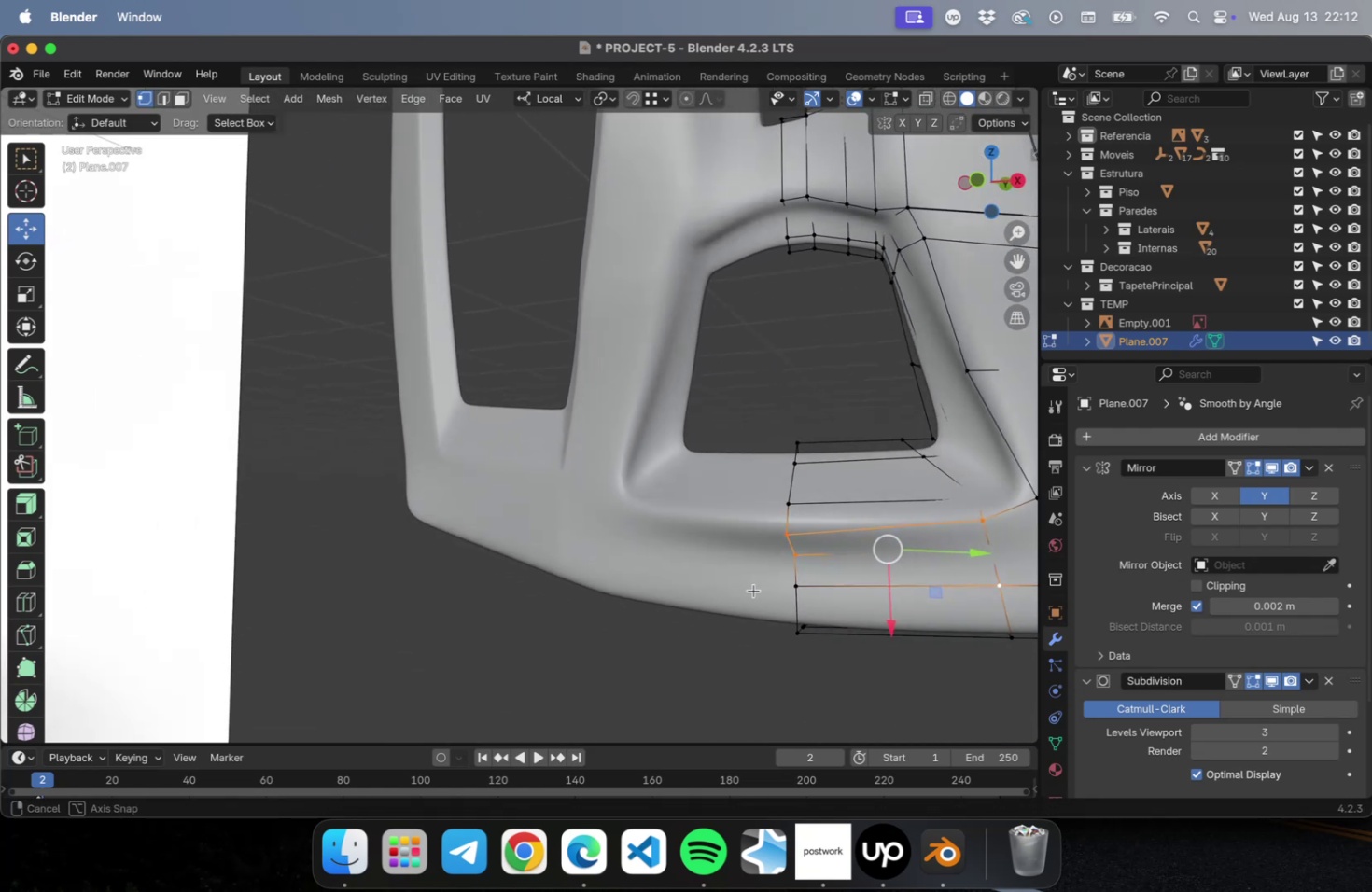 
scroll: coordinate [812, 580], scroll_direction: down, amount: 10.0
 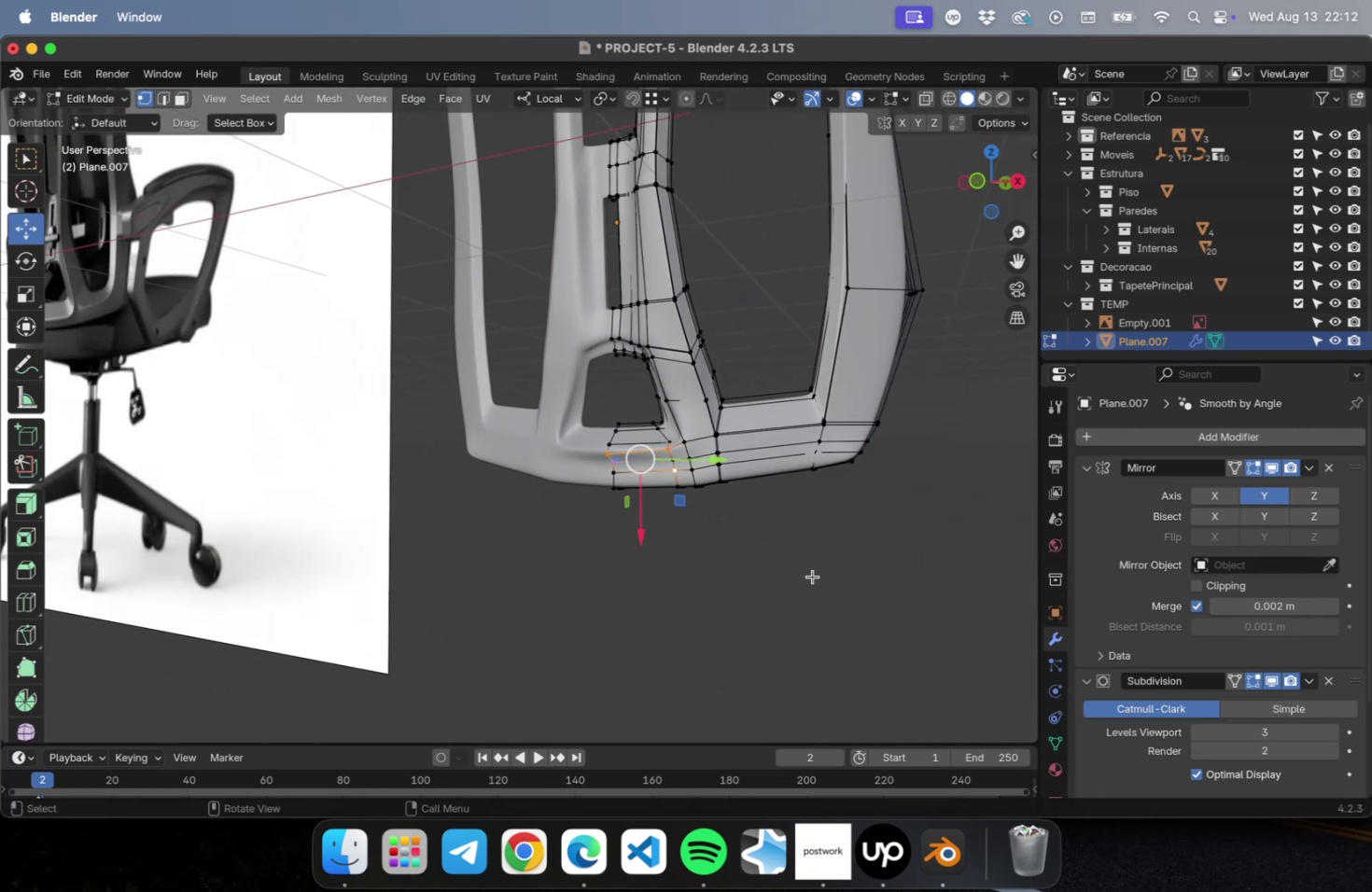 
hold_key(key=ShiftLeft, duration=0.49)
 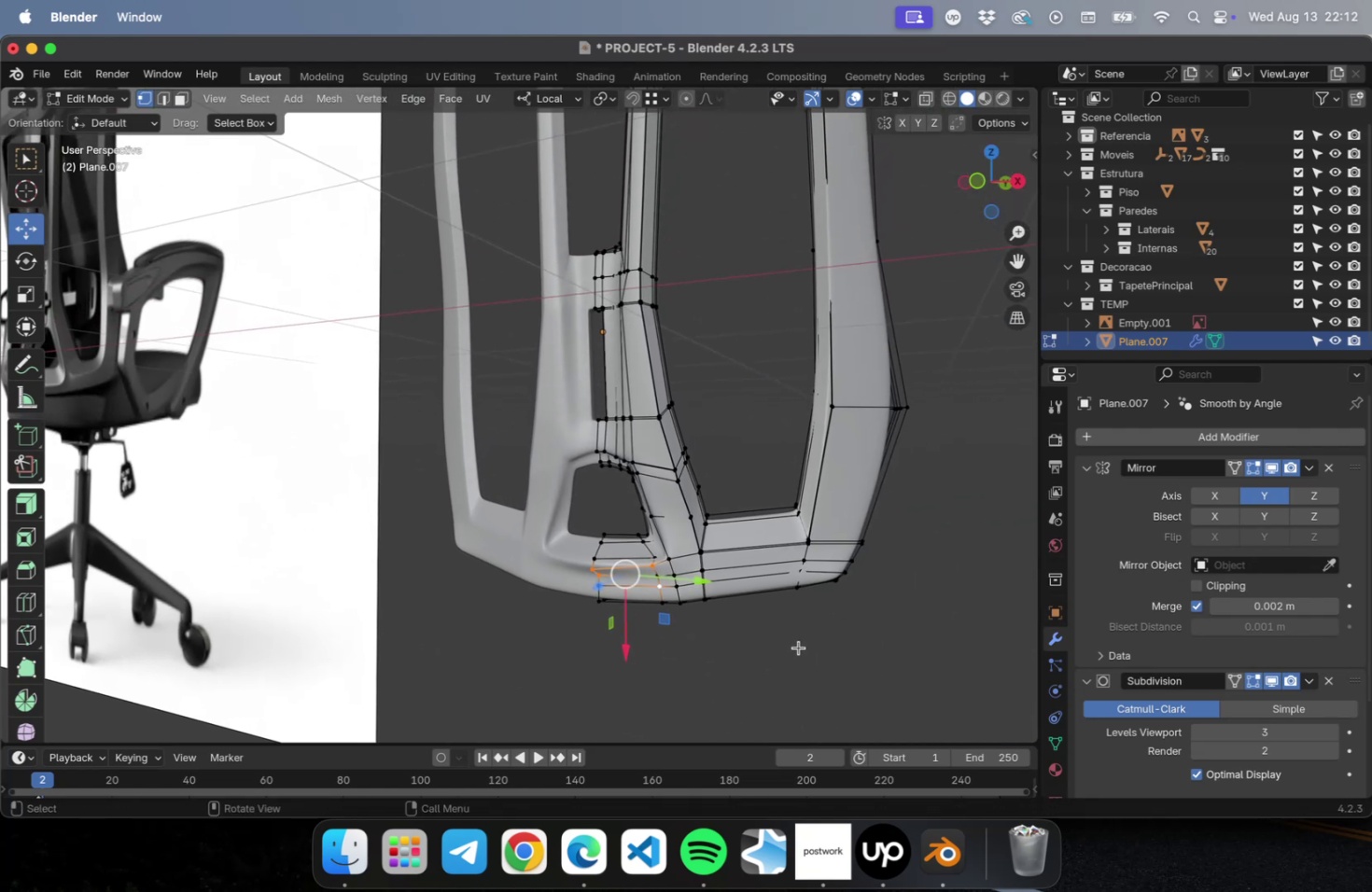 
key(Tab)
 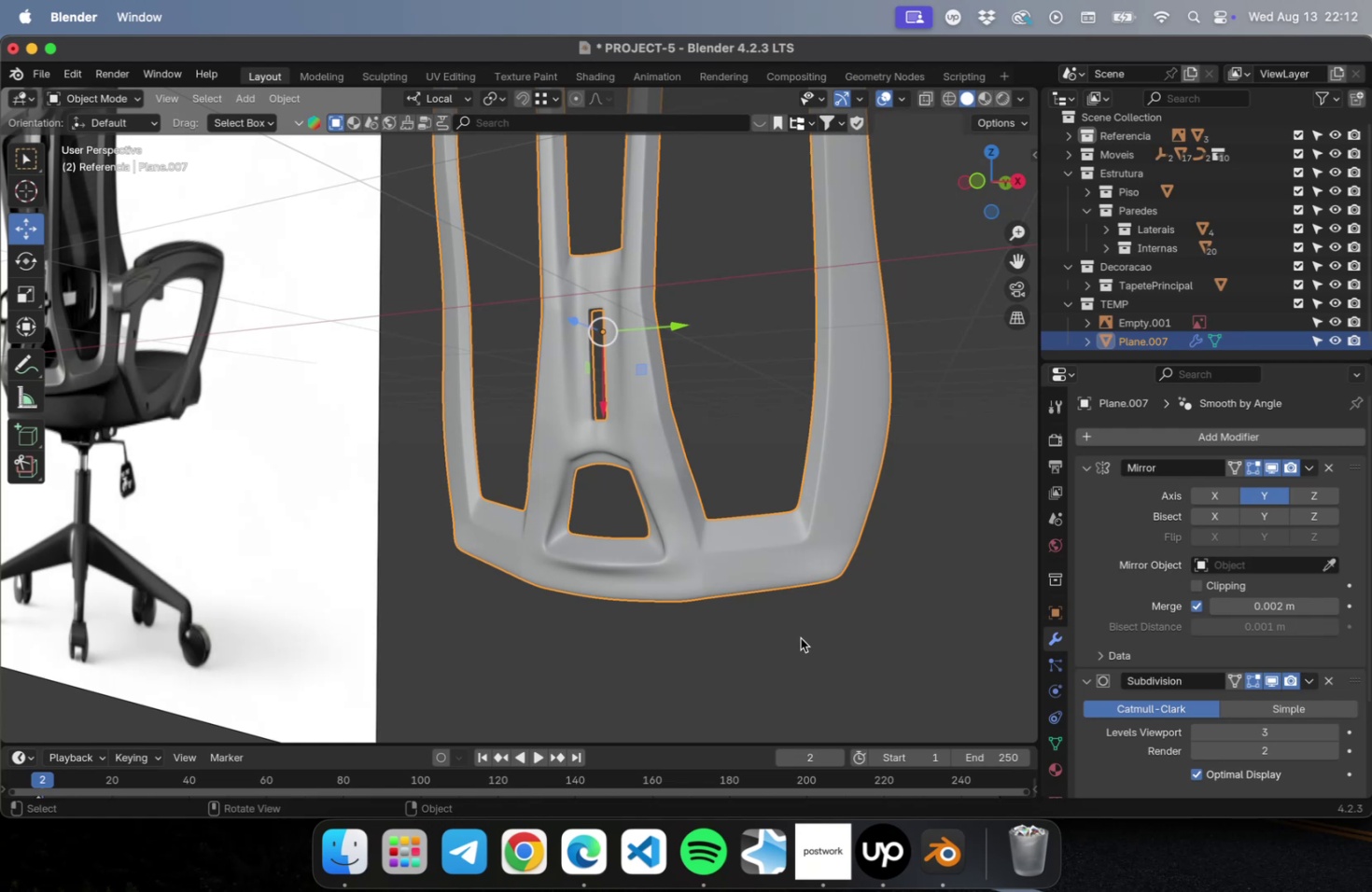 
hold_key(key=CommandLeft, duration=0.53)
 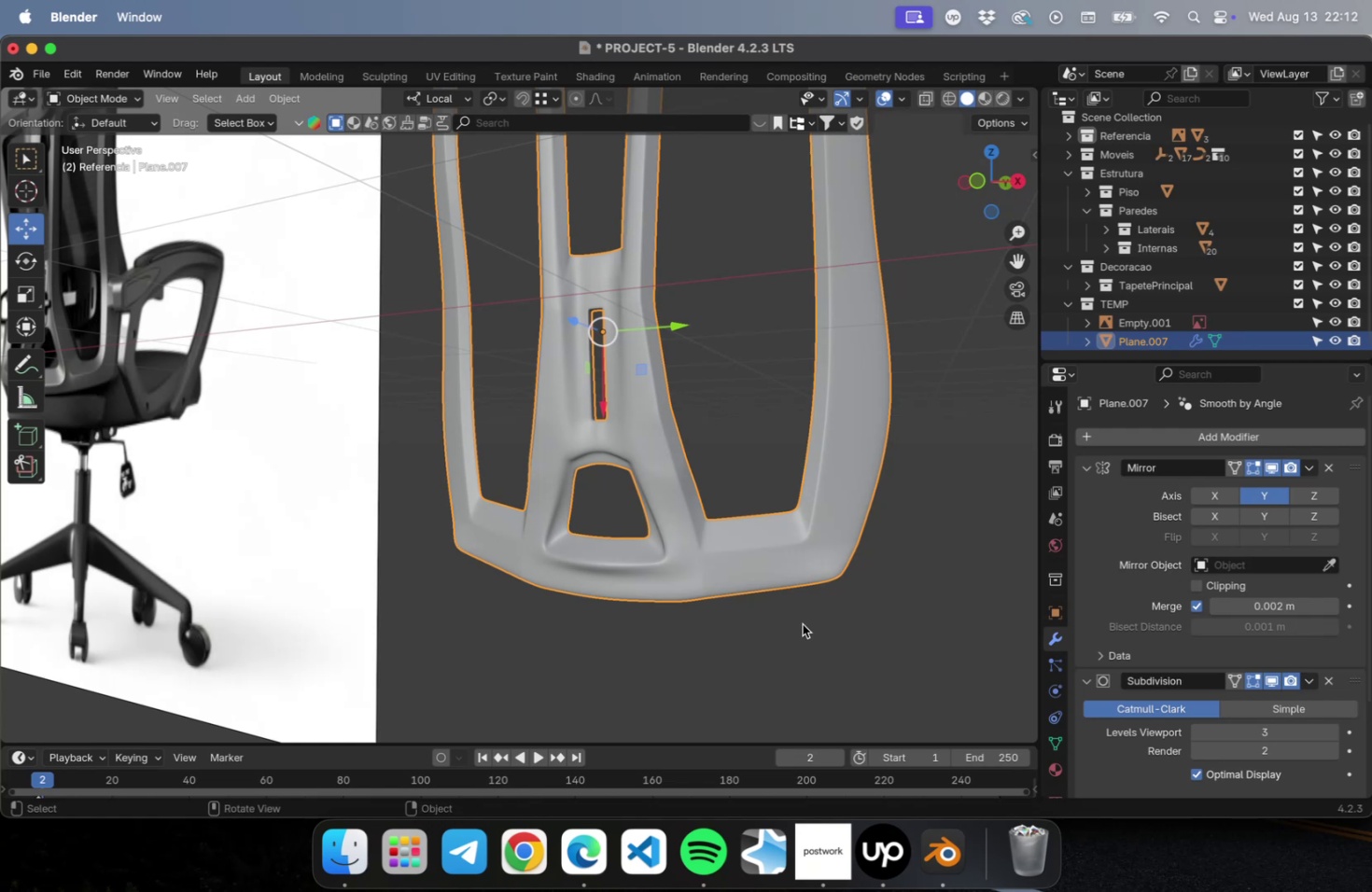 
key(Meta+S)
 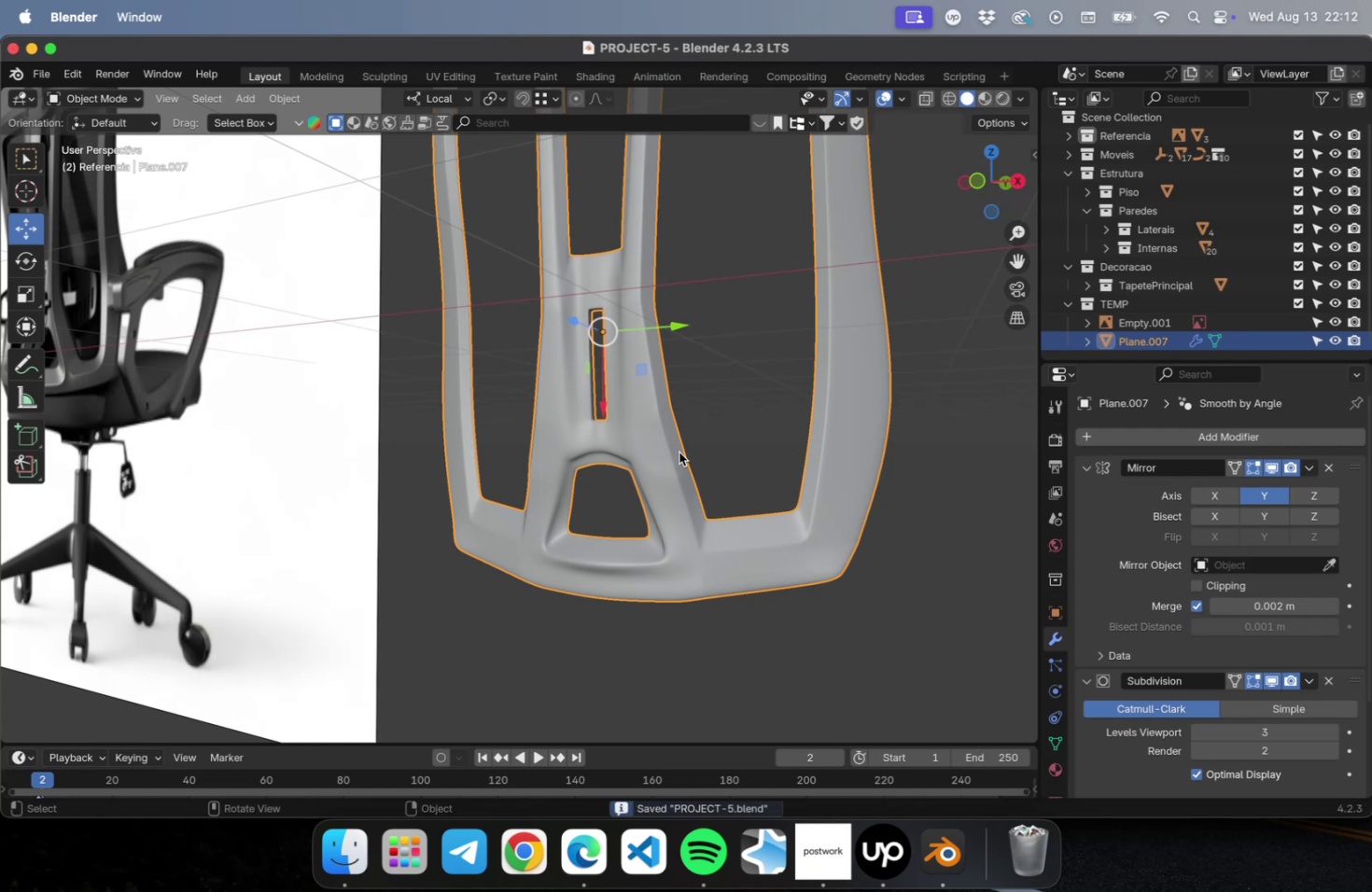 
hold_key(key=ShiftLeft, duration=0.68)
 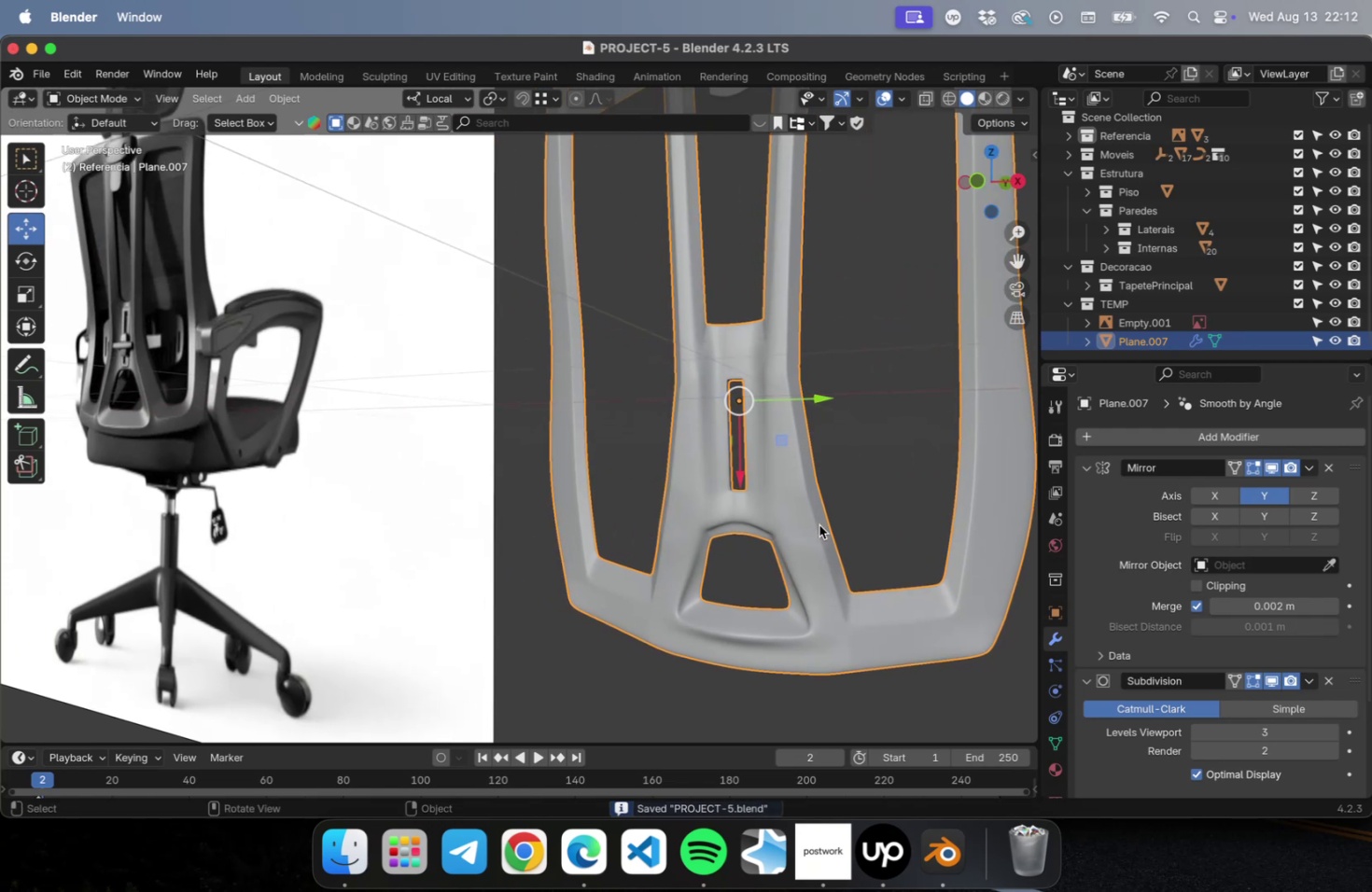 
scroll: coordinate [807, 531], scroll_direction: up, amount: 5.0
 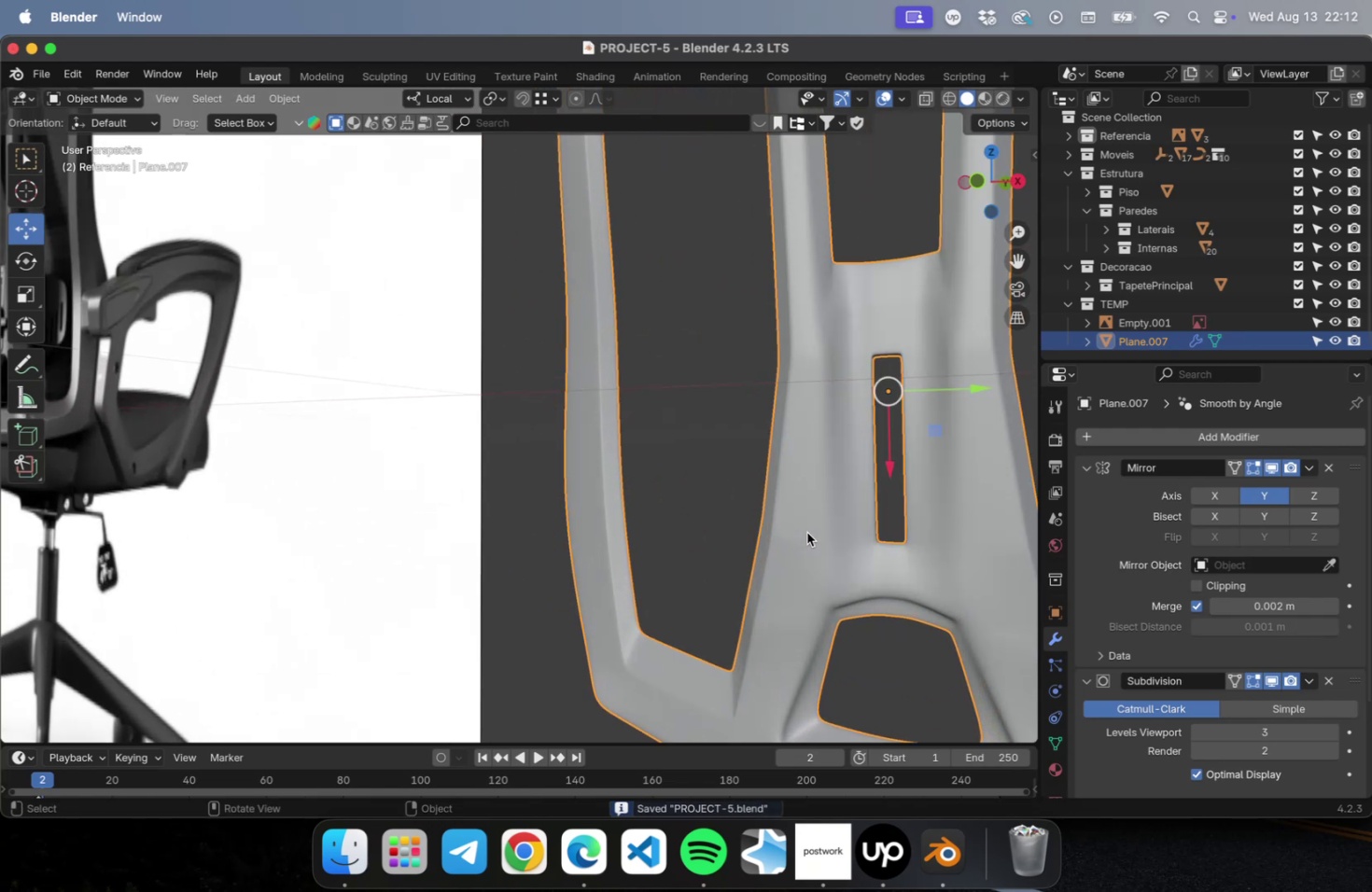 
hold_key(key=ShiftLeft, duration=0.47)
 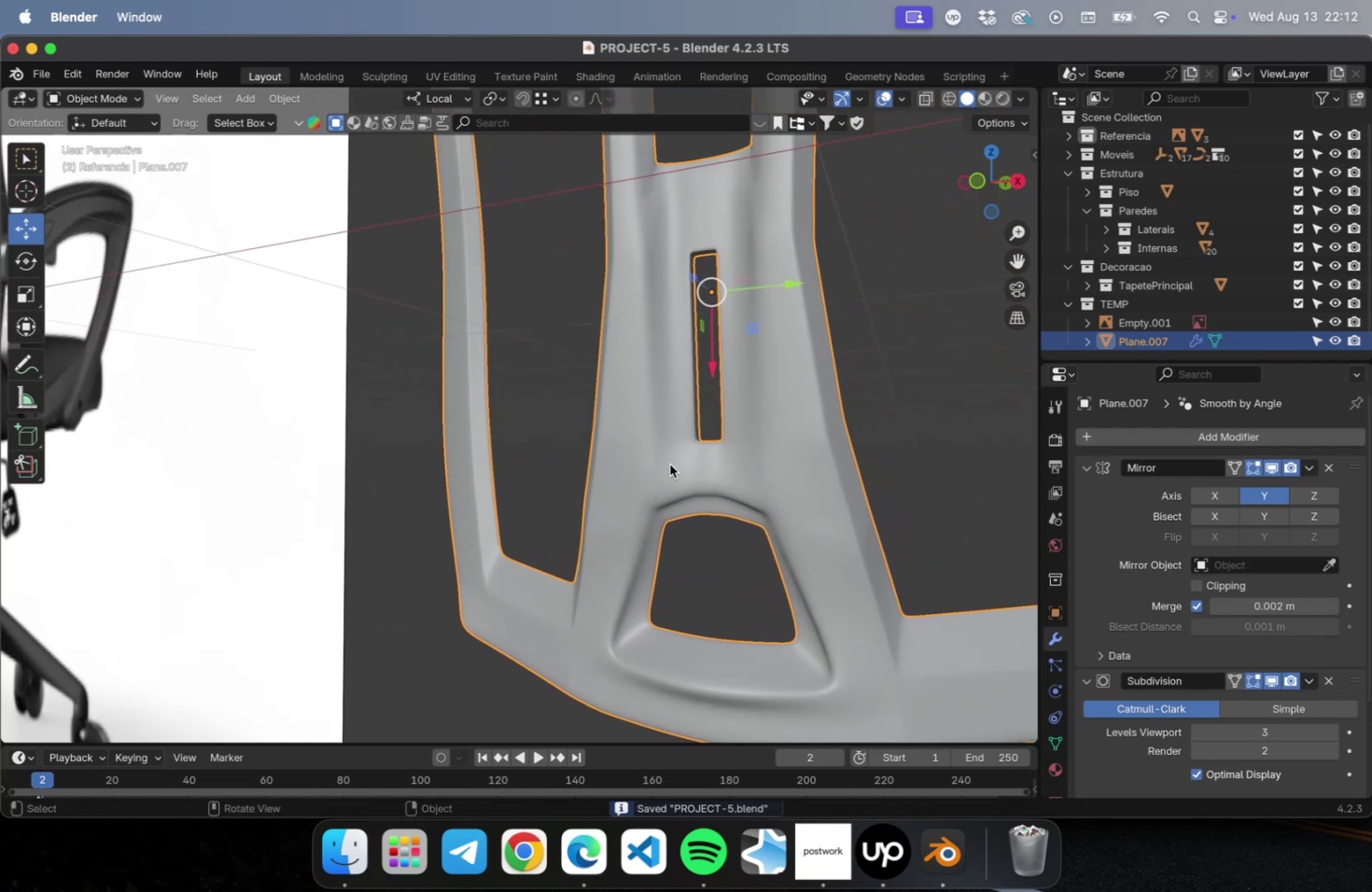 
key(Tab)
 